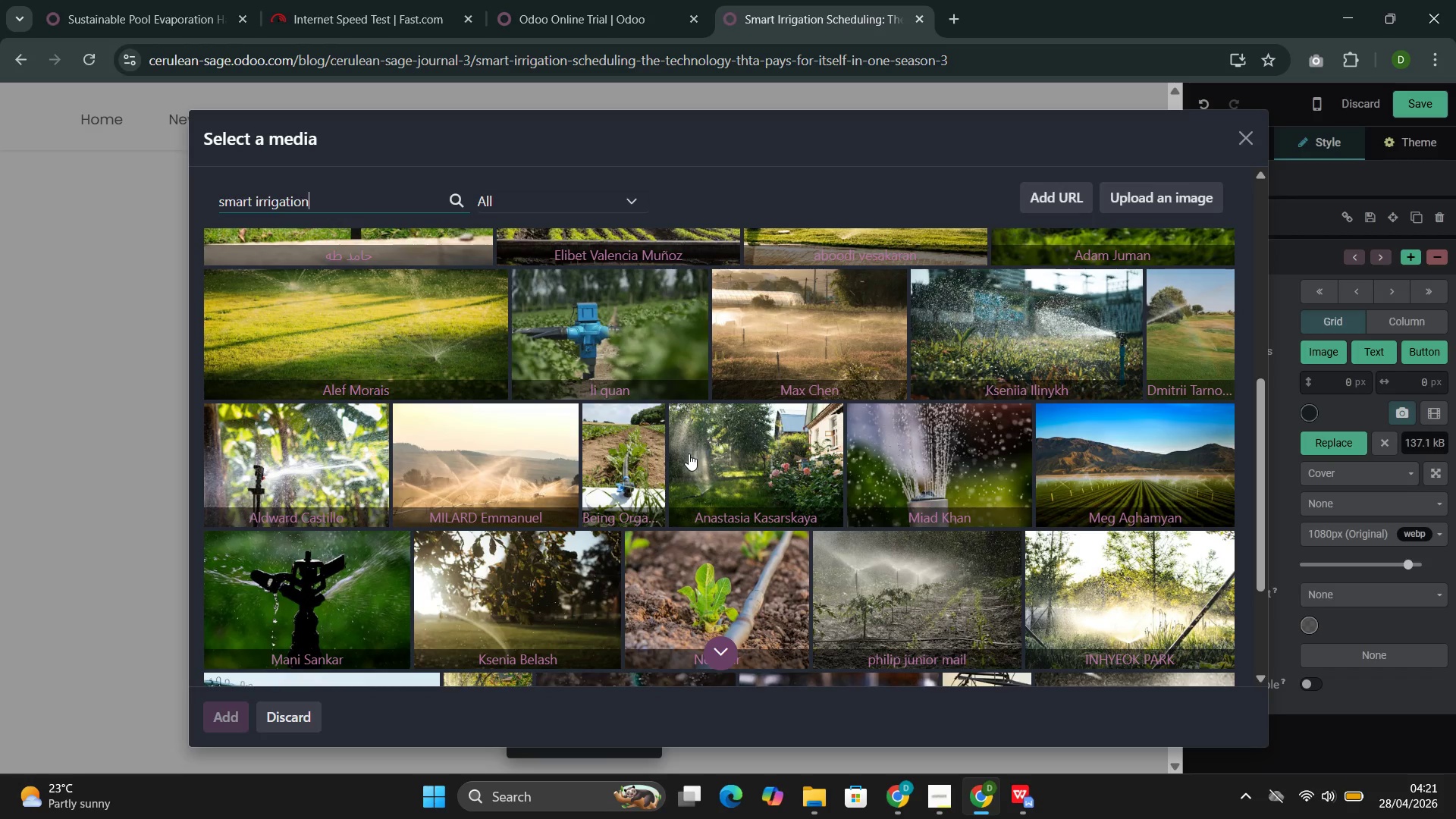 
left_click([491, 464])
 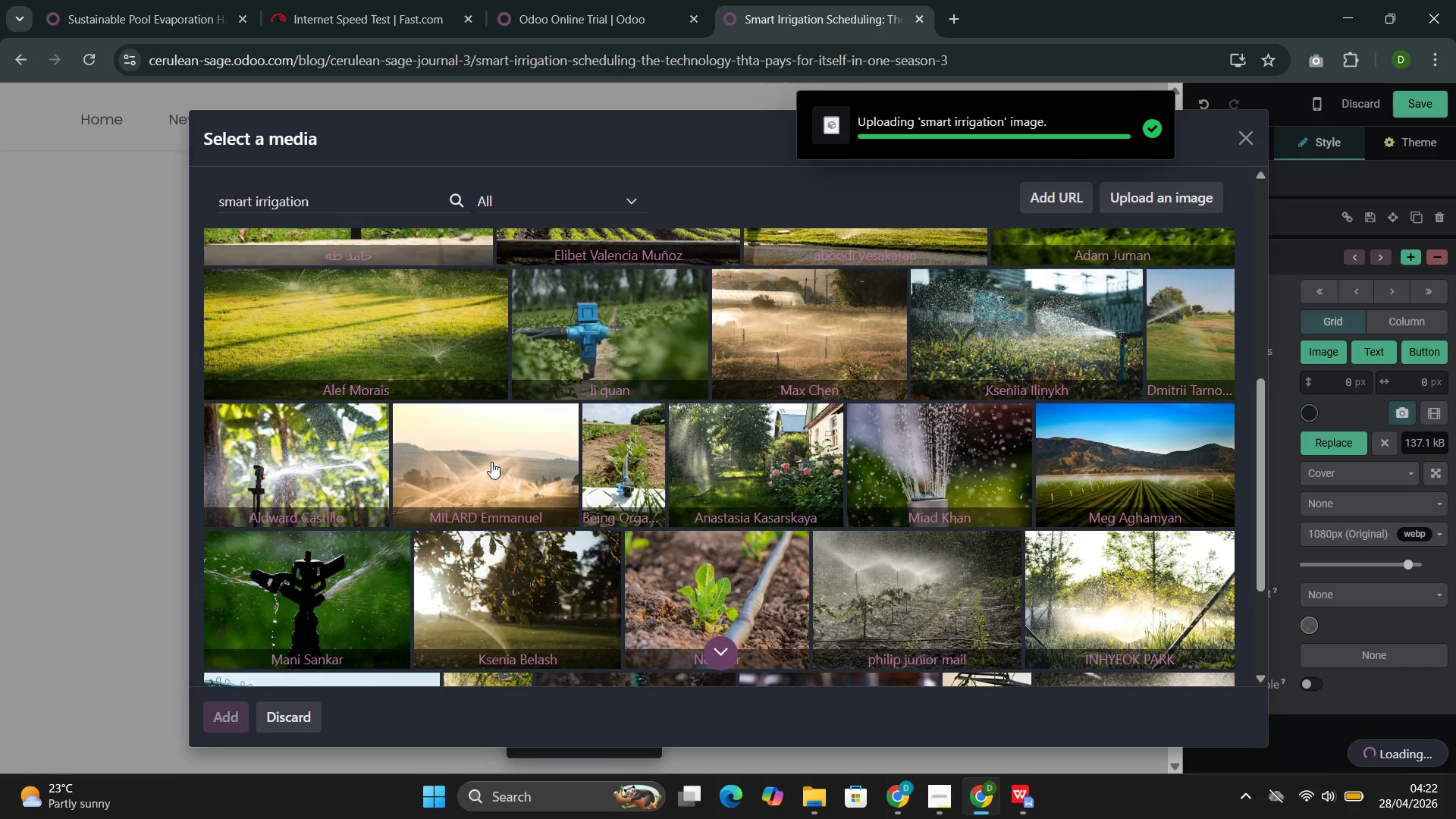 
wait(9.44)
 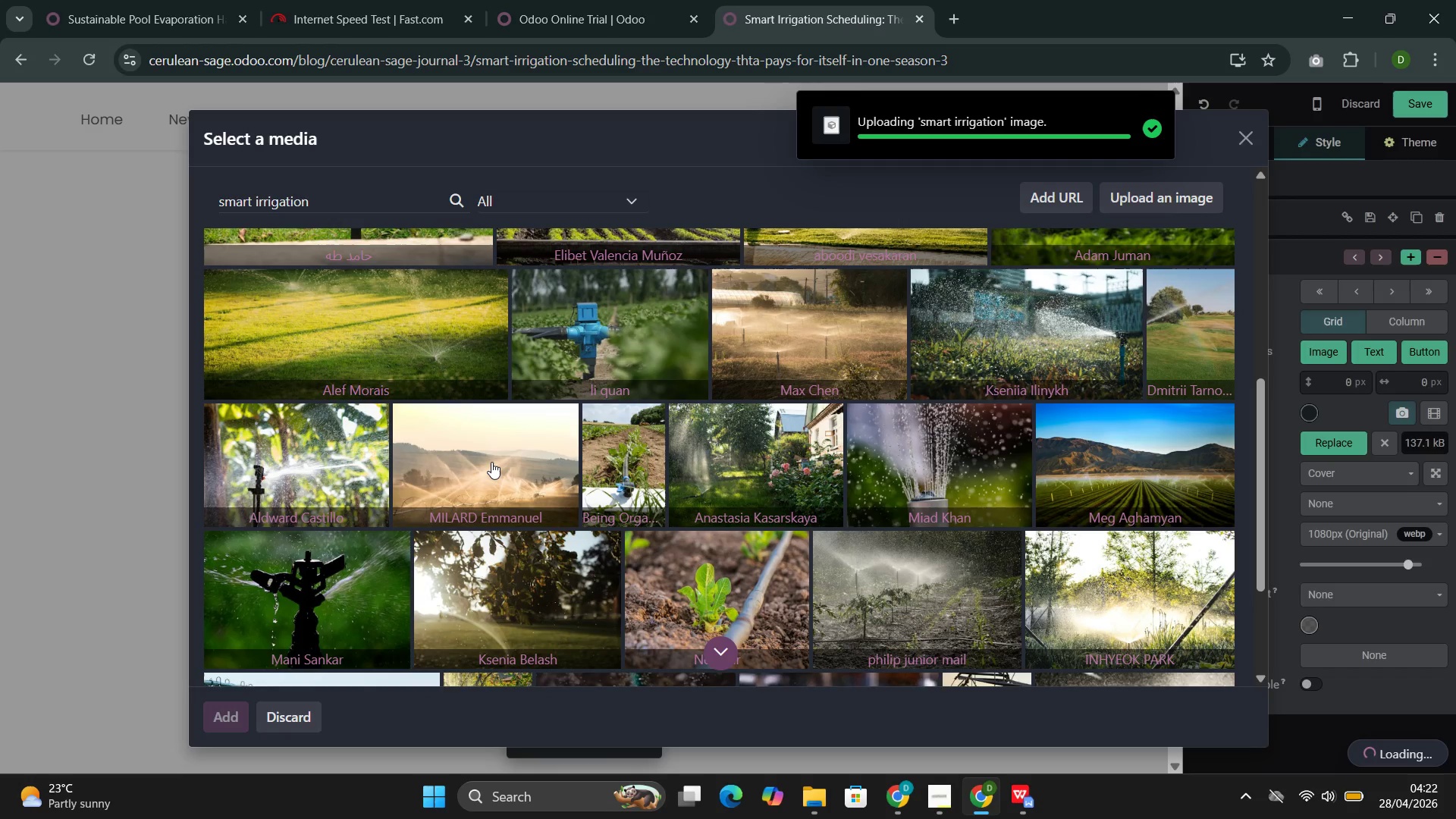 
mouse_move([905, 767])
 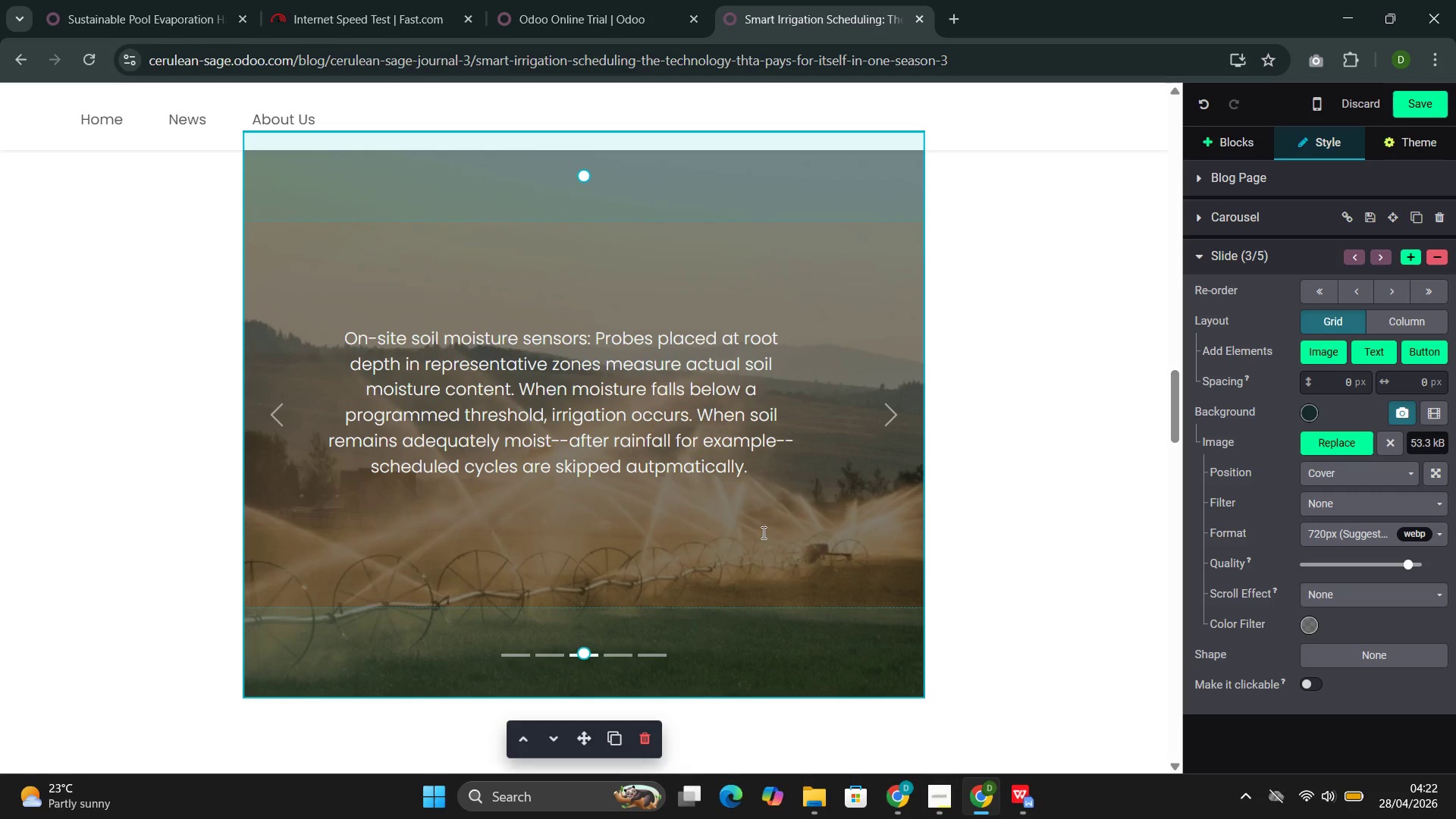 
left_click([899, 382])
 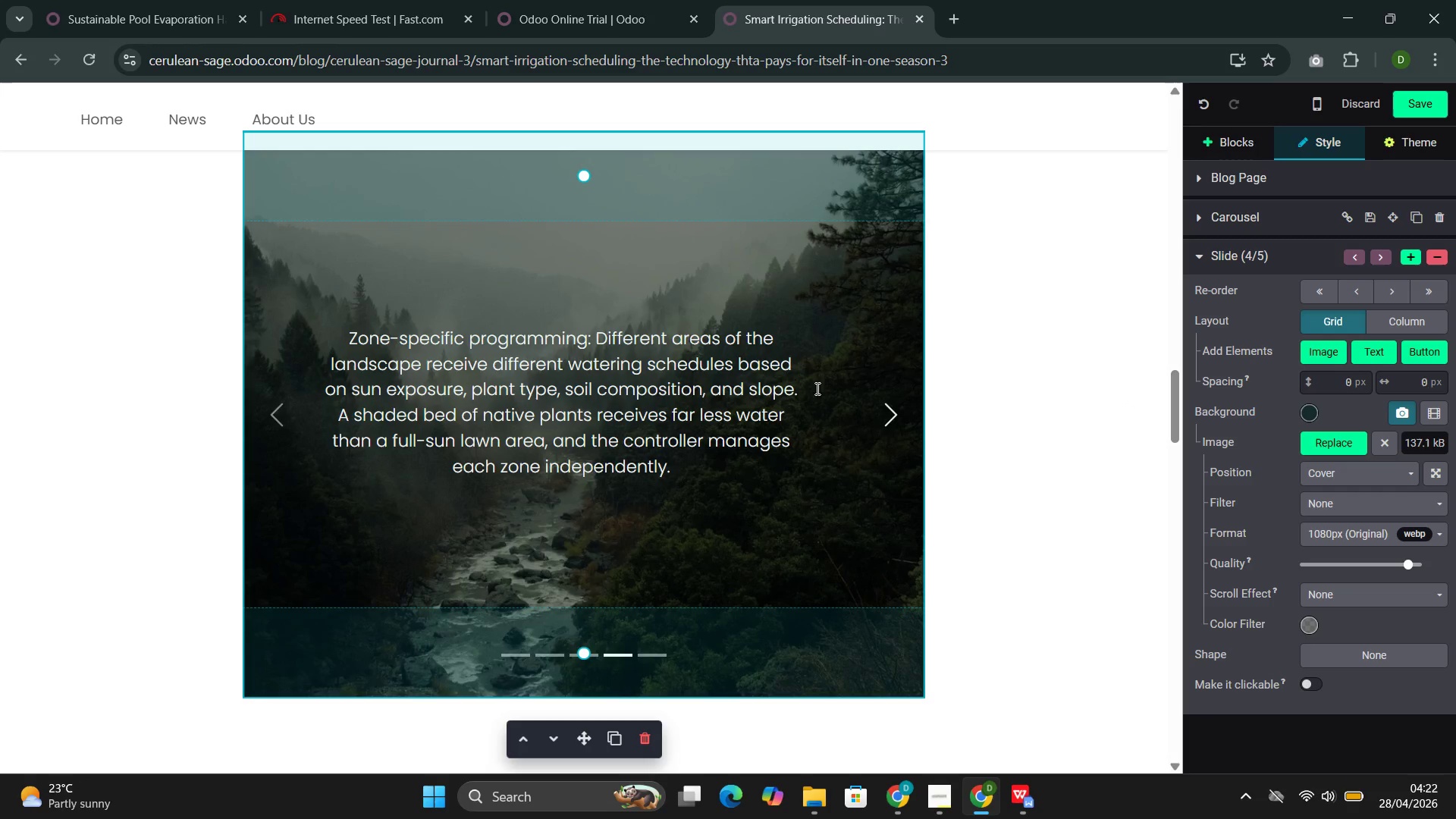 
left_click([751, 214])
 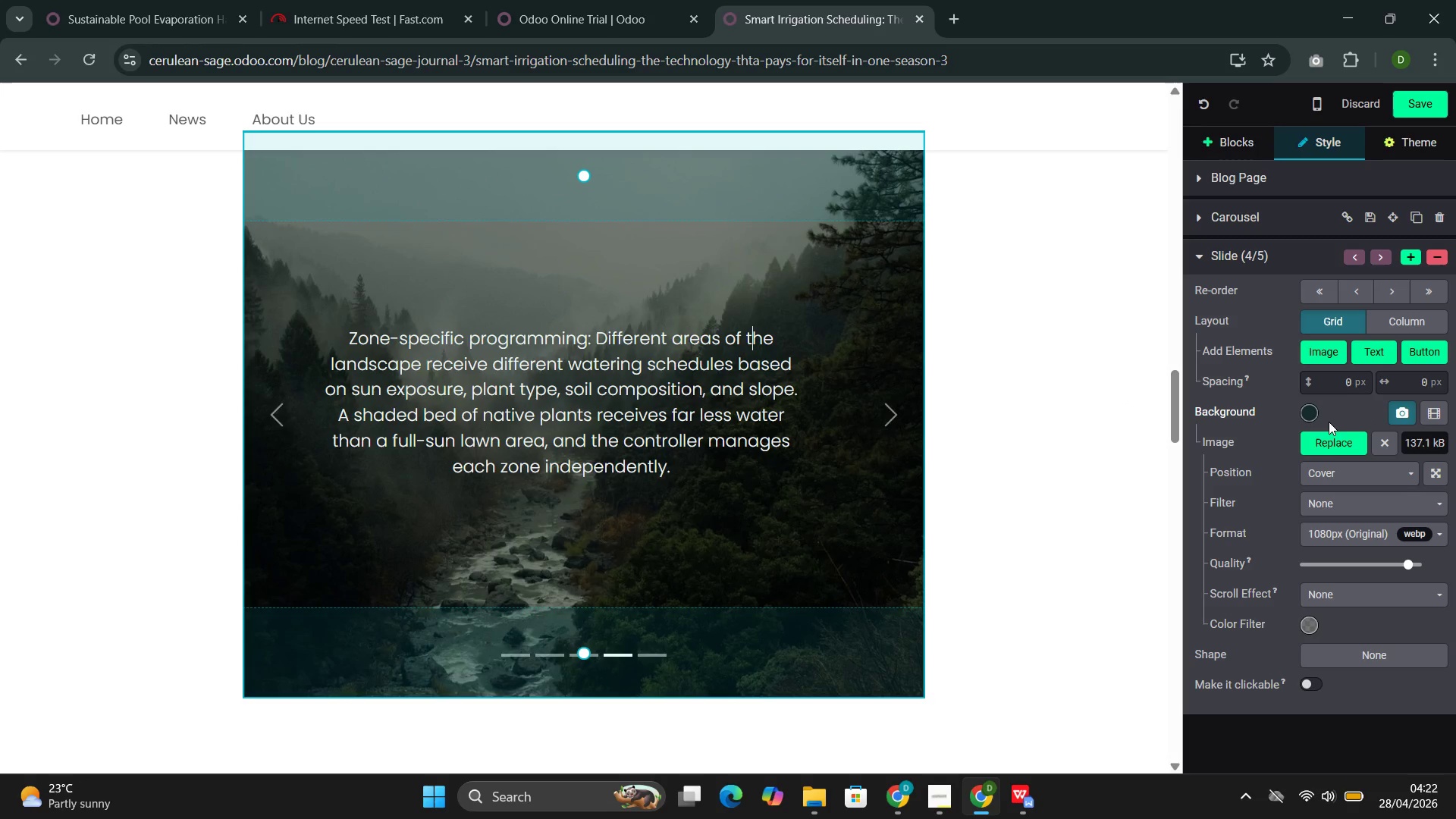 
left_click([1328, 438])
 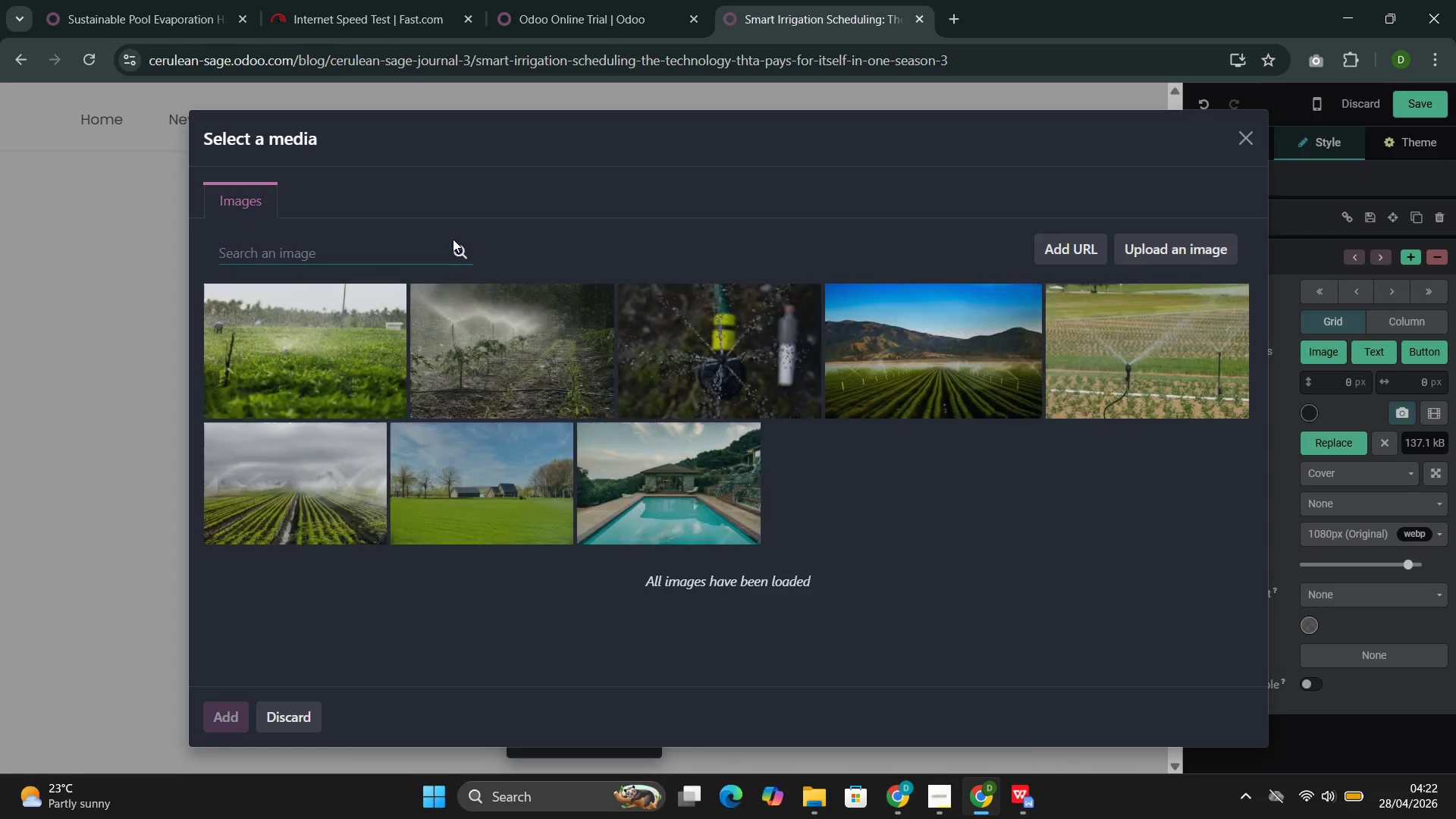 
left_click([413, 245])
 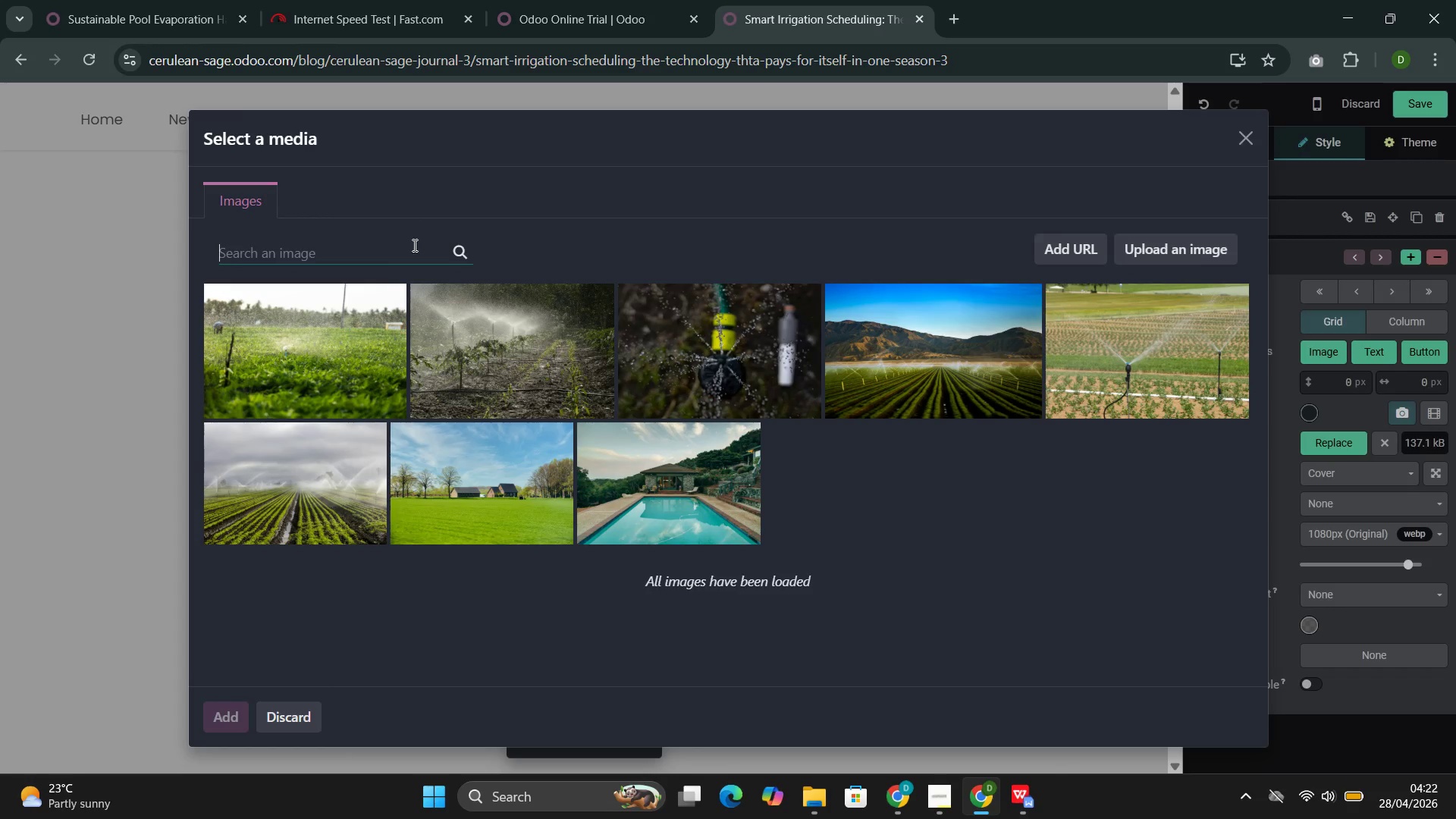 
key(Control+V)
 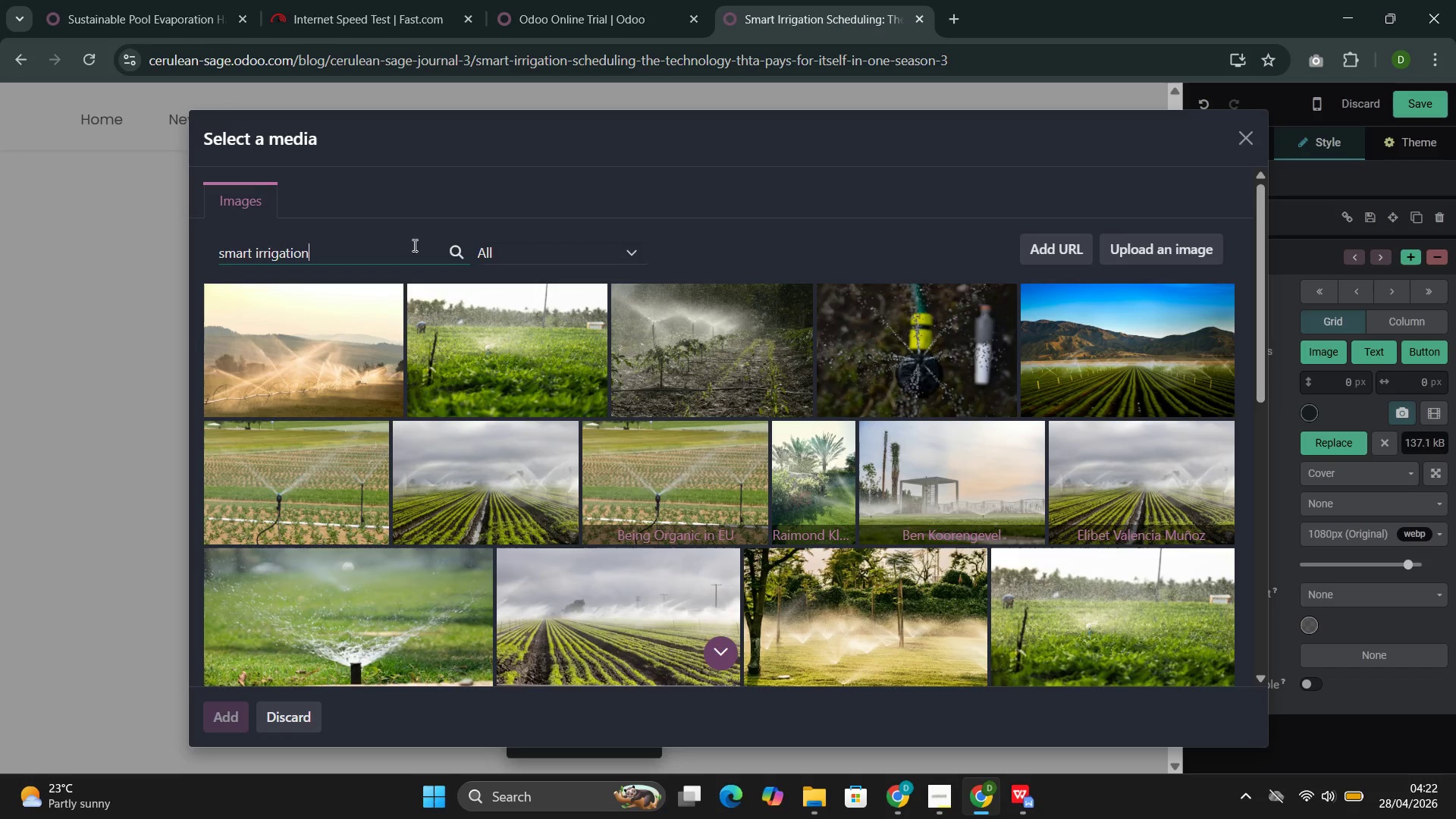 
wait(17.02)
 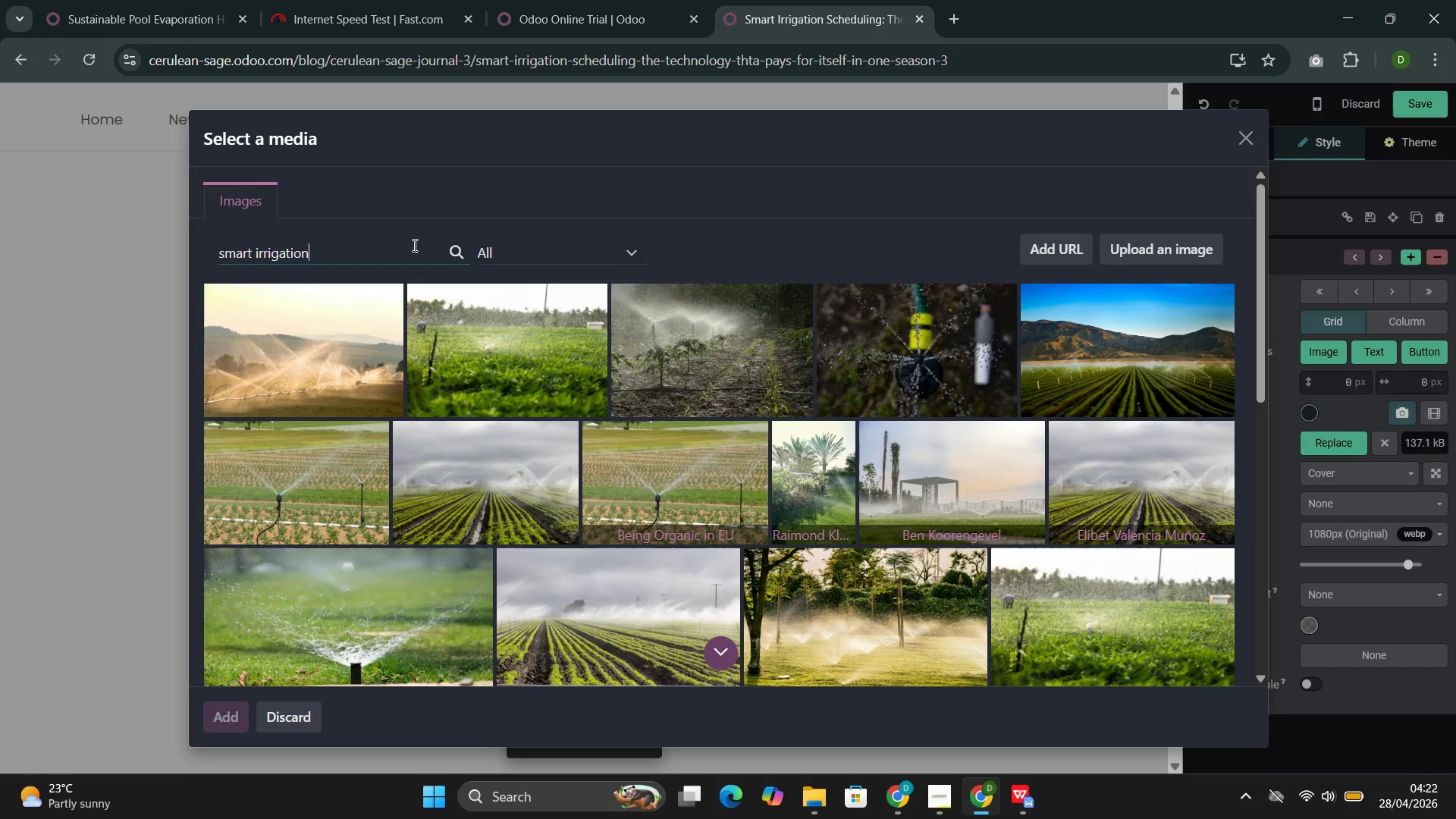 
scroll: coordinate [607, 400], scroll_direction: down, amount: 6.0
 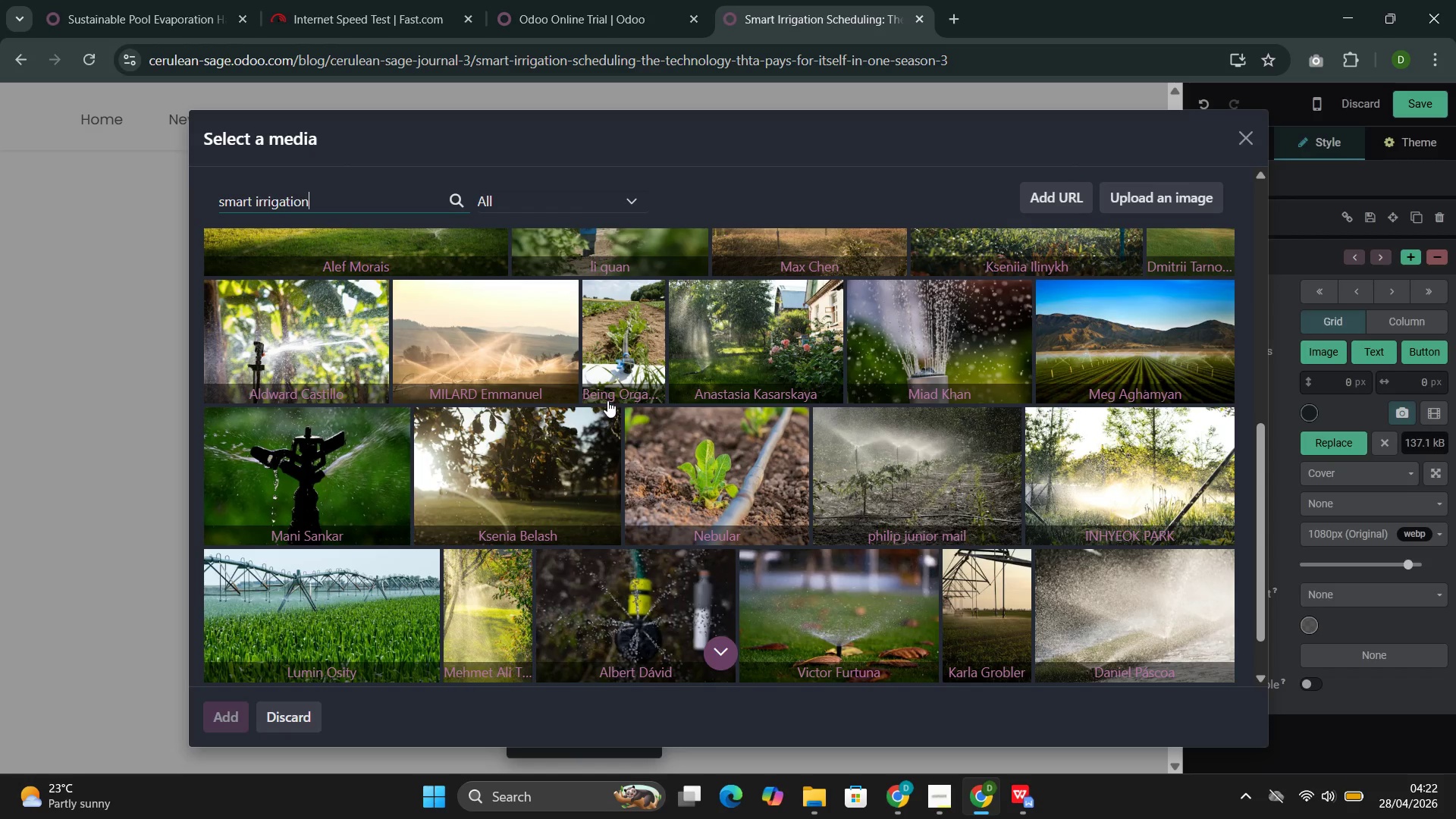 
scroll: coordinate [682, 447], scroll_direction: up, amount: 1.0
 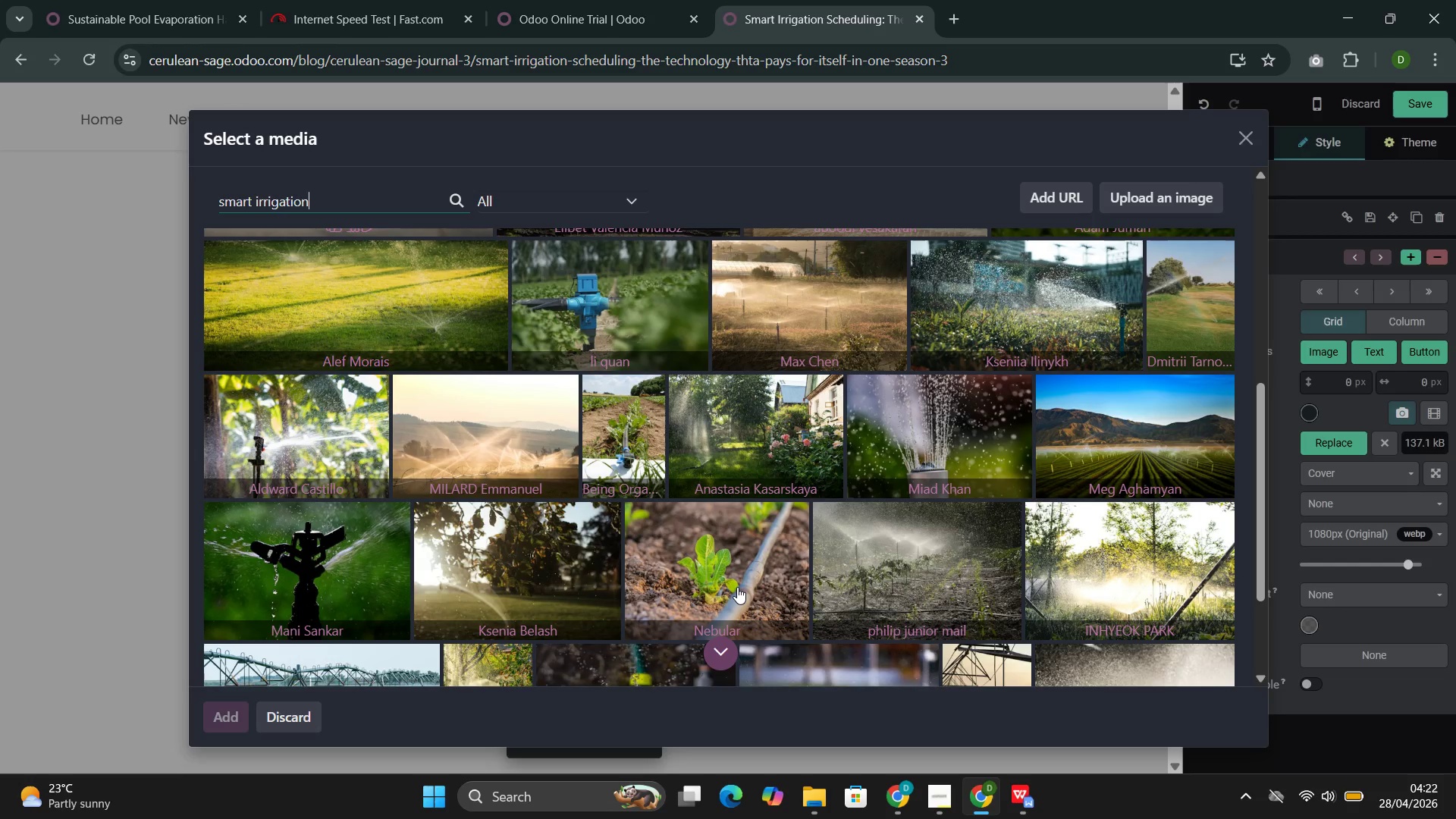 
wait(5.48)
 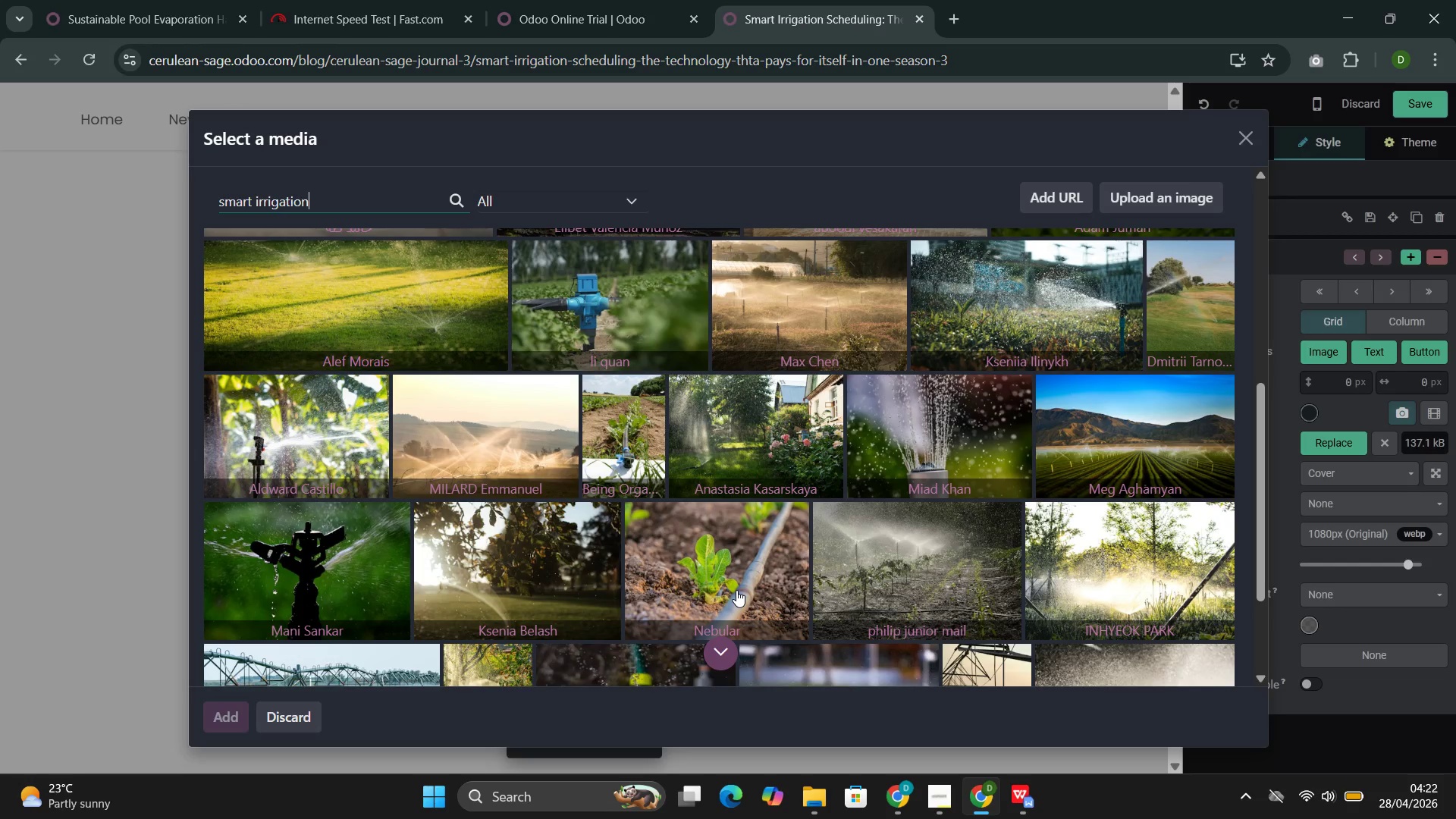 
left_click([633, 402])
 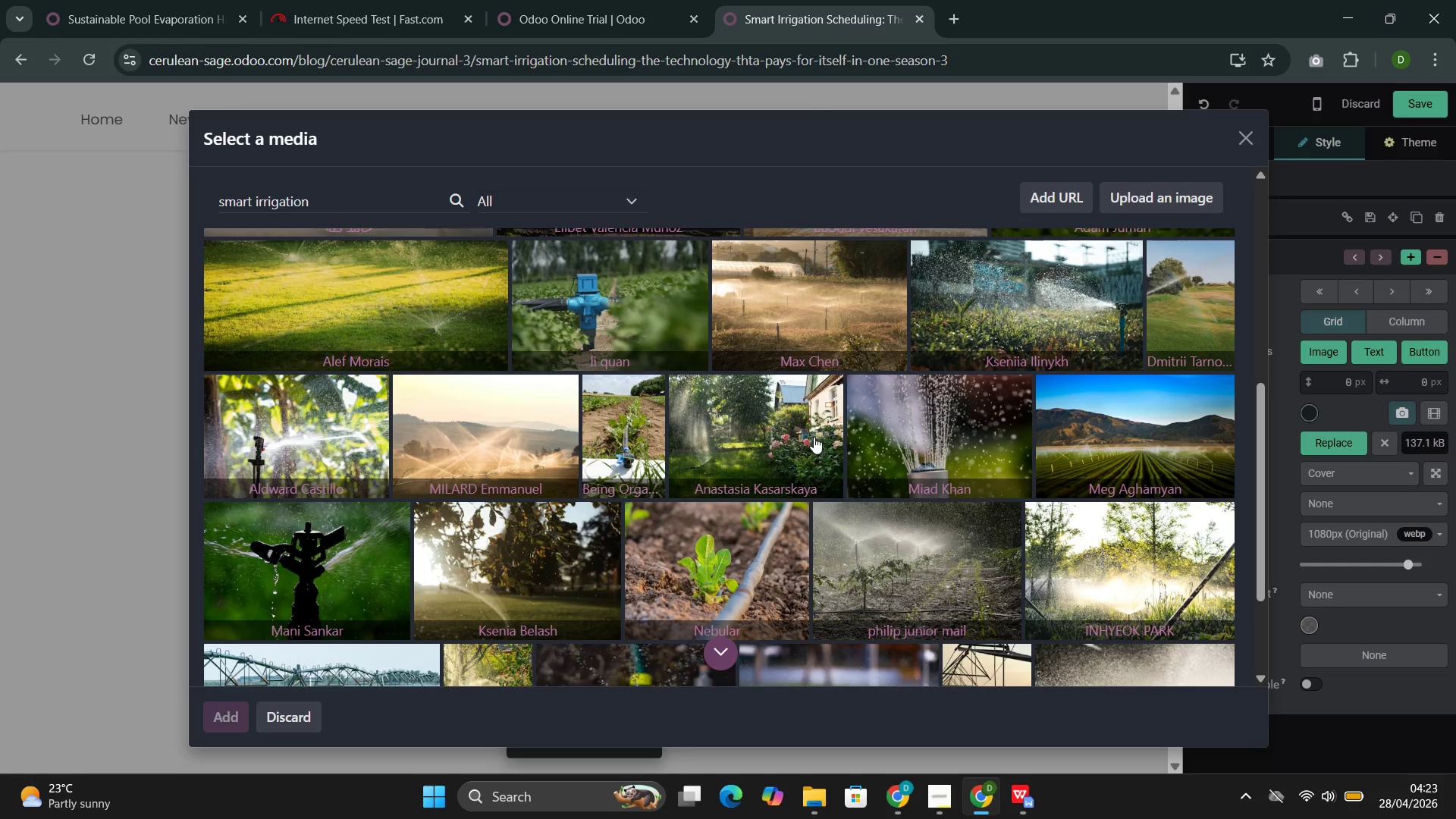 
wait(20.03)
 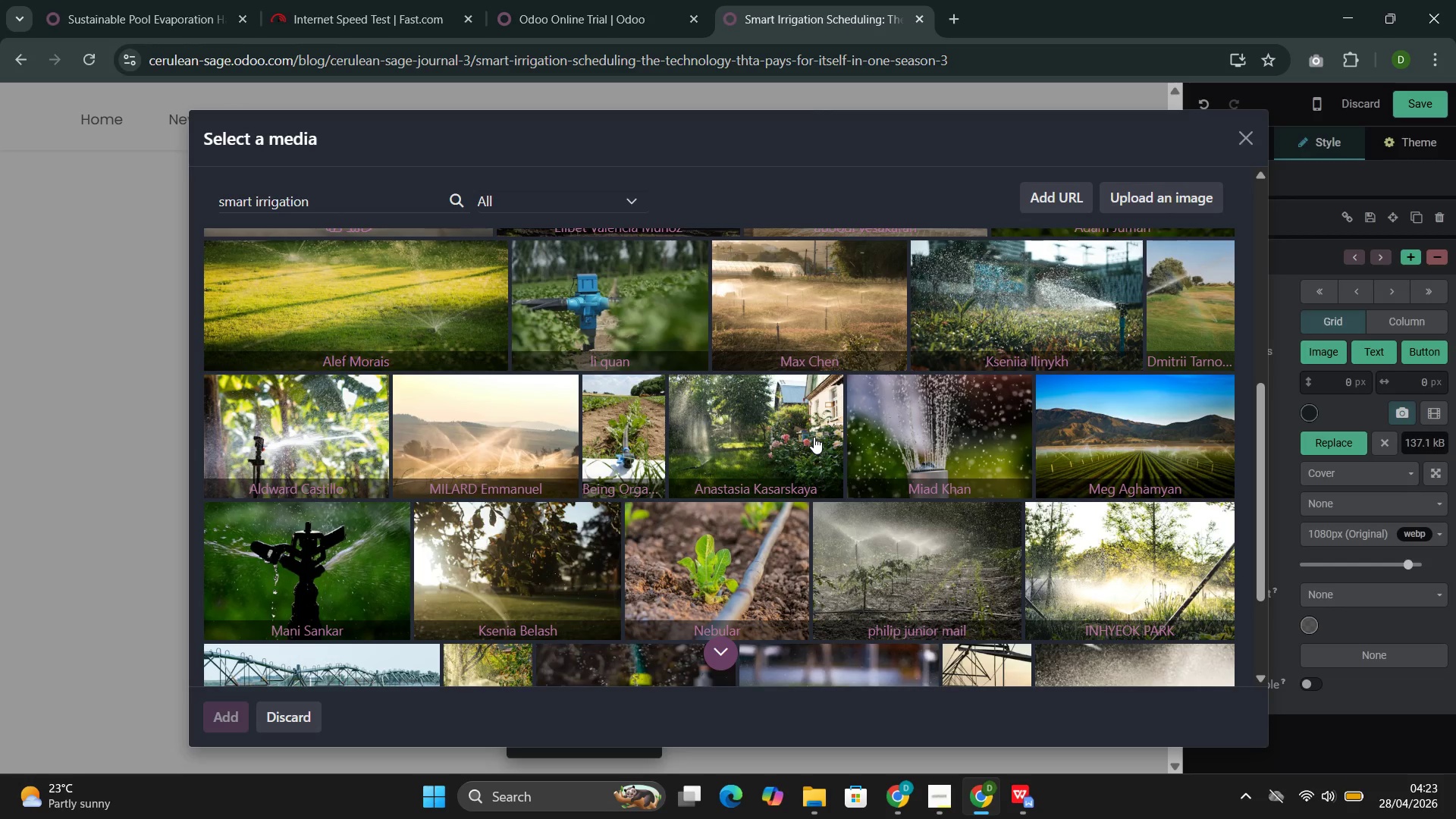 
left_click([902, 391])
 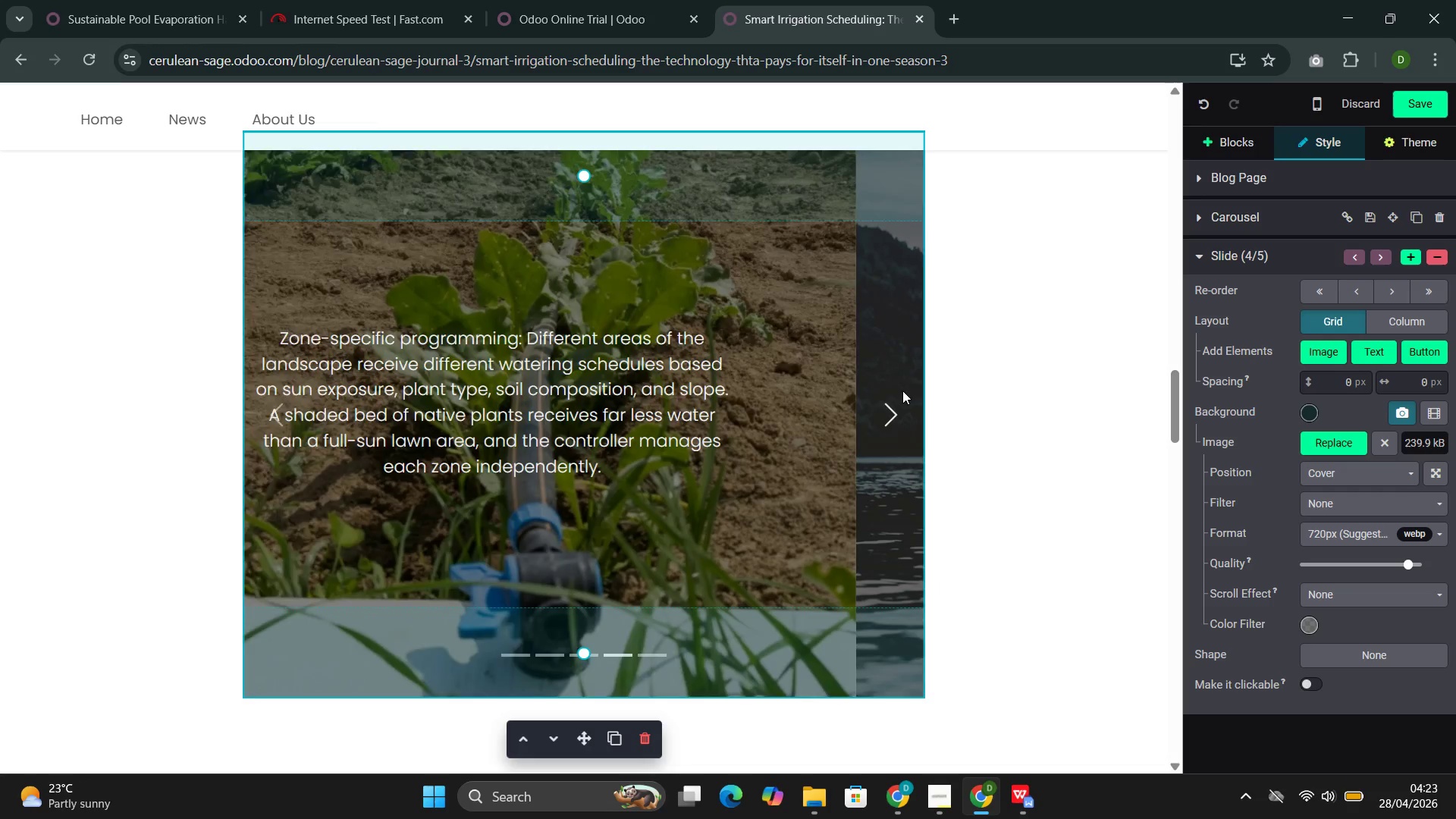 
mouse_move([880, 416])
 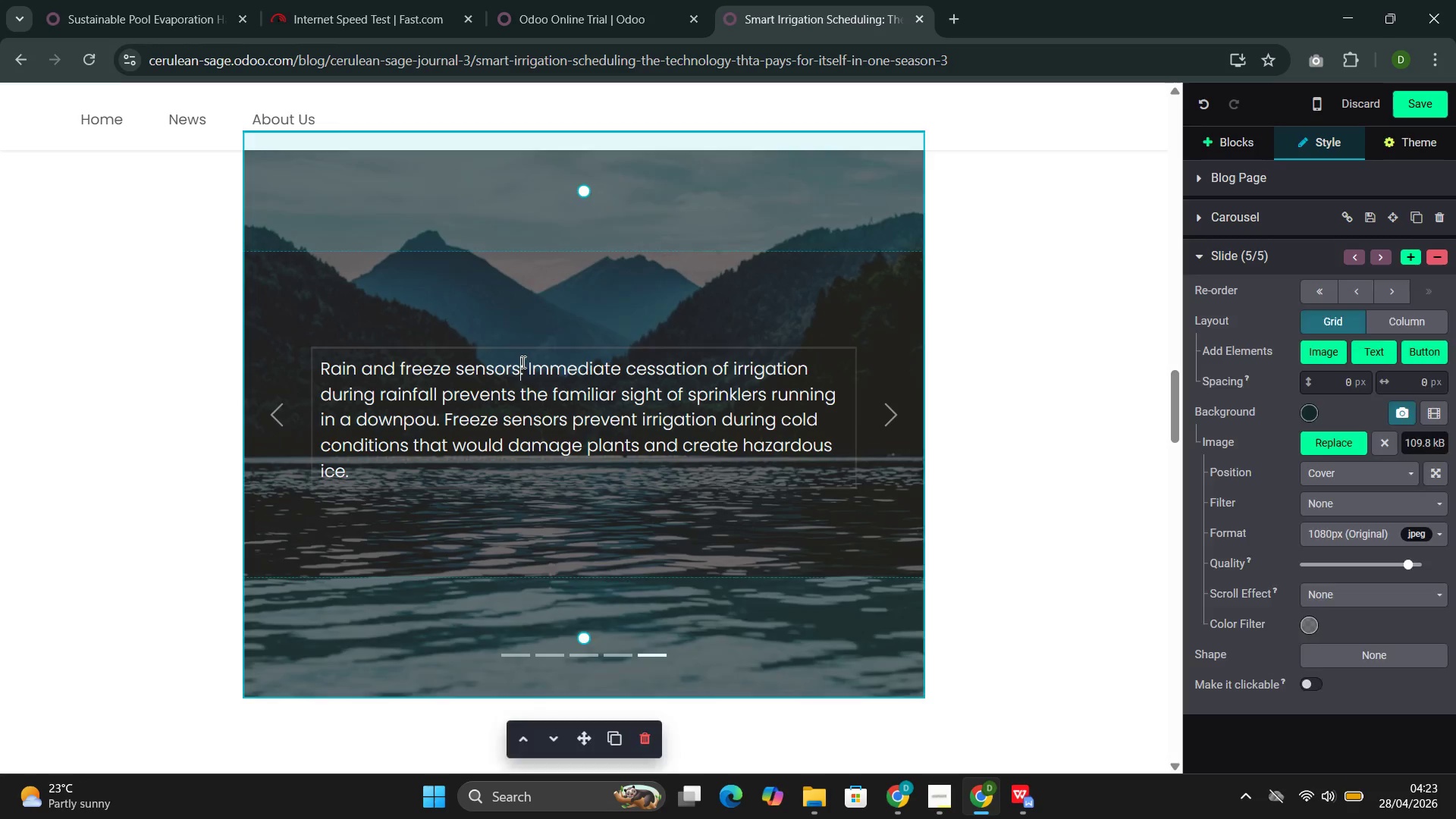 
left_click([577, 224])
 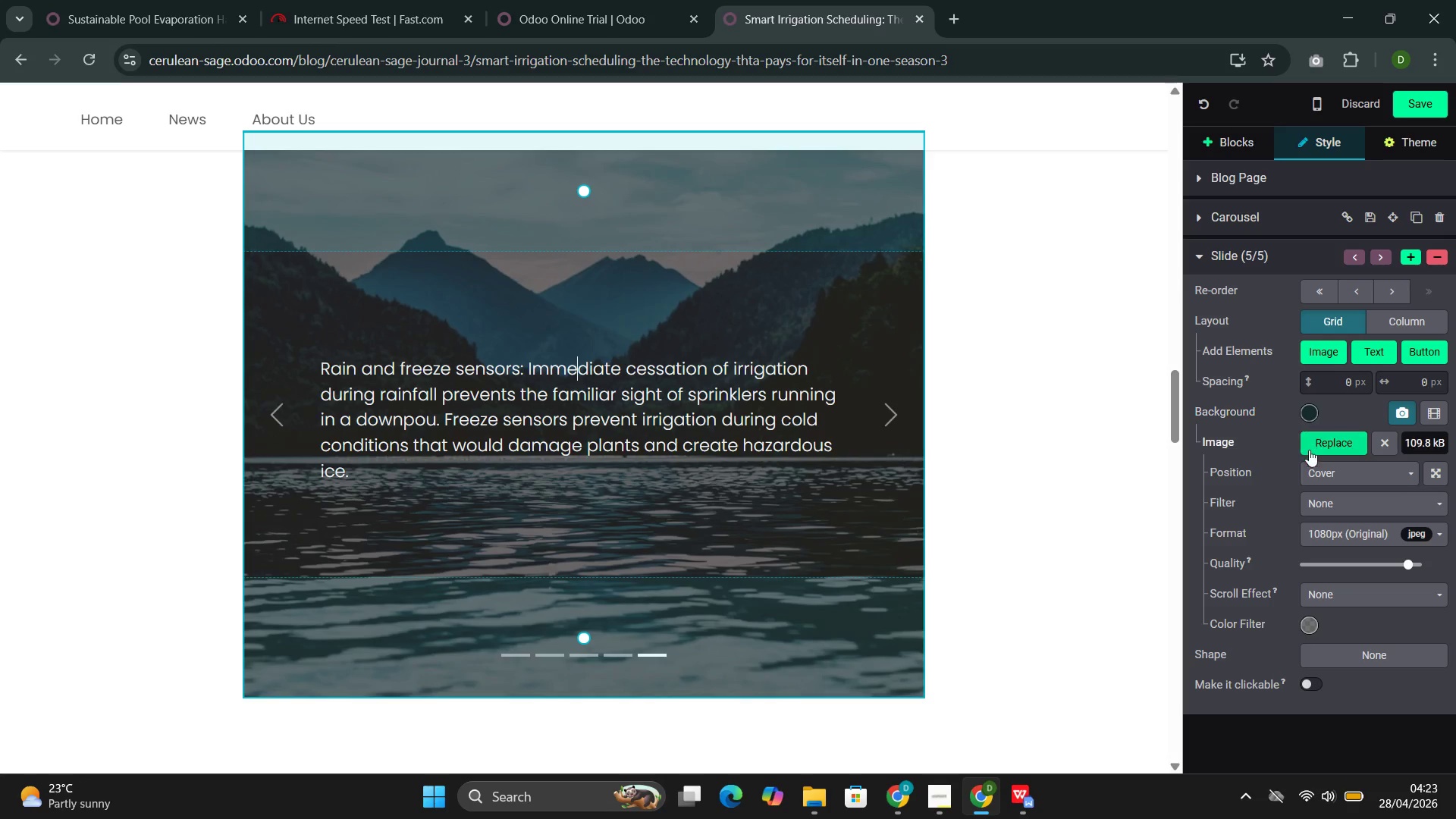 
mouse_move([1310, 451])
 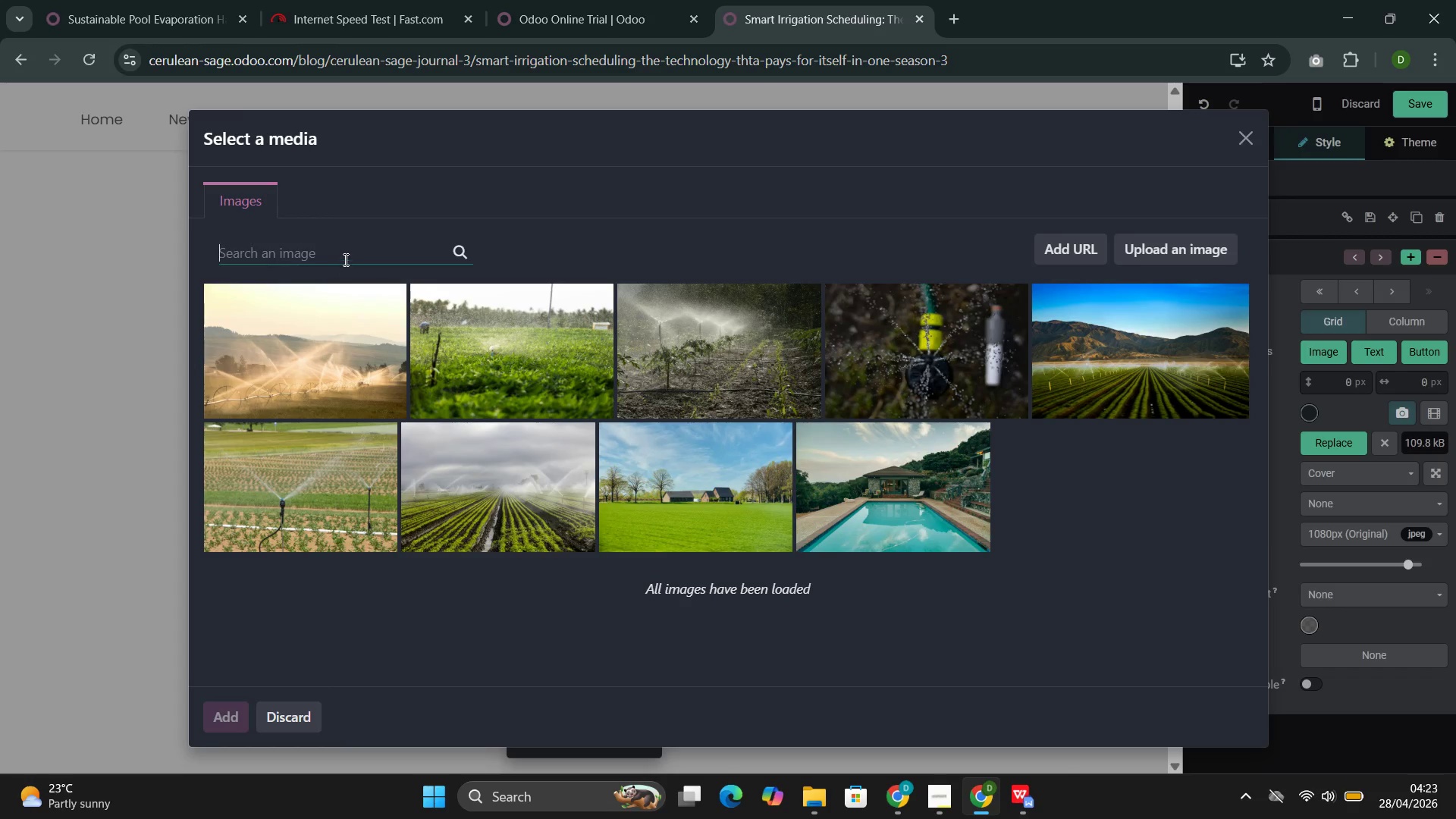 
left_click([346, 252])
 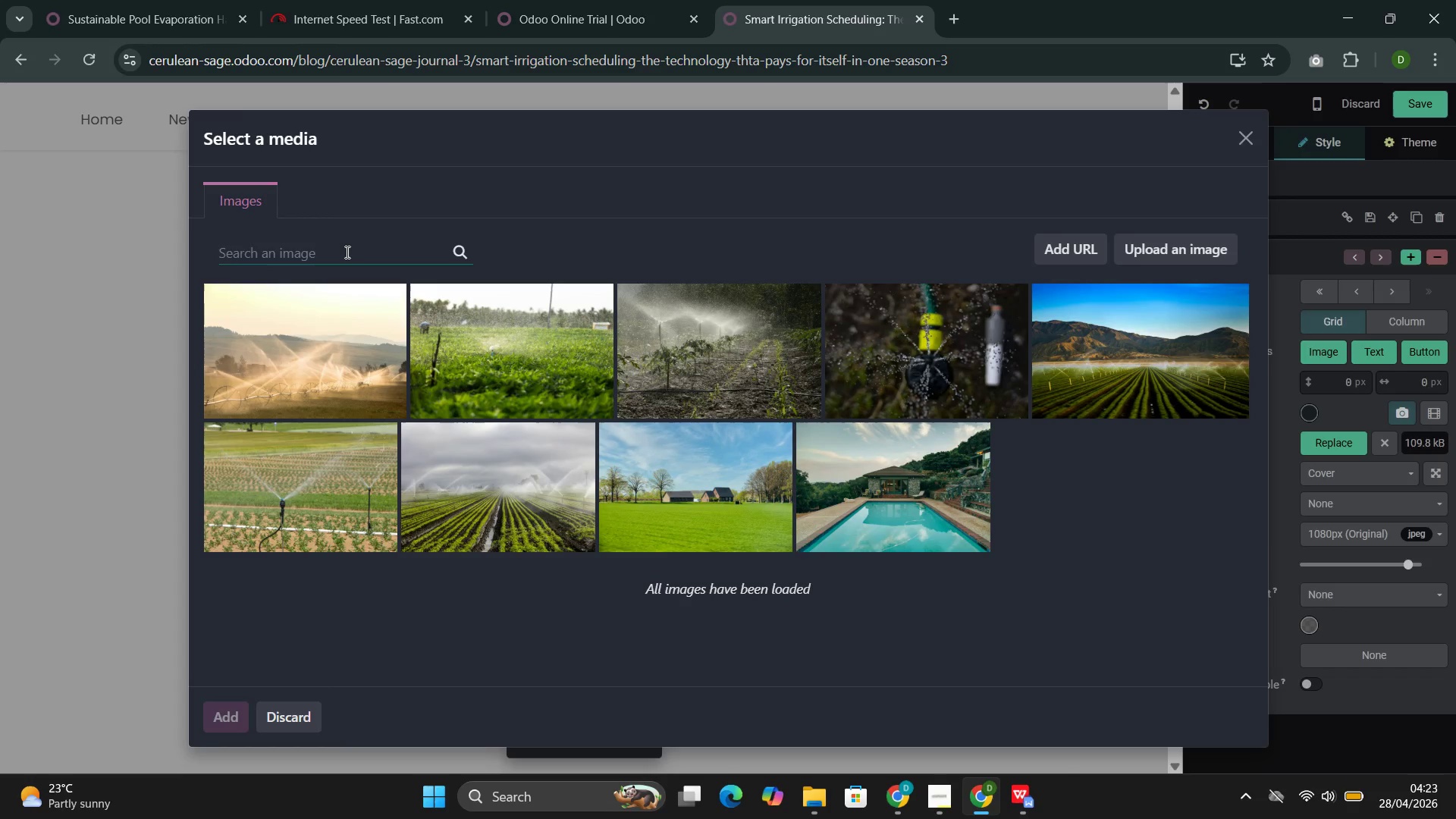 
key(Control+V)
 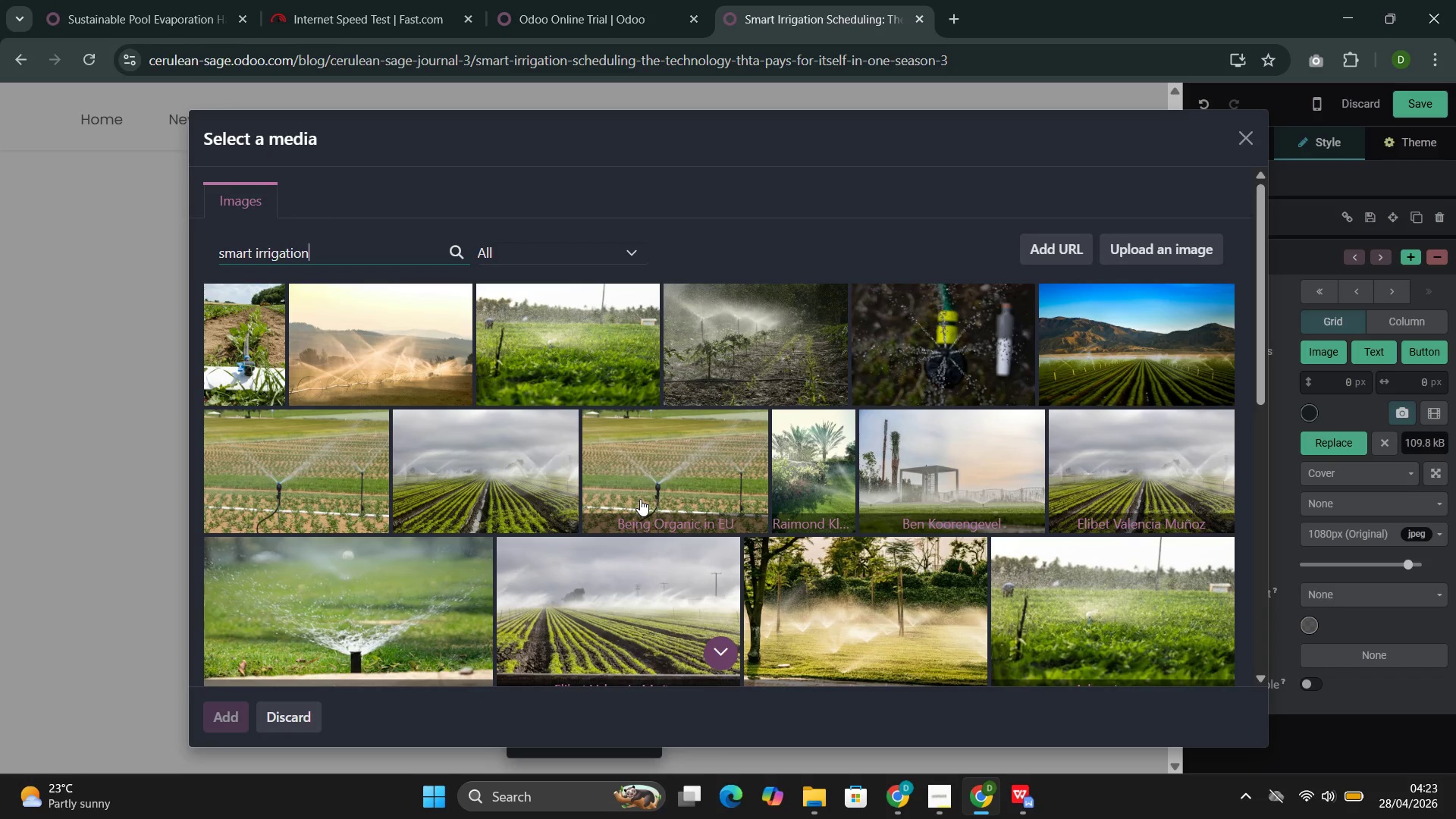 
wait(14.94)
 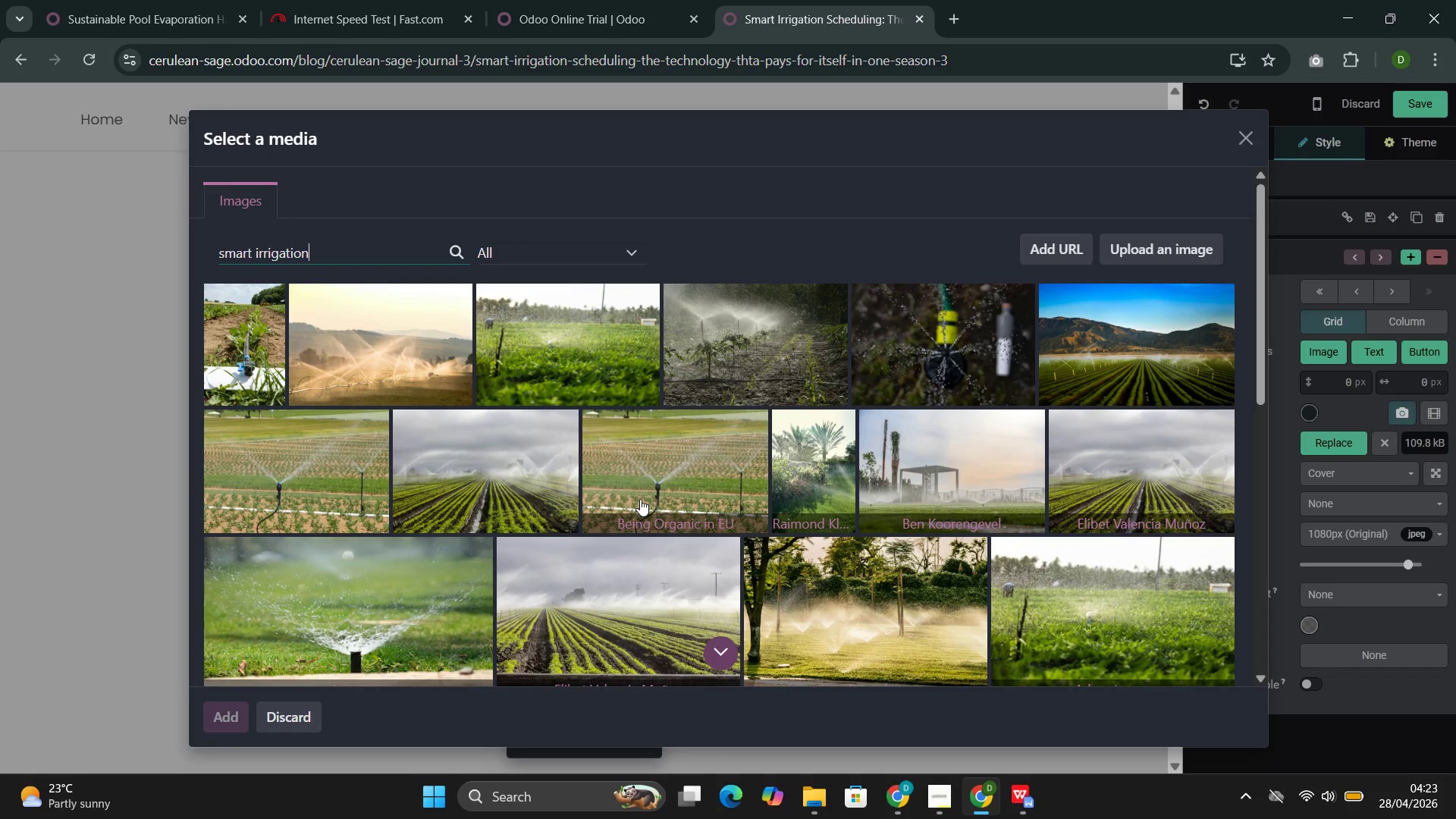 
scroll: coordinate [637, 499], scroll_direction: down, amount: 4.0
 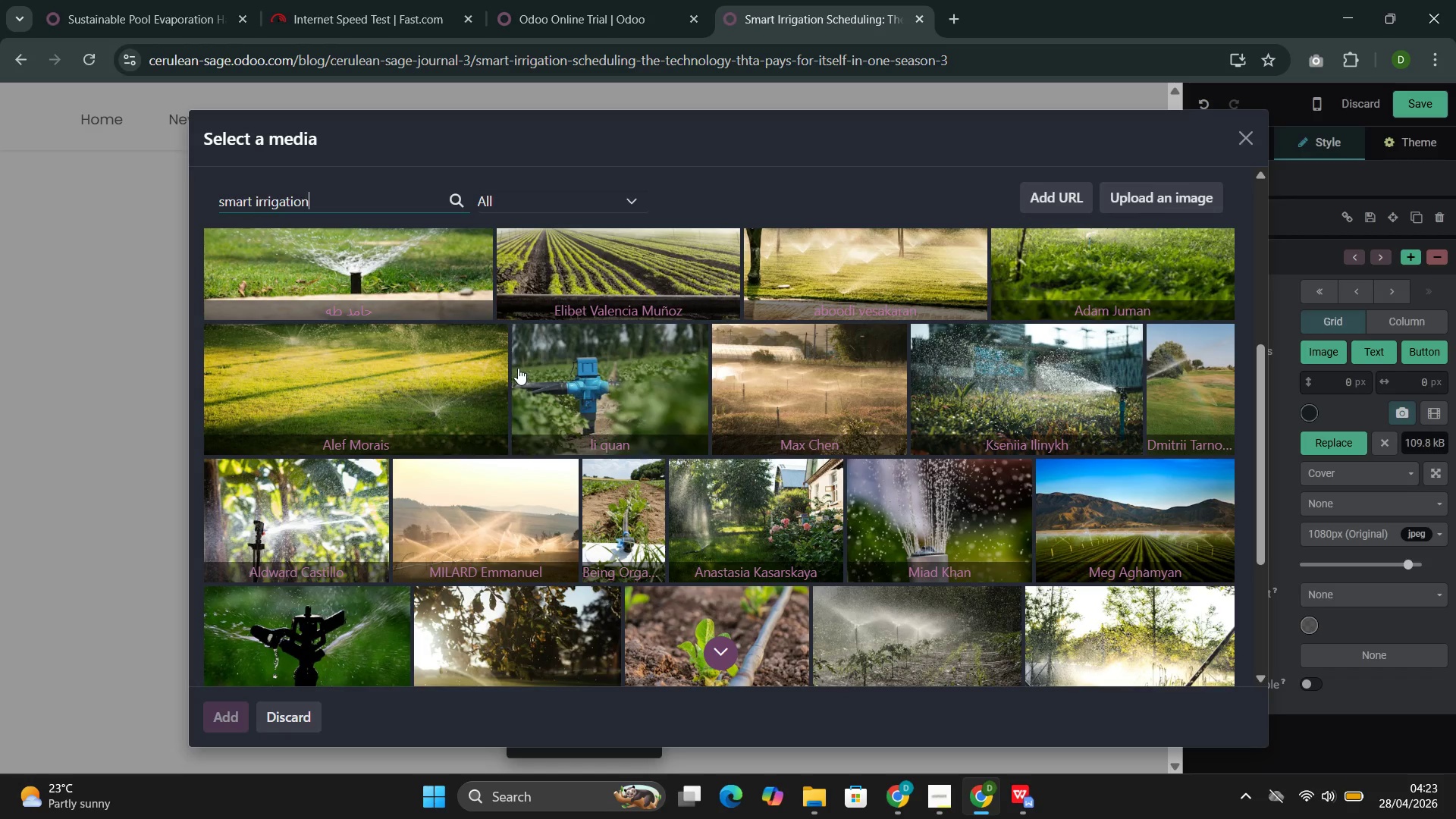 
left_click([328, 399])
 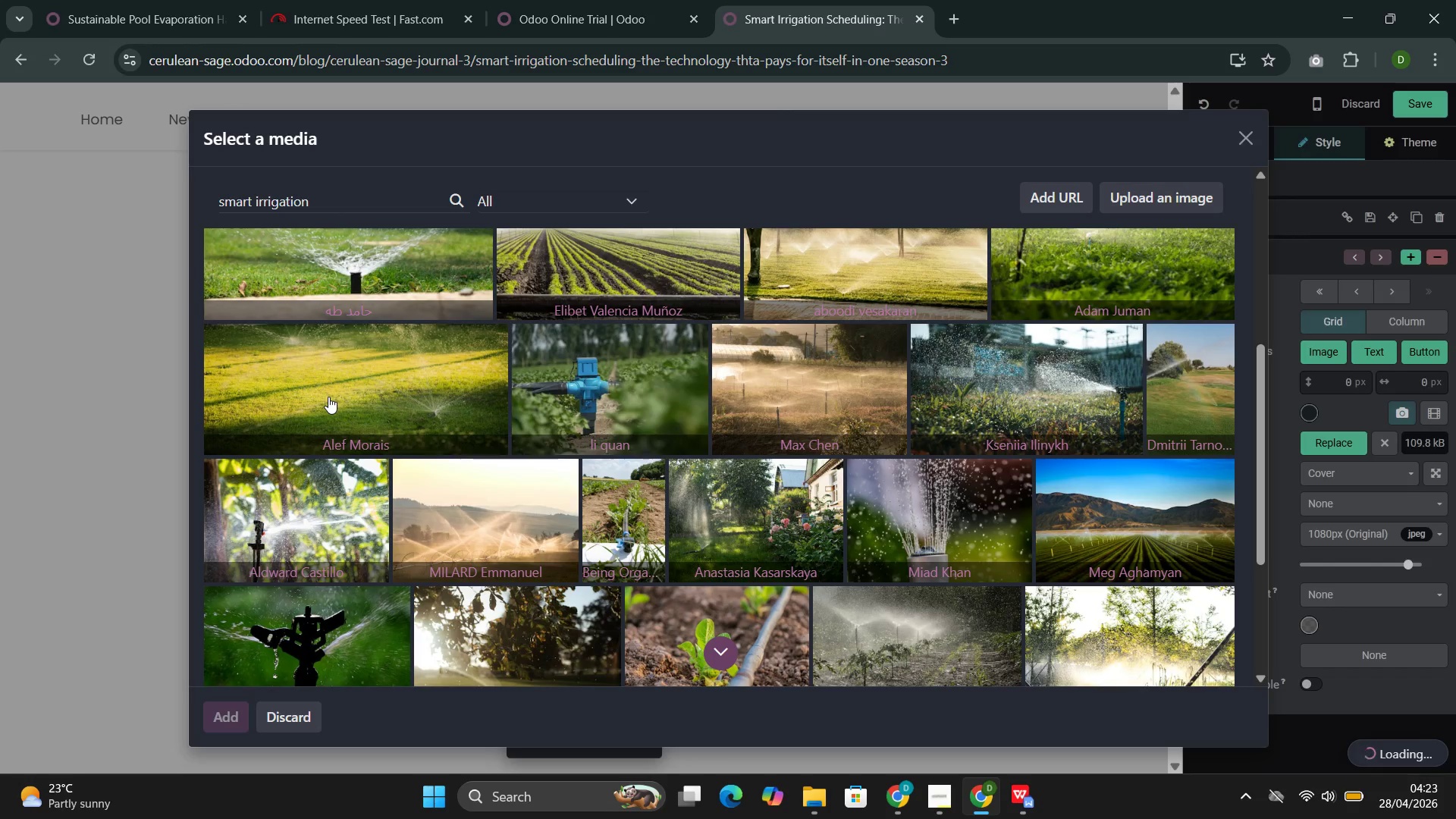 
wait(12.3)
 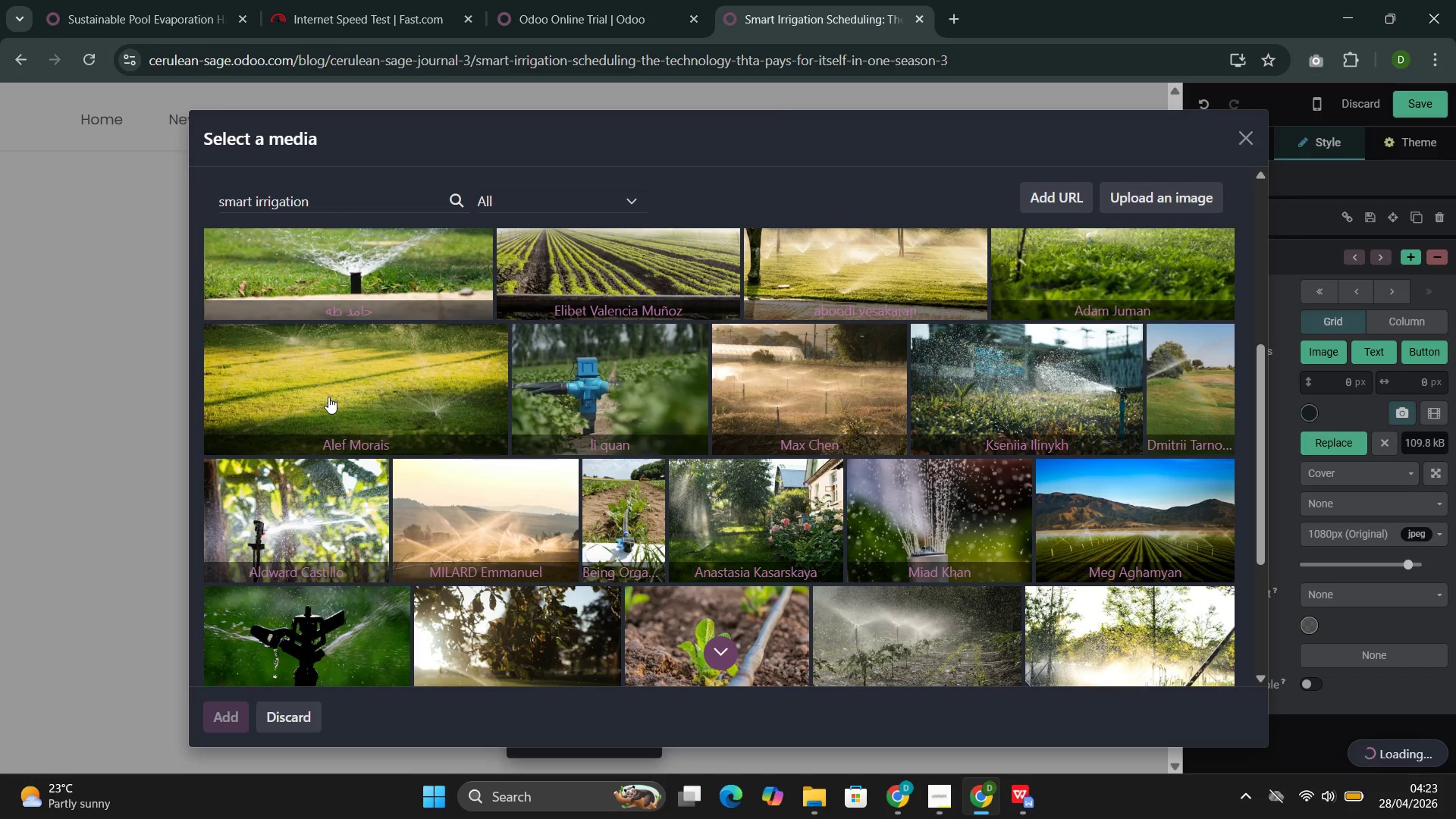 
scroll: coordinate [350, 412], scroll_direction: down, amount: 6.0
 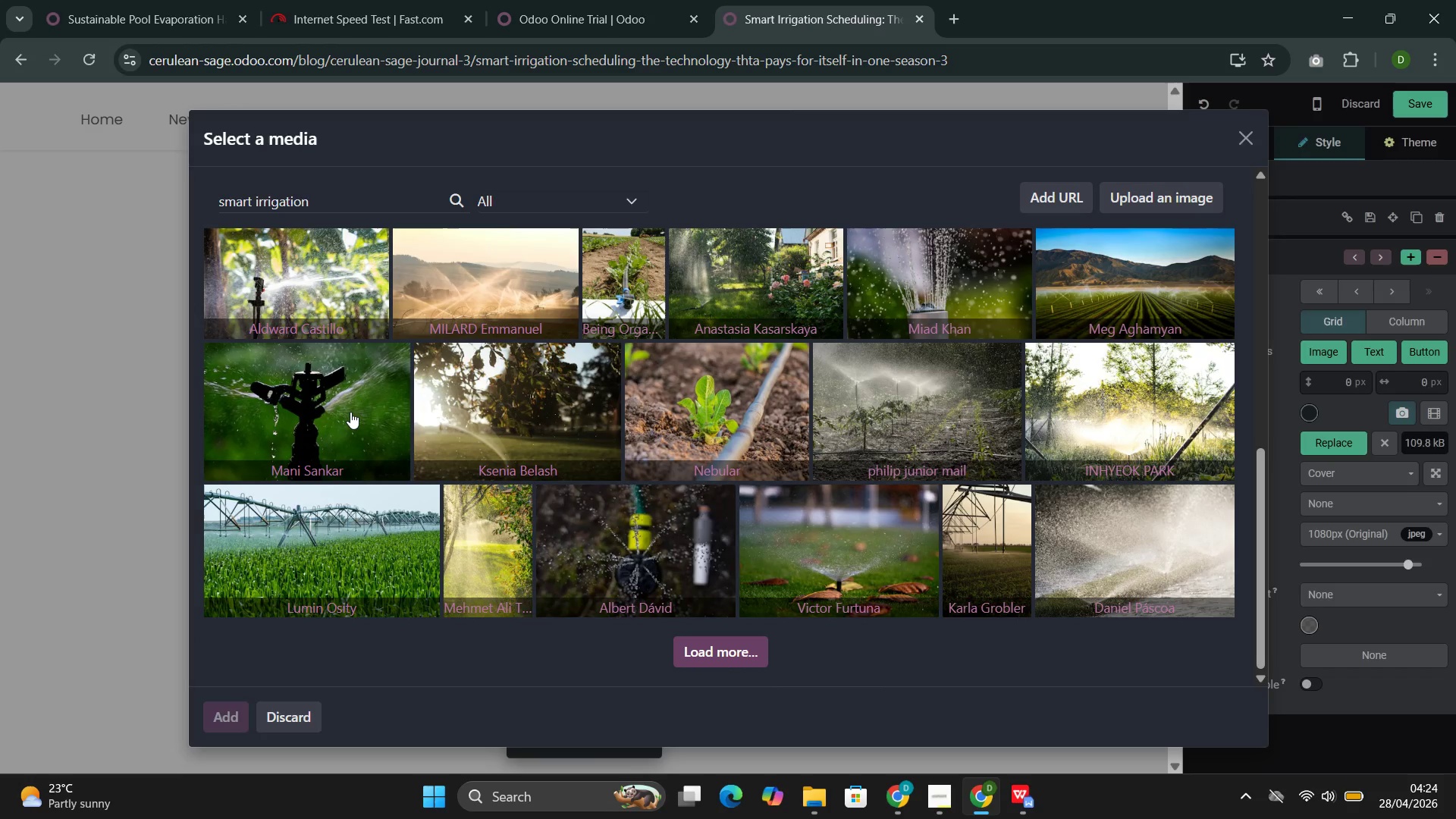 
scroll: coordinate [350, 412], scroll_direction: up, amount: 4.0
 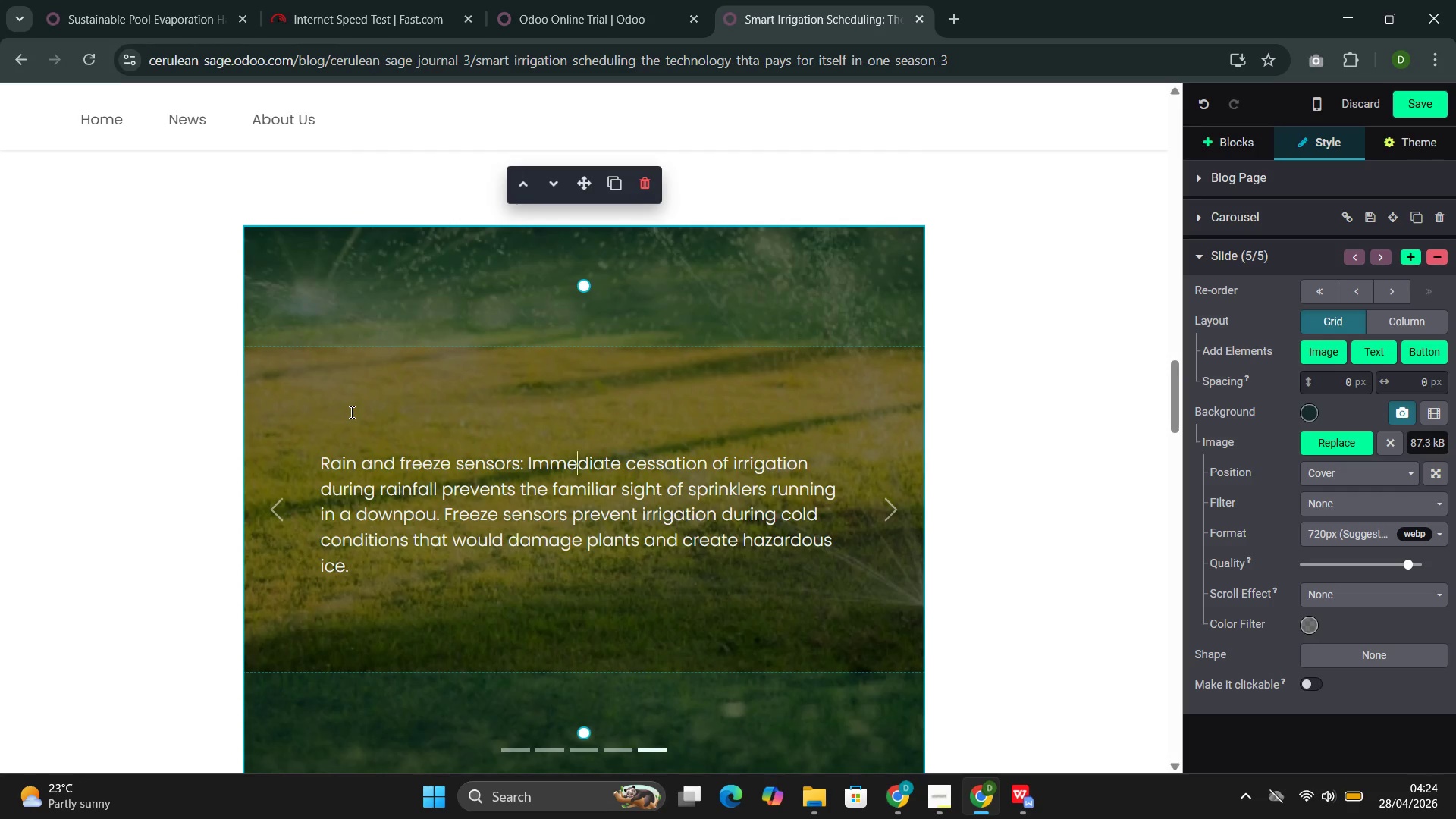 
wait(5.21)
 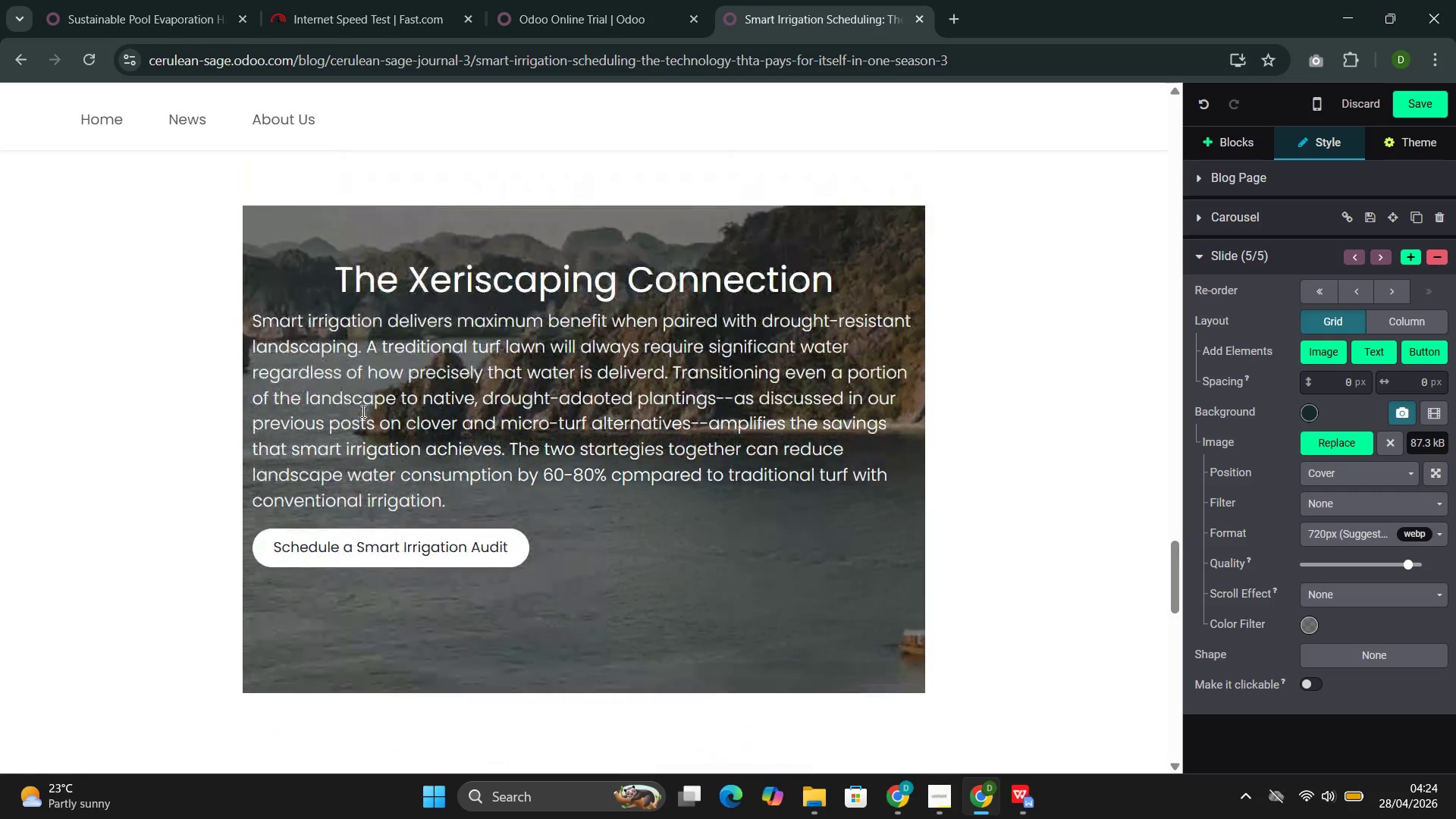 
left_click([805, 566])
 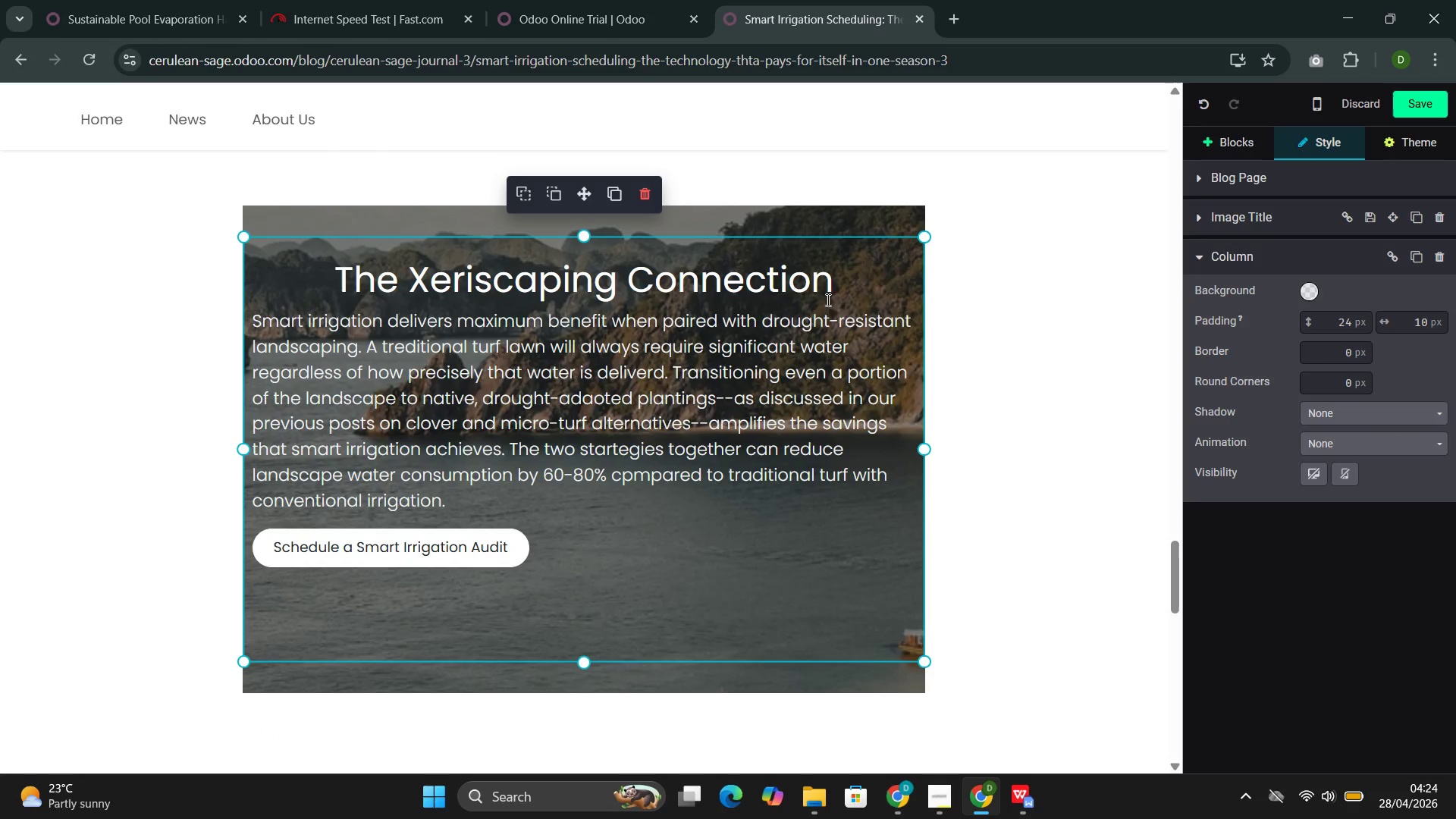 
scroll: coordinate [360, 411], scroll_direction: down, amount: 18.0
 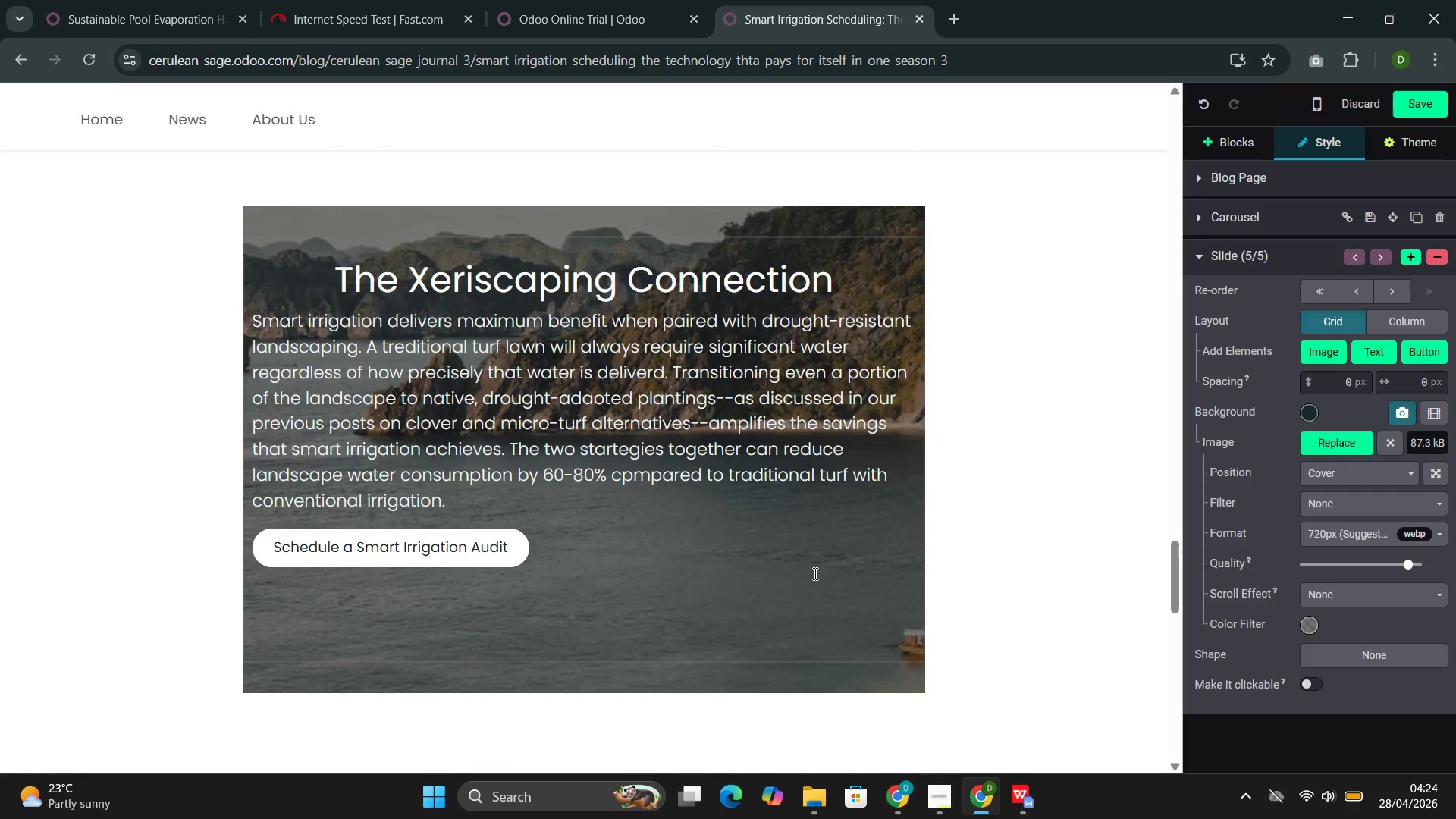 
left_click([850, 214])
 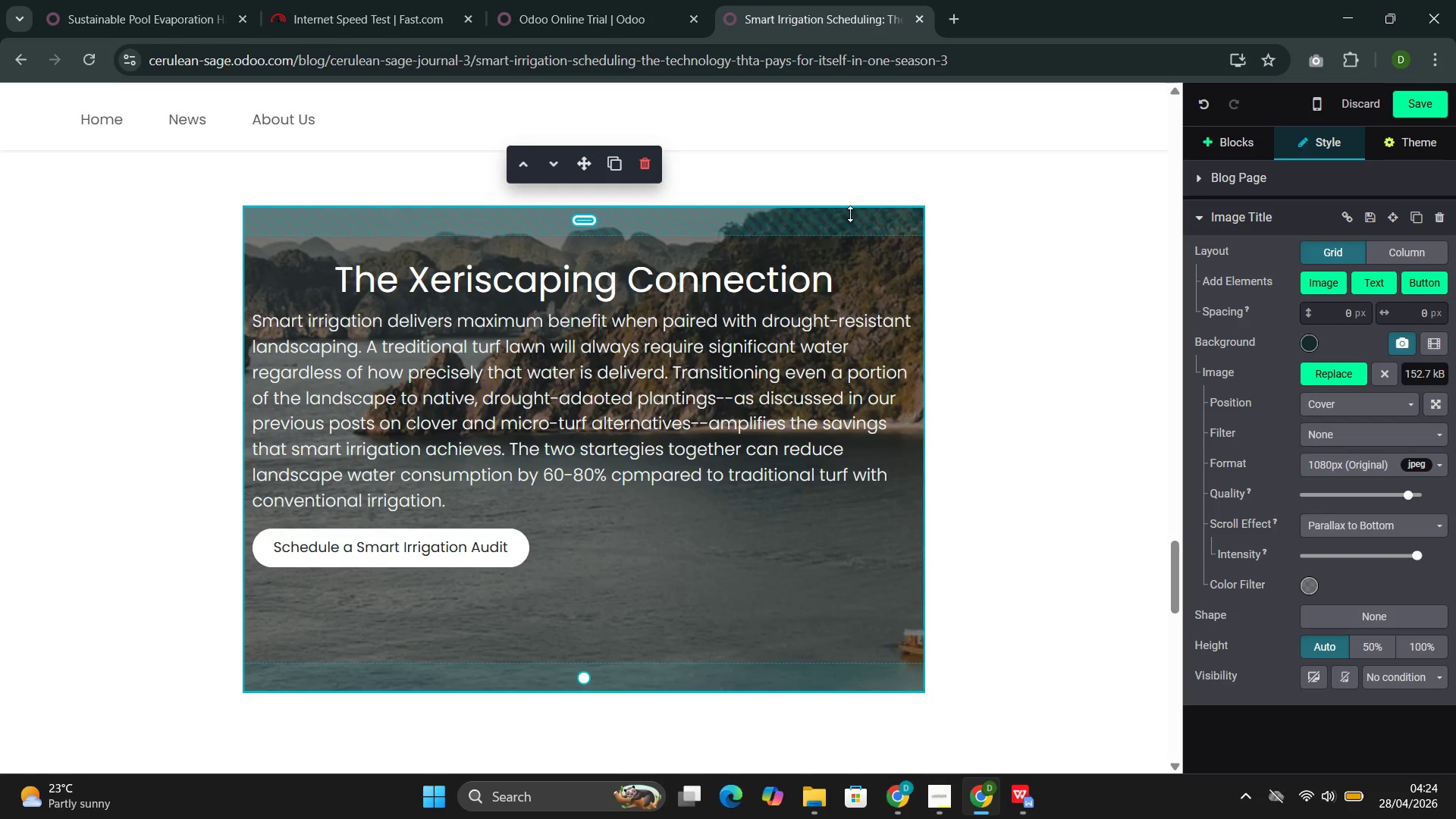 
wait(5.62)
 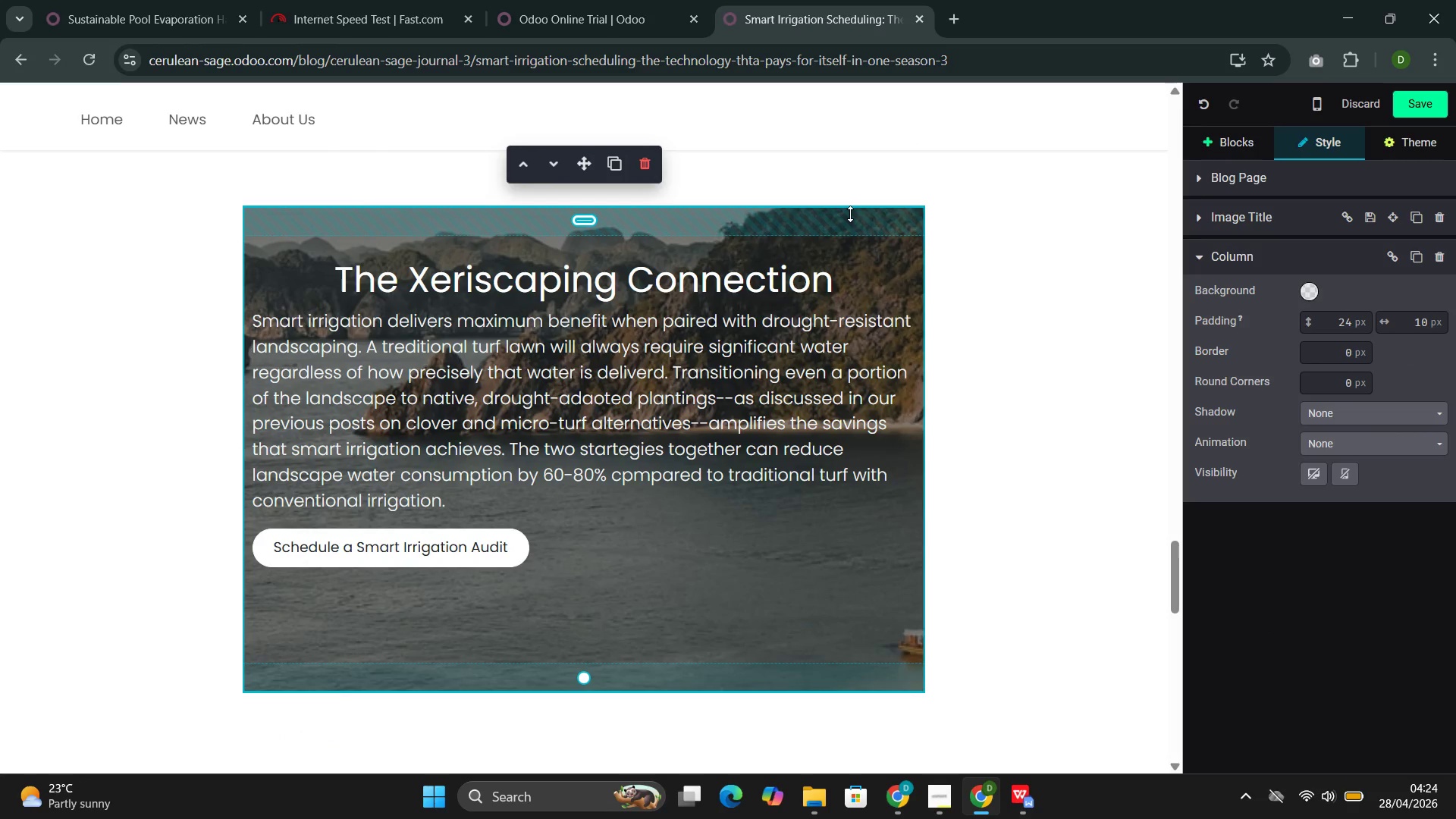 
left_click([1338, 377])
 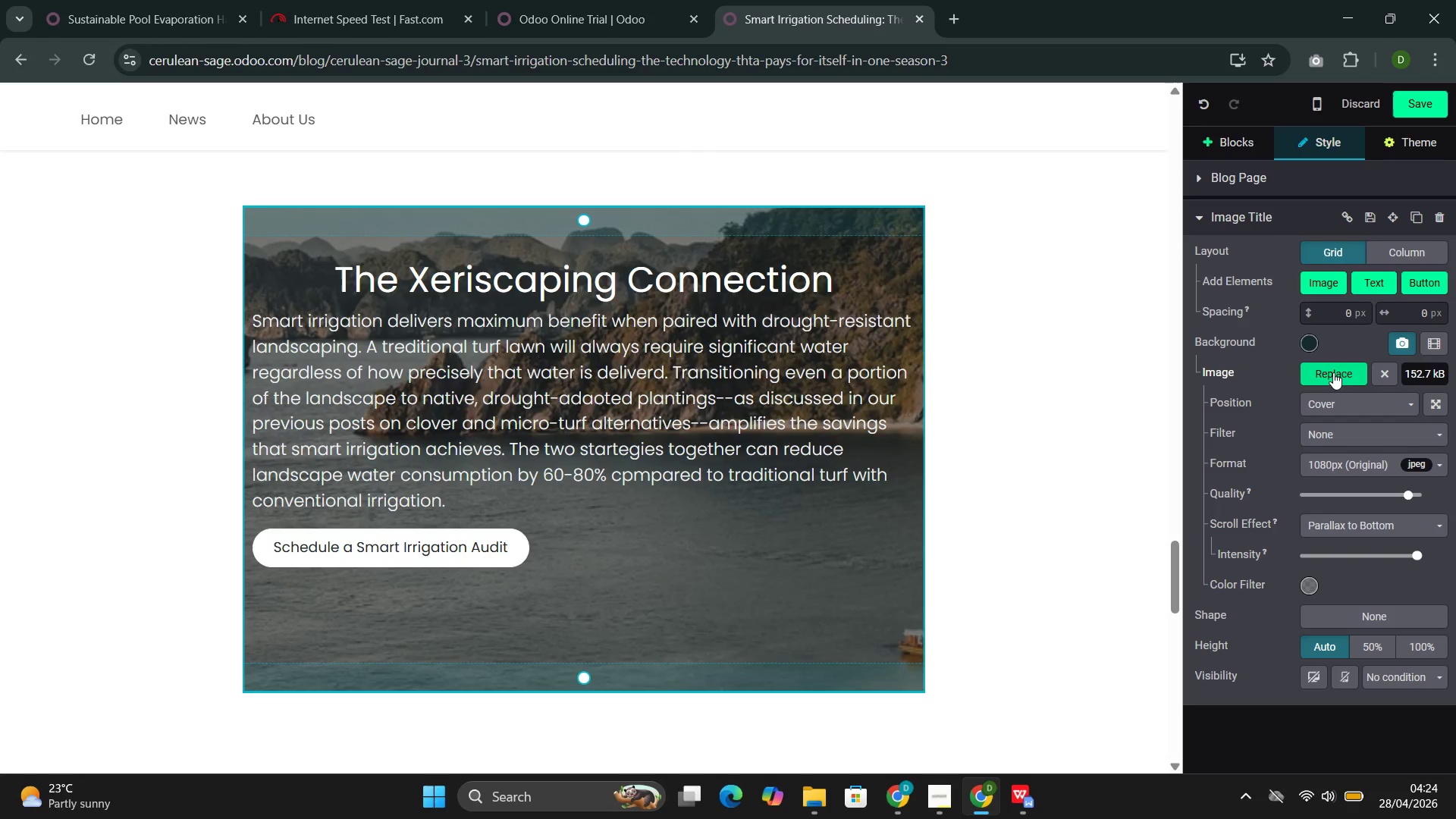 
mouse_move([1320, 361])
 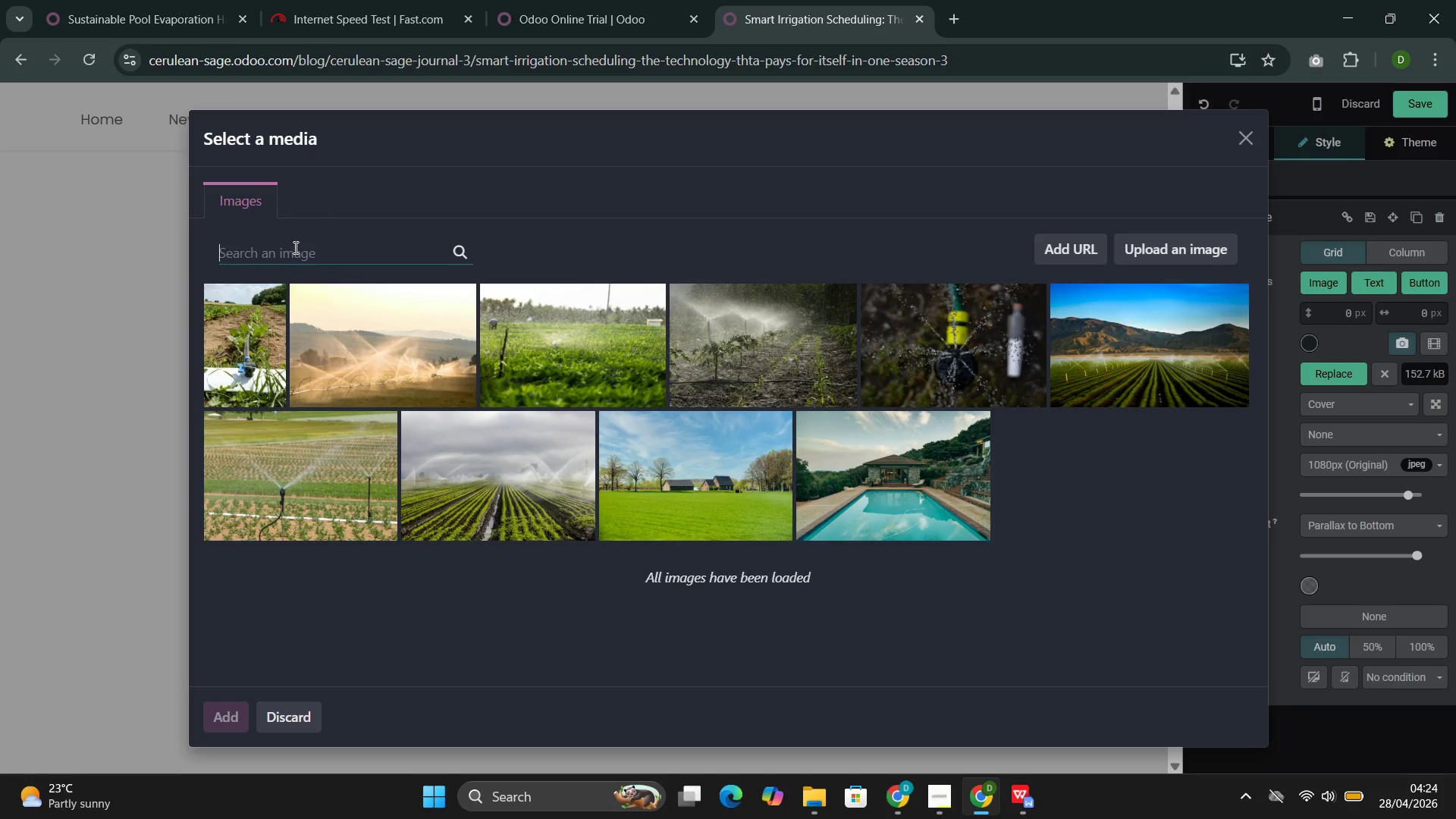 
key(Control+V)
 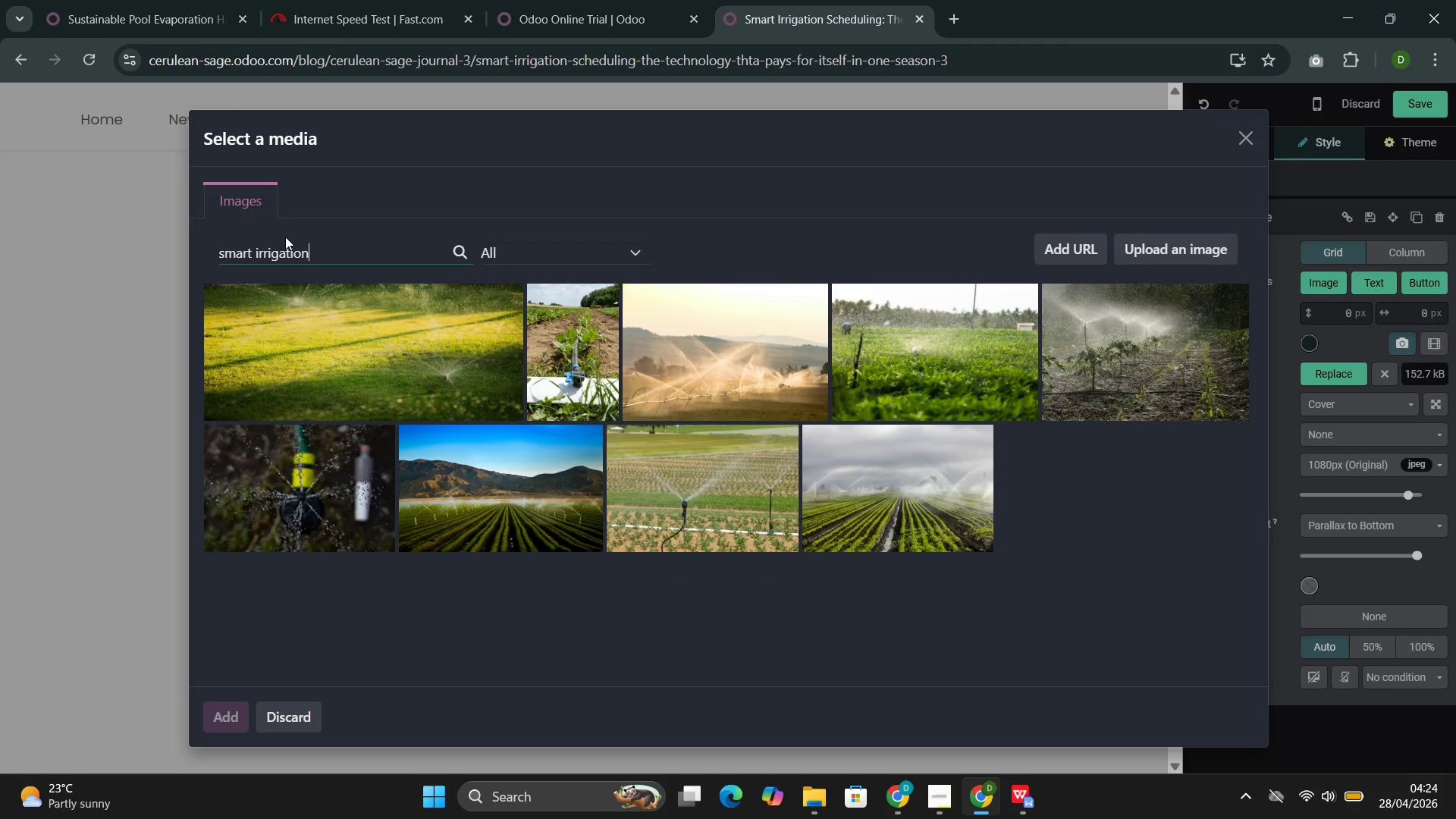 
wait(7.5)
 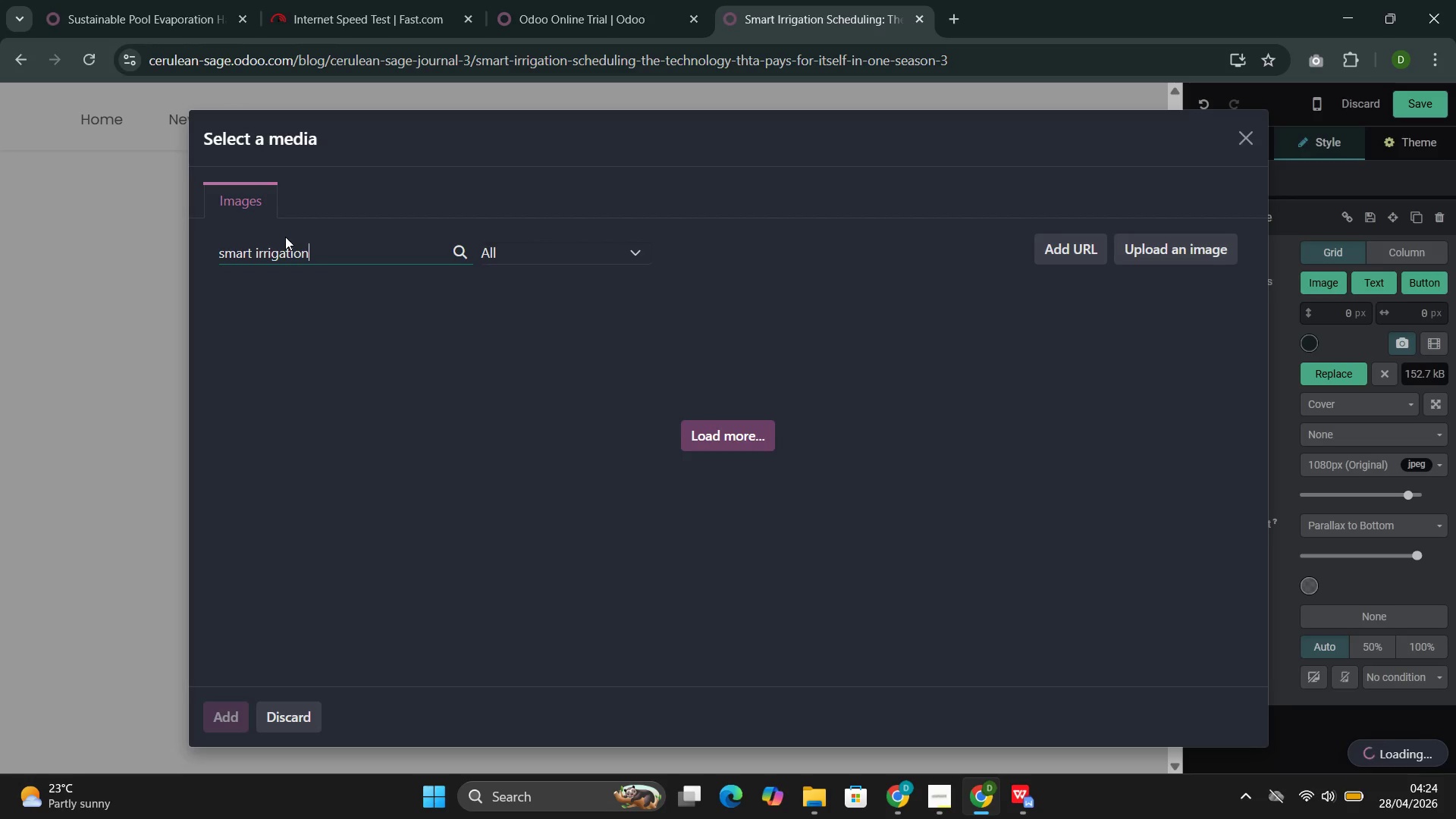 
scroll: coordinate [664, 316], scroll_direction: down, amount: 7.0
 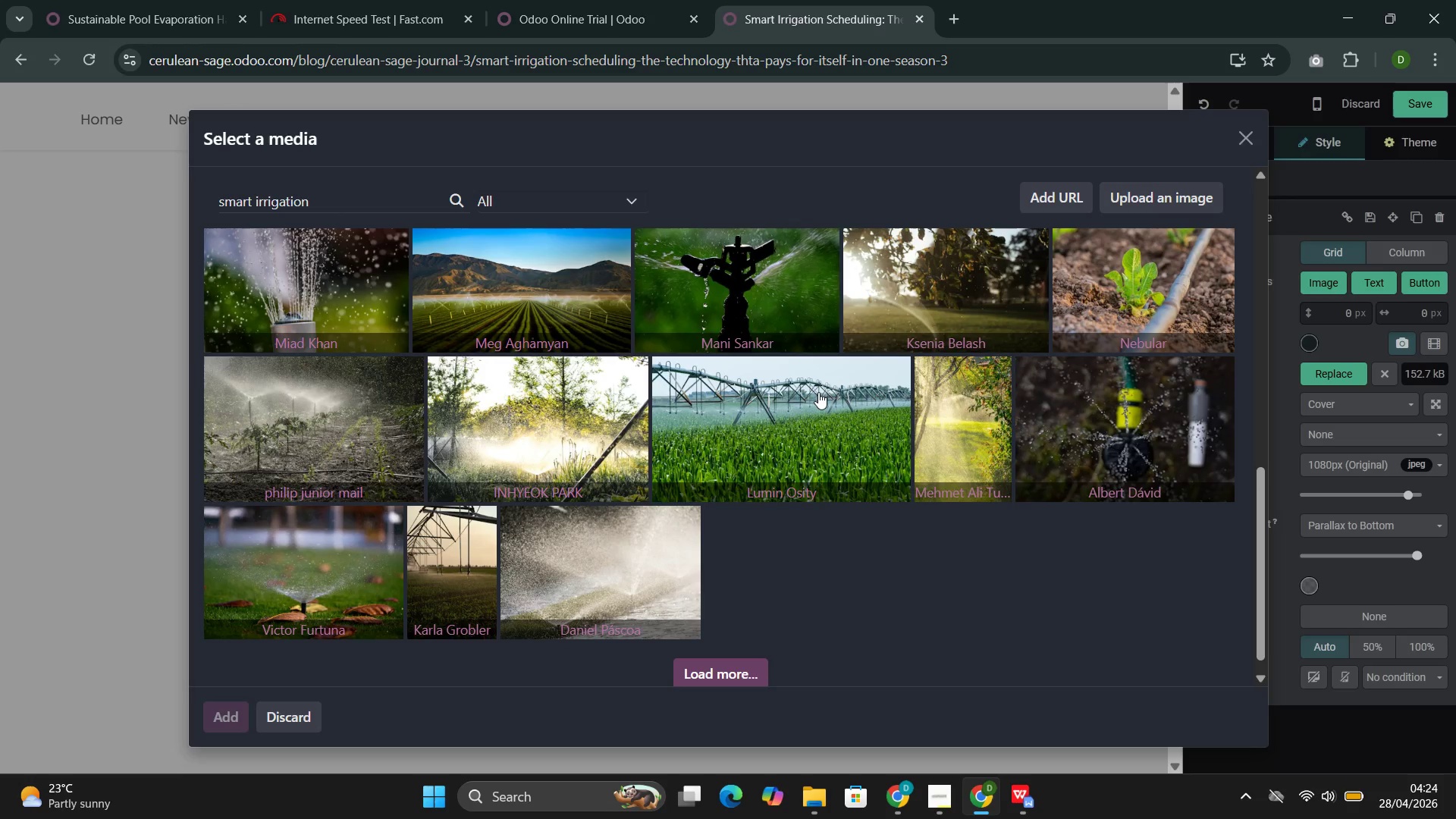 
wait(18.55)
 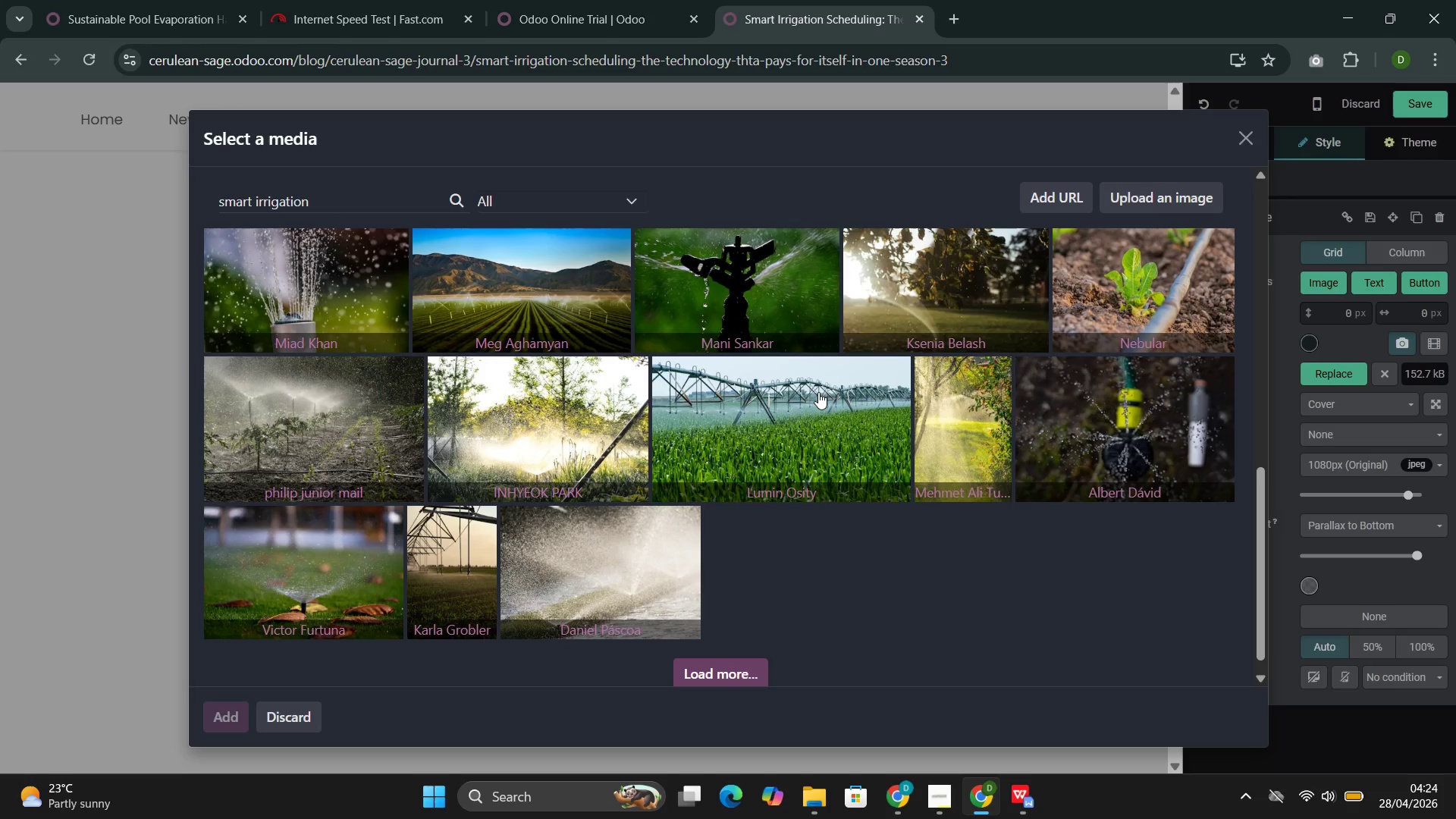 
scroll: coordinate [717, 349], scroll_direction: down, amount: 2.0
 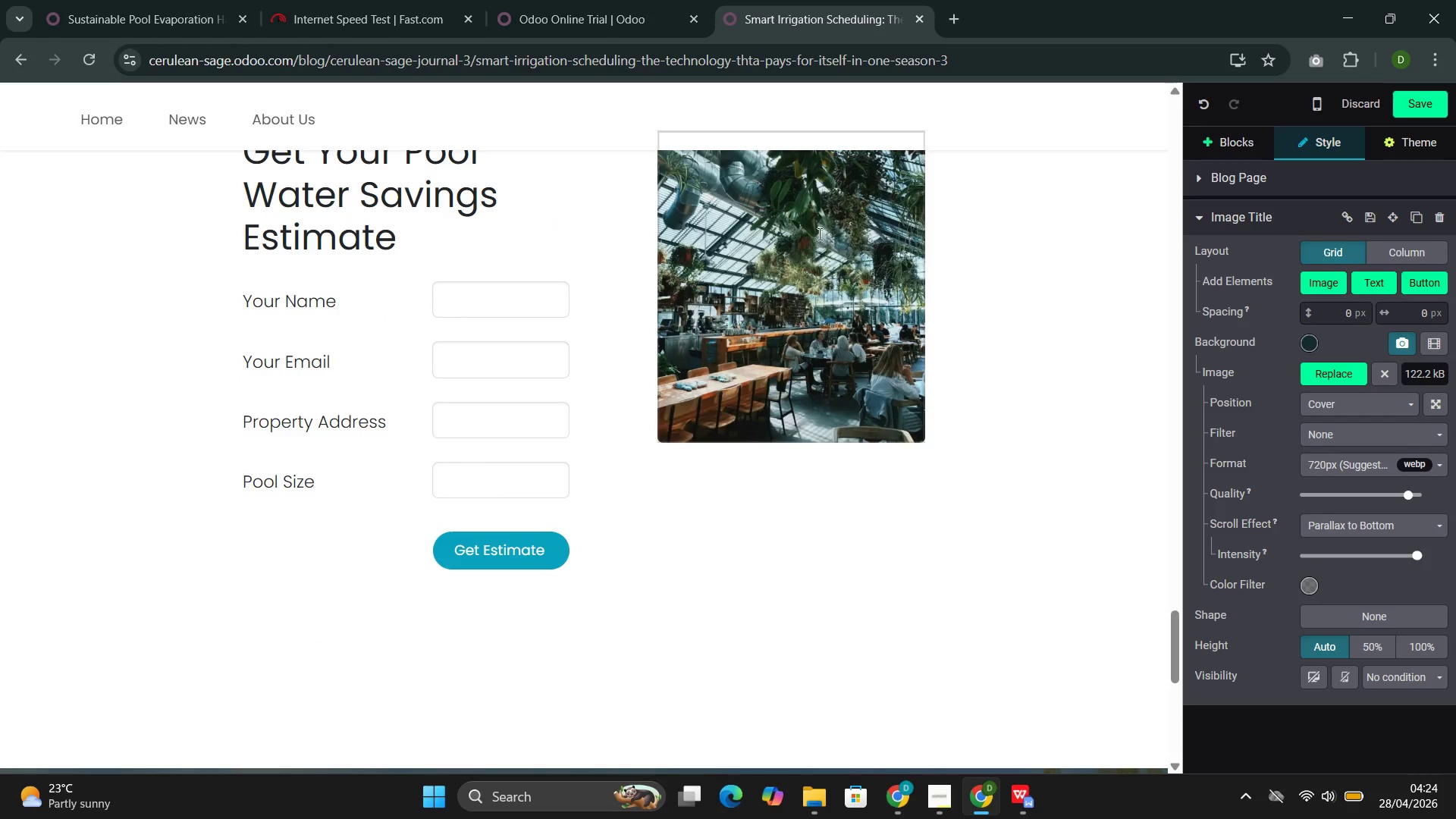 
double_click([811, 246])
 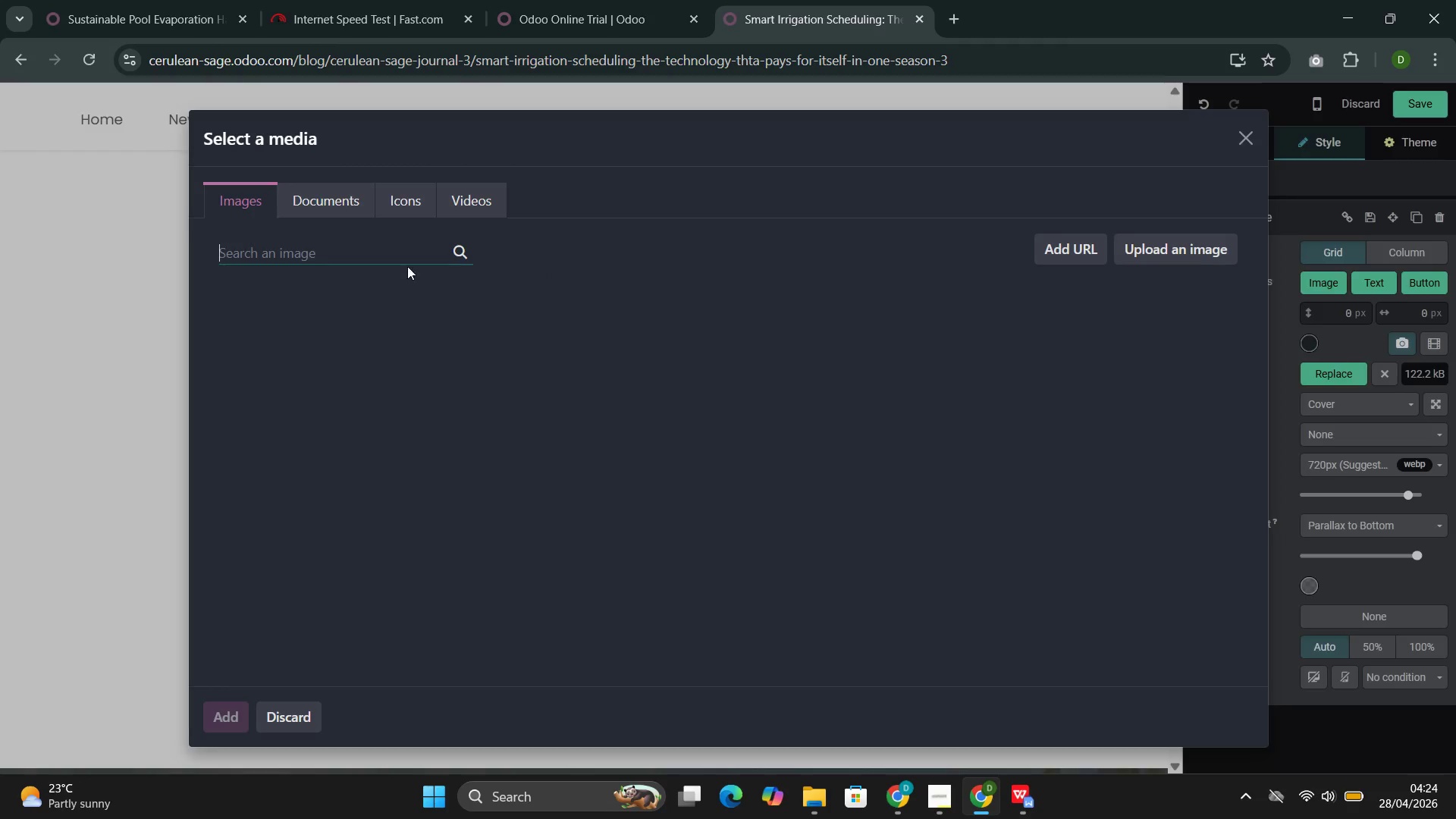 
left_click([325, 260])
 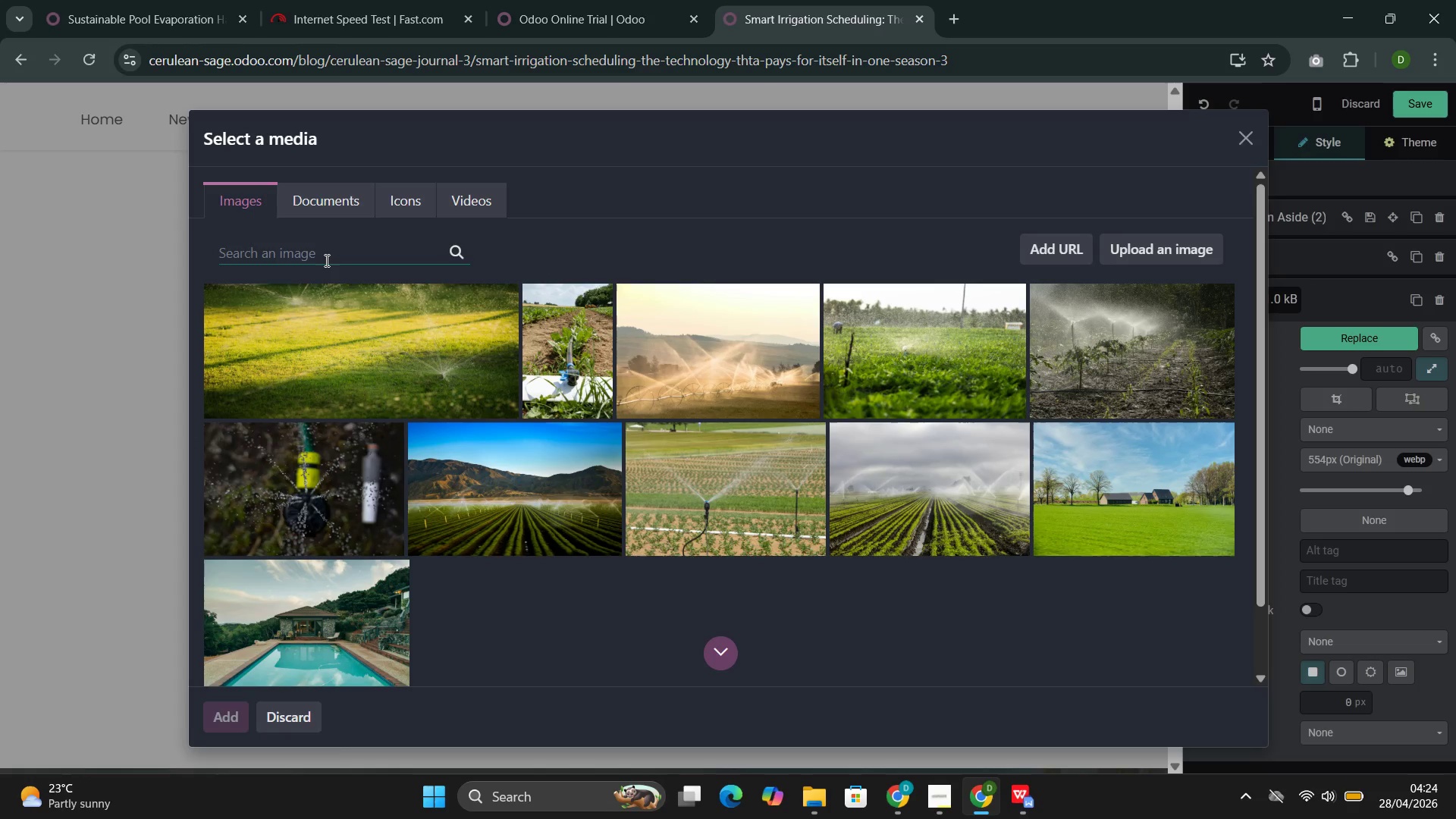 
key(Control+V)
 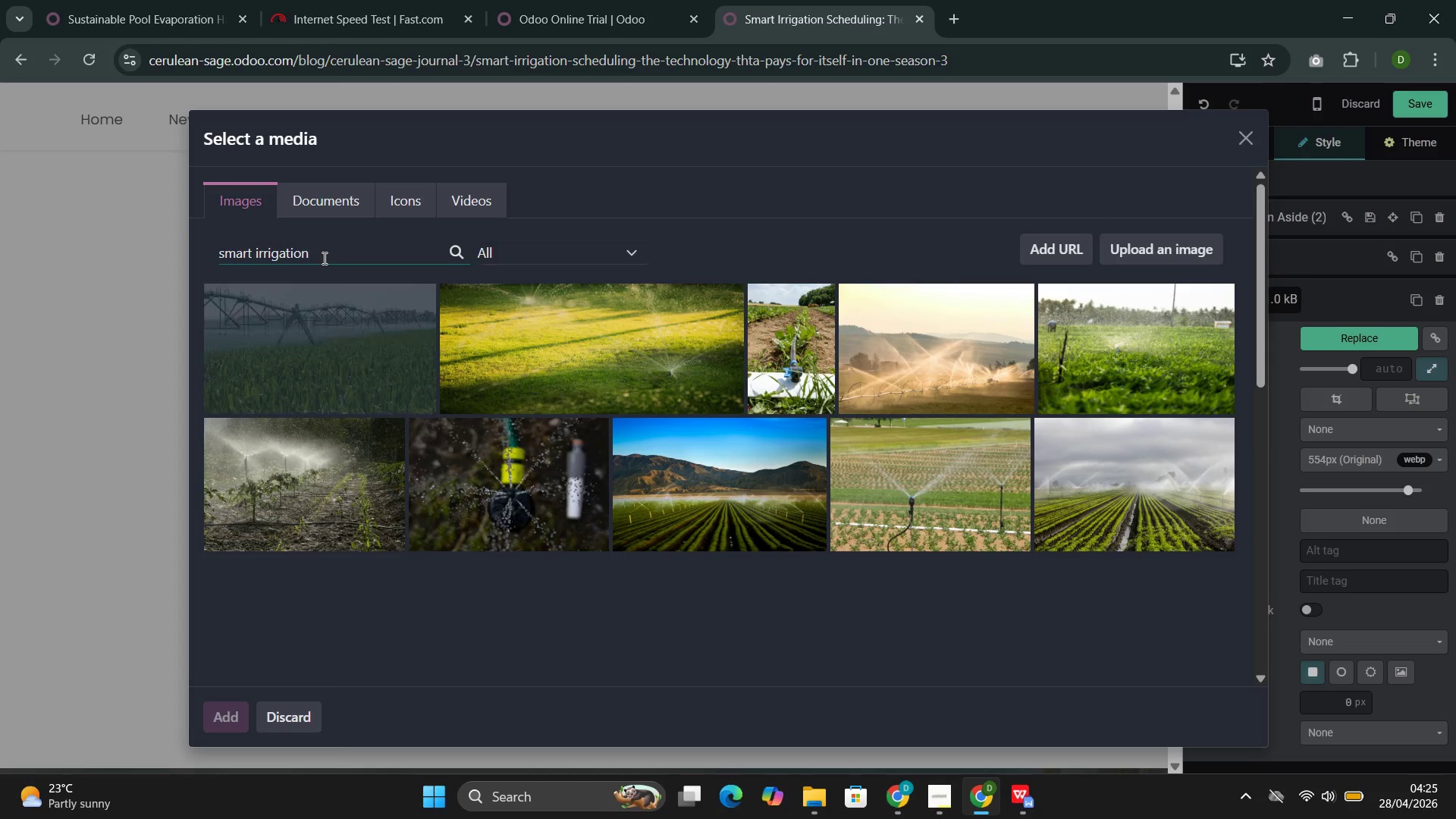 
wait(13.27)
 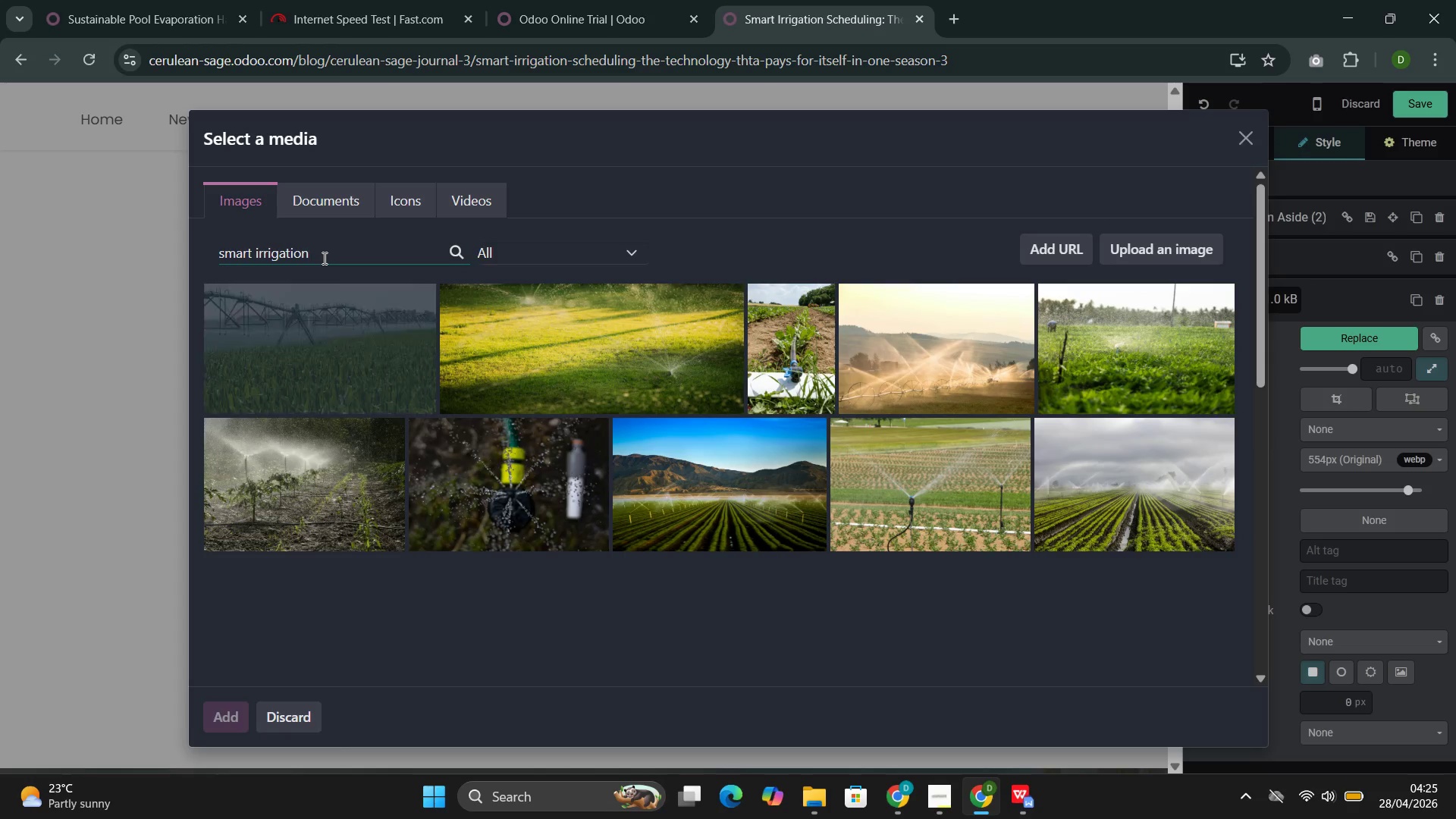 
scroll: coordinate [519, 359], scroll_direction: down, amount: 8.0
 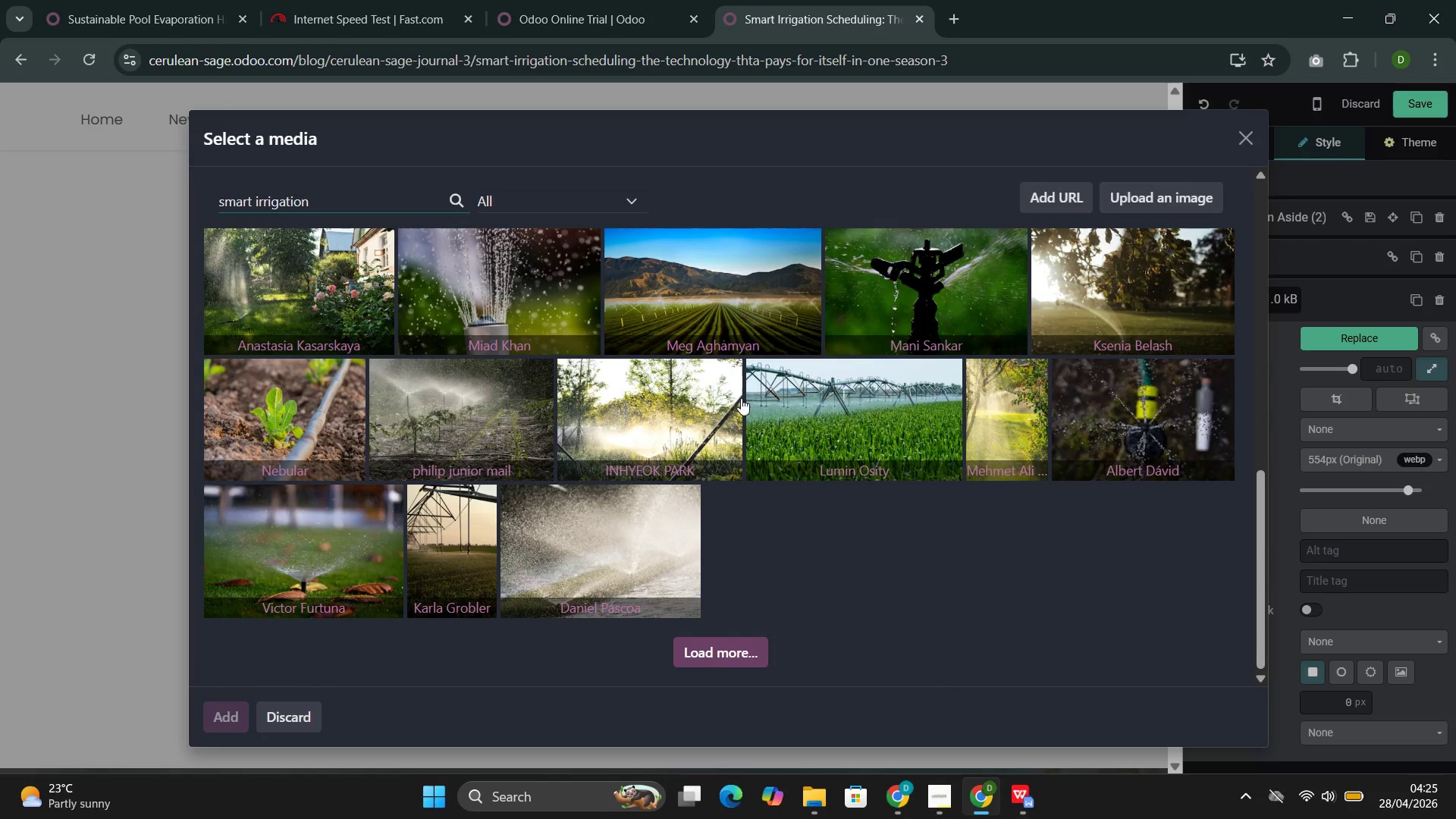 
left_click([1017, 401])
 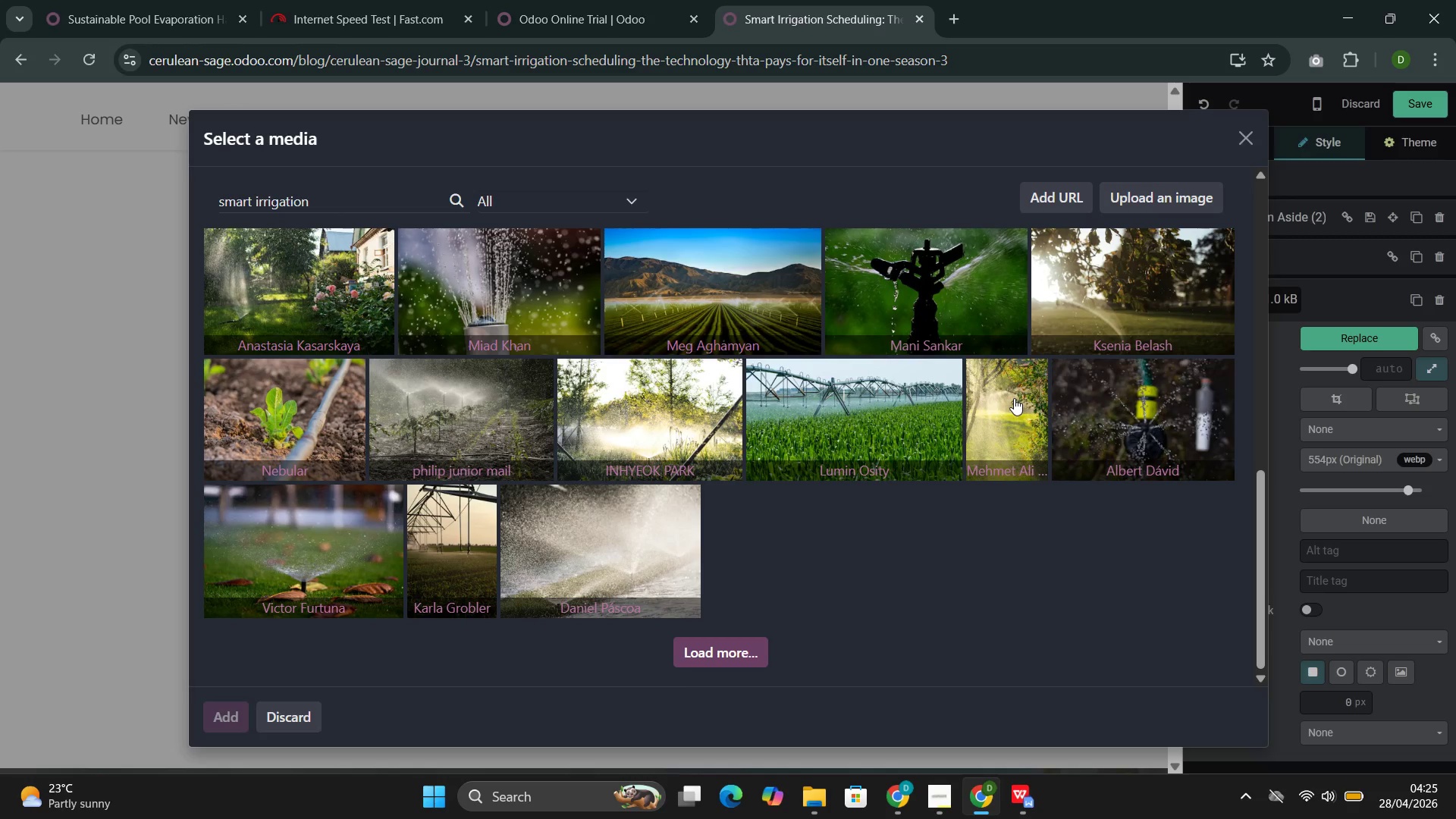 
wait(22.61)
 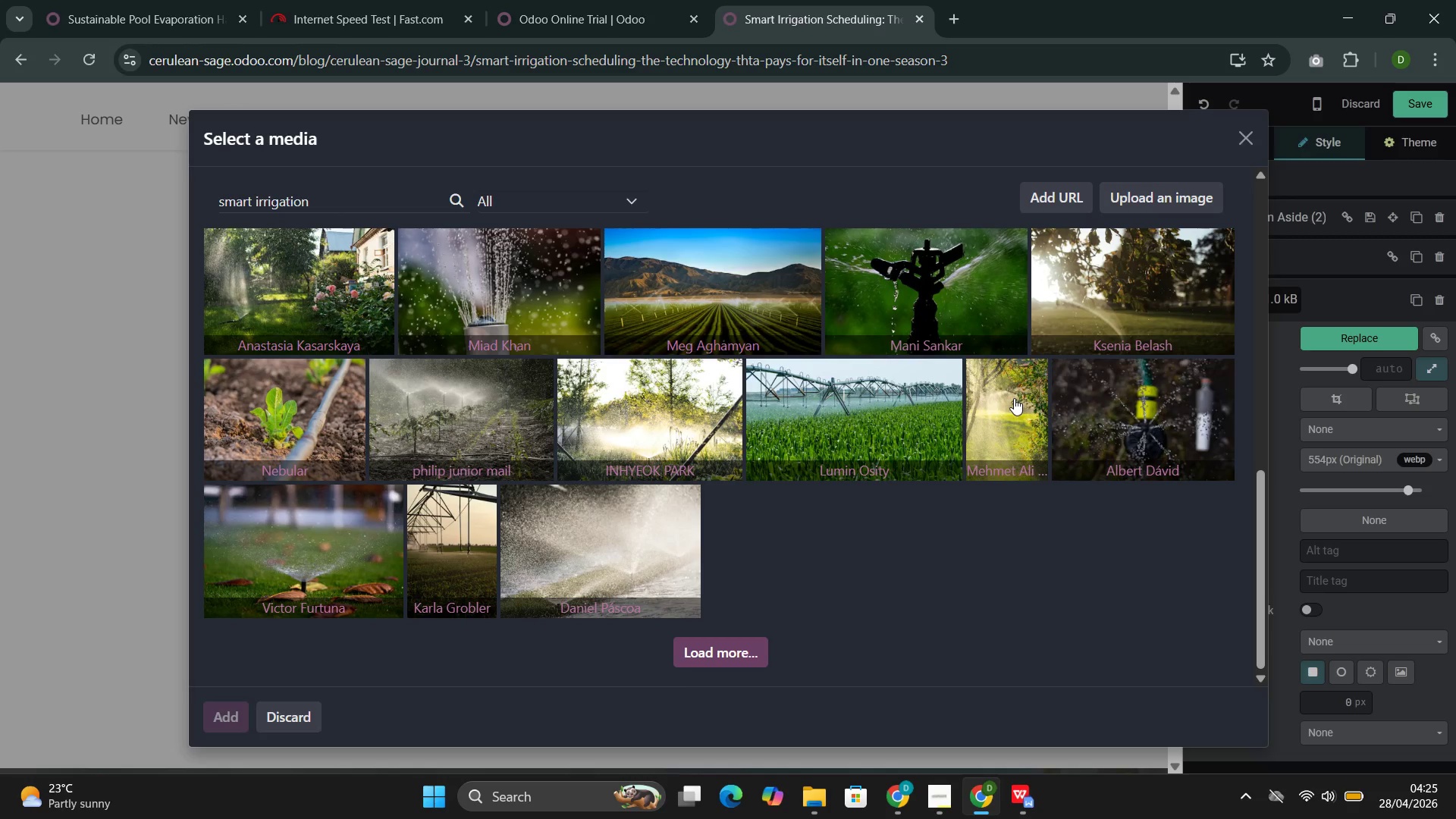 
left_click([1014, 398])
 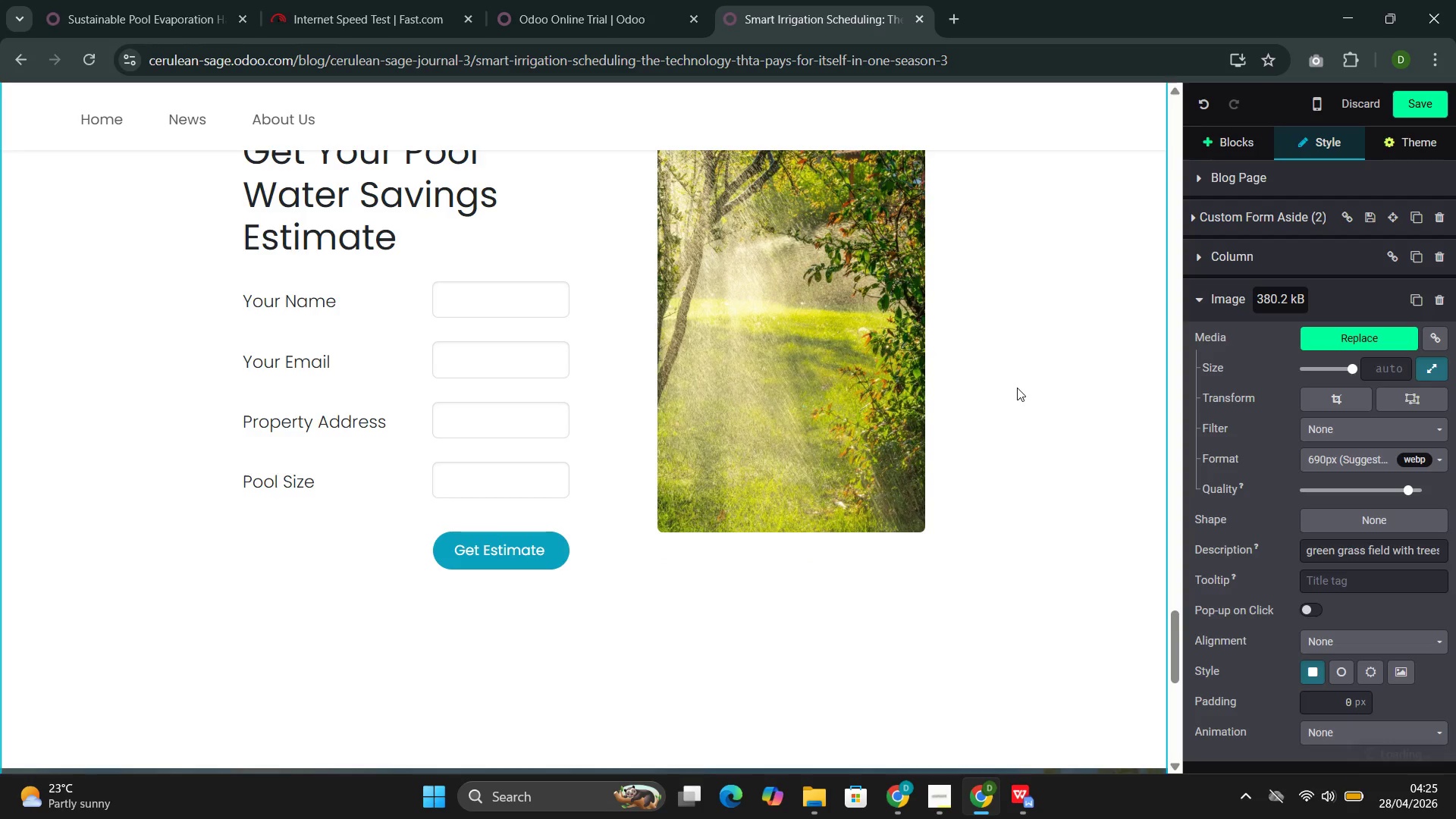 
wait(5.81)
 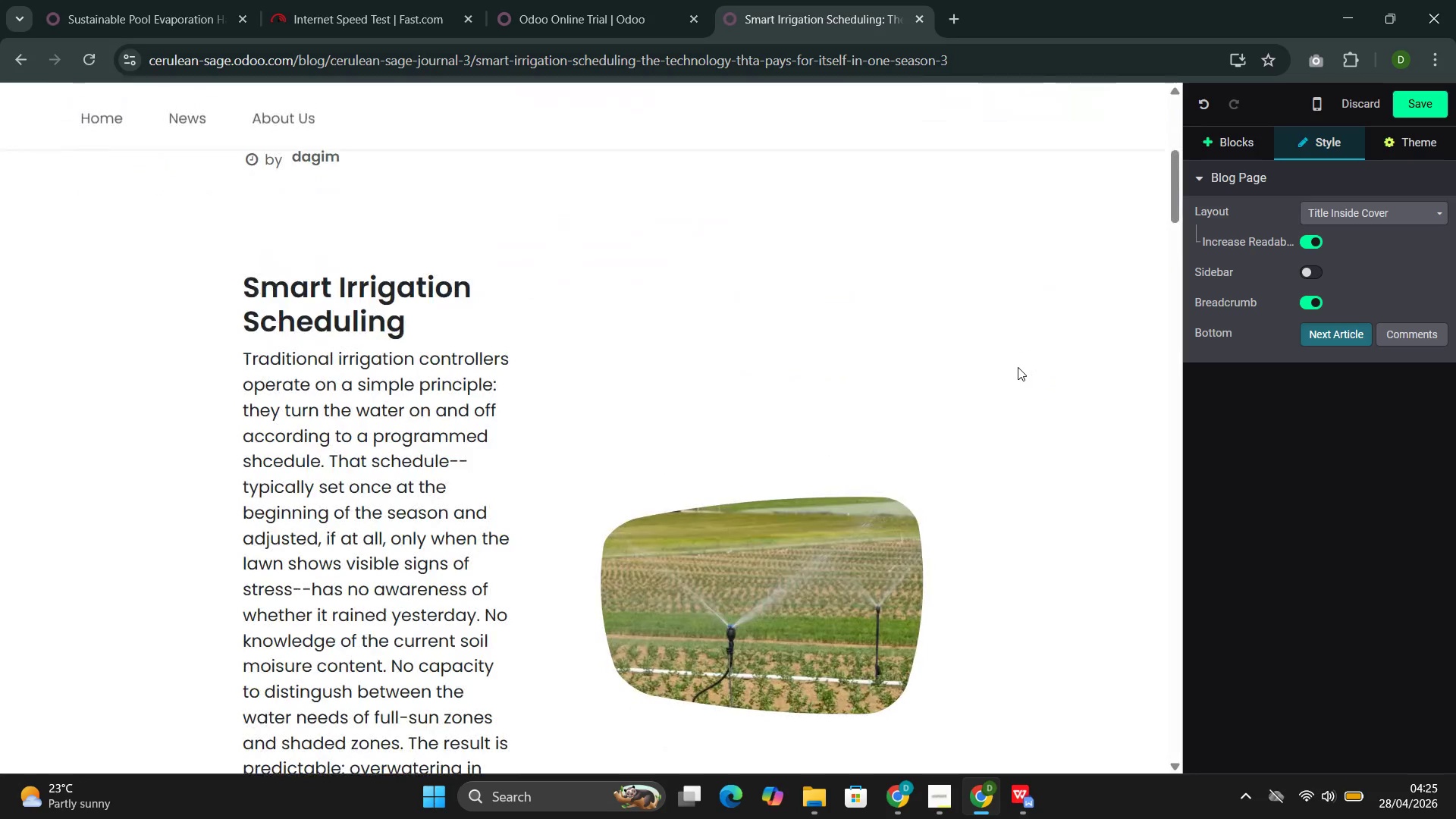 
left_click([759, 542])
 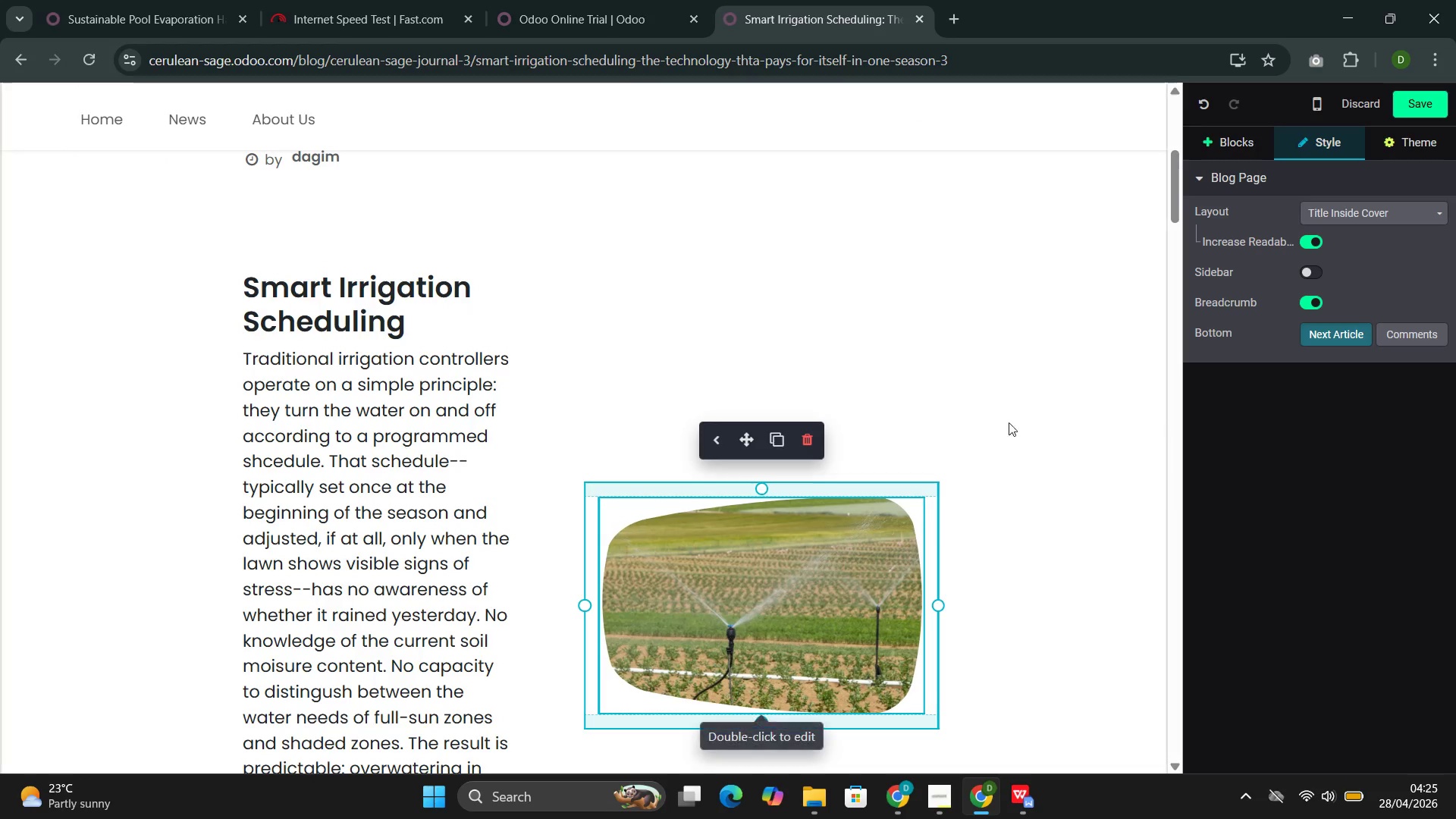 
scroll: coordinate [1023, 366], scroll_direction: up, amount: 51.0
 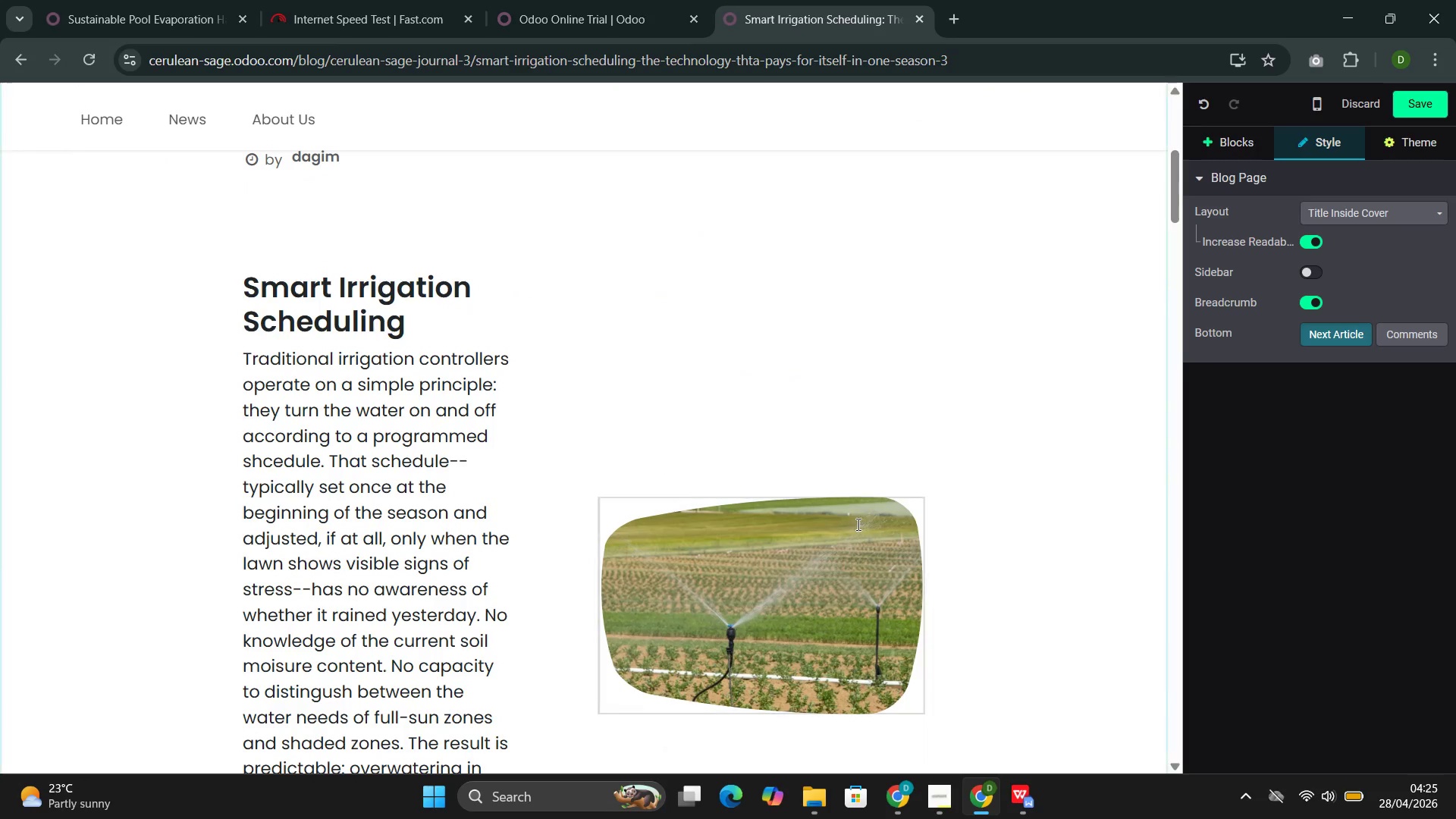 
scroll: coordinate [1025, 413], scroll_direction: down, amount: 4.0
 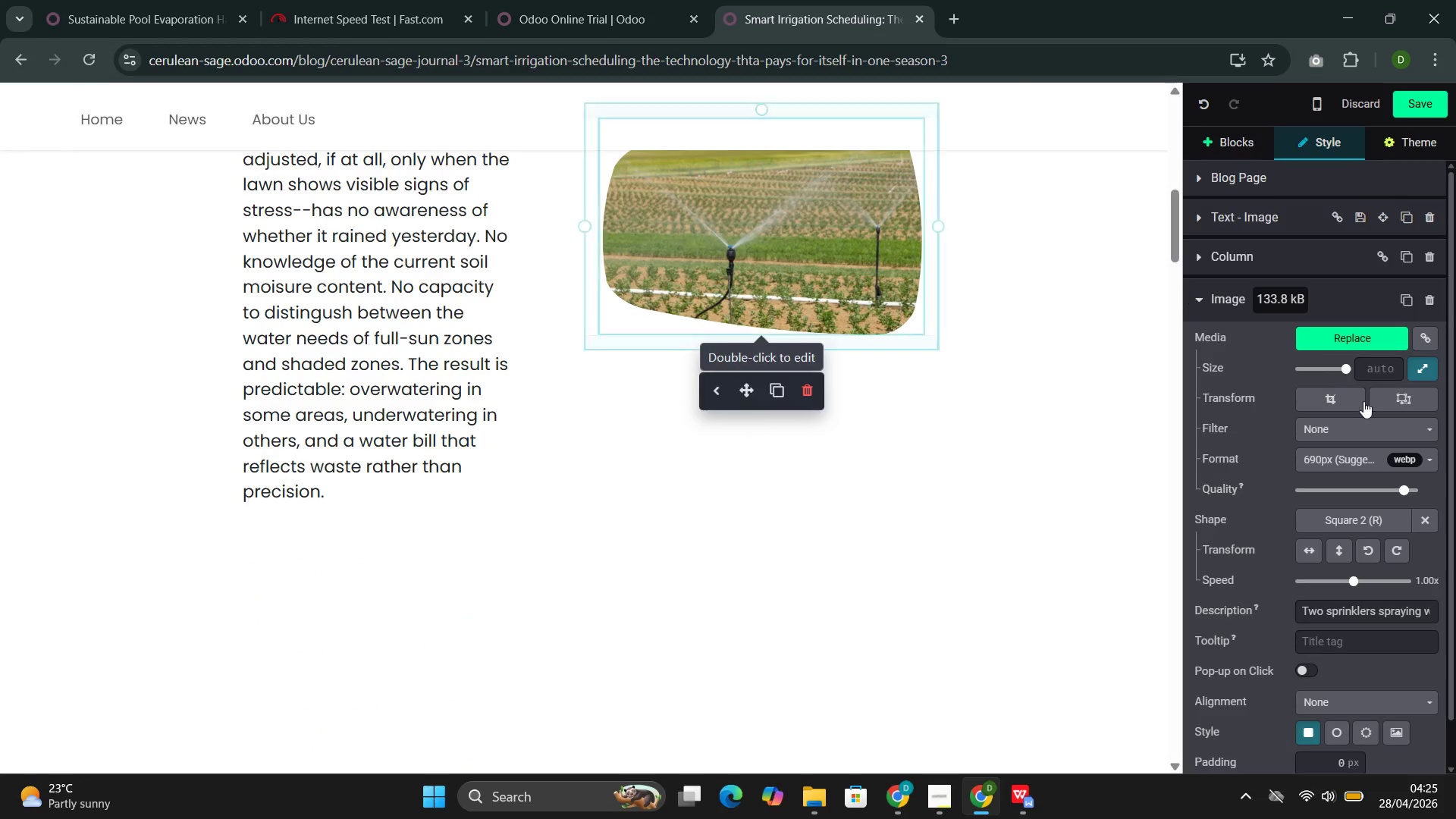 
left_click([1375, 748])
 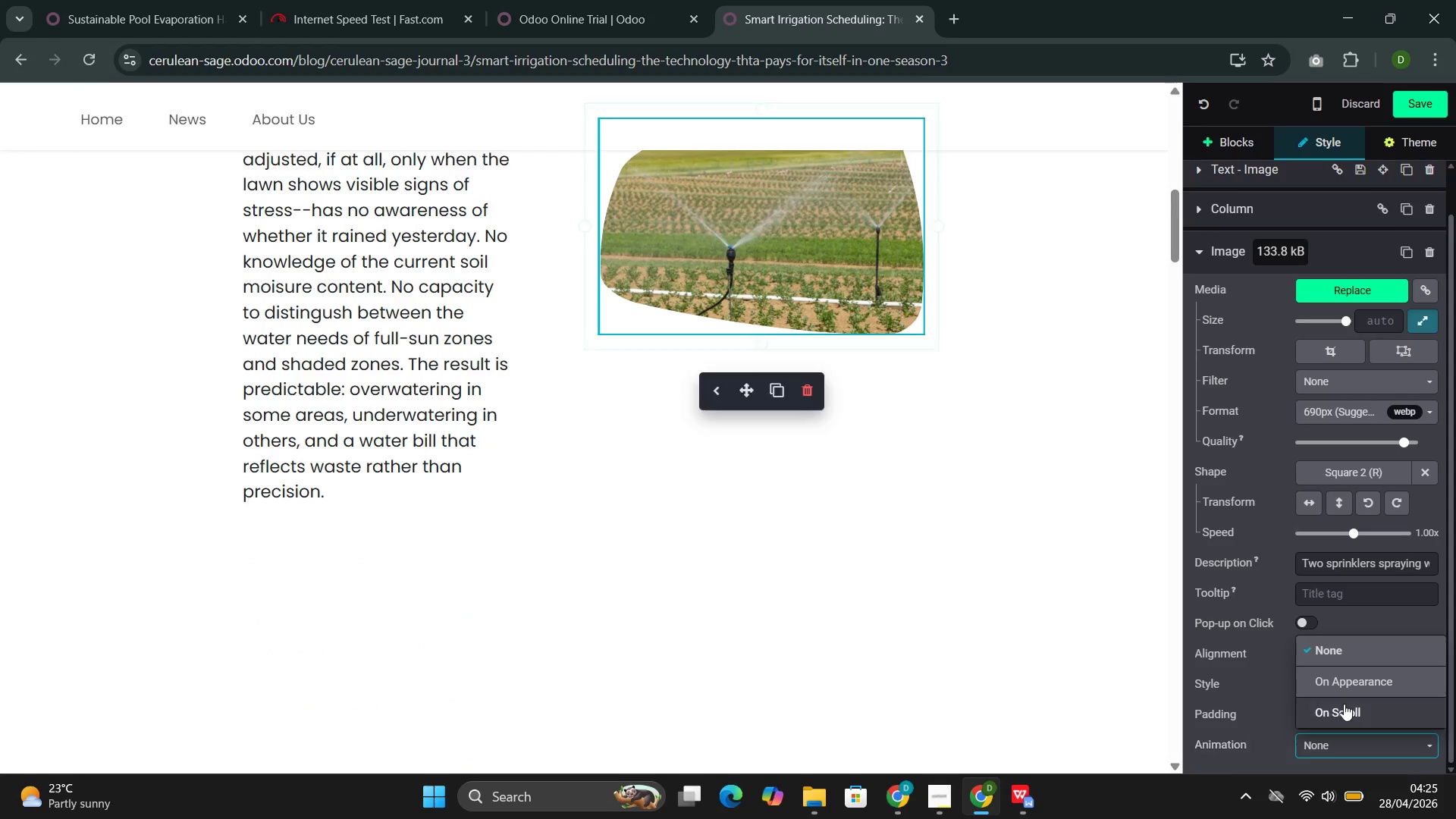 
scroll: coordinate [1382, 415], scroll_direction: down, amount: 4.0
 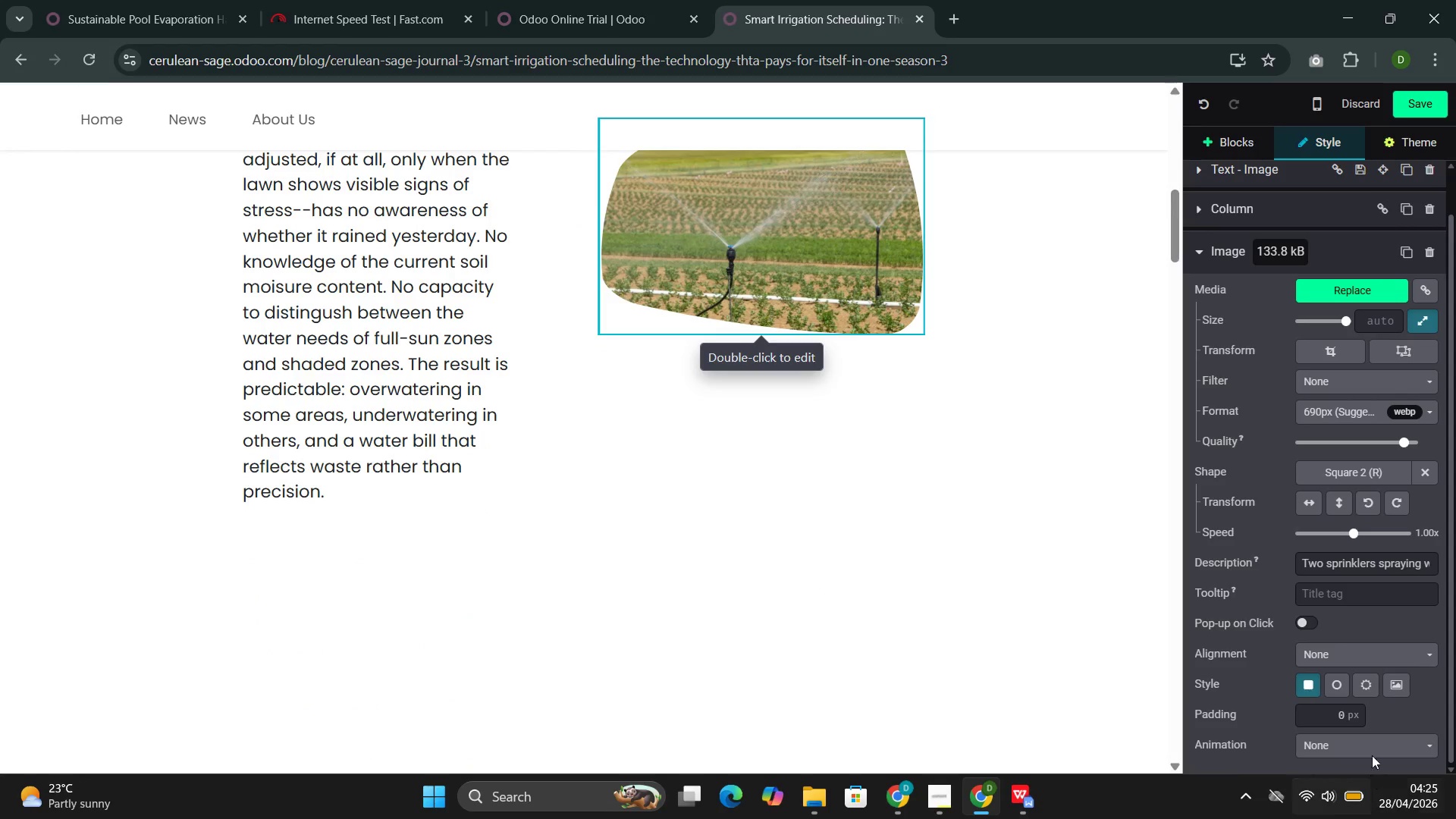 
left_click([1354, 705])
 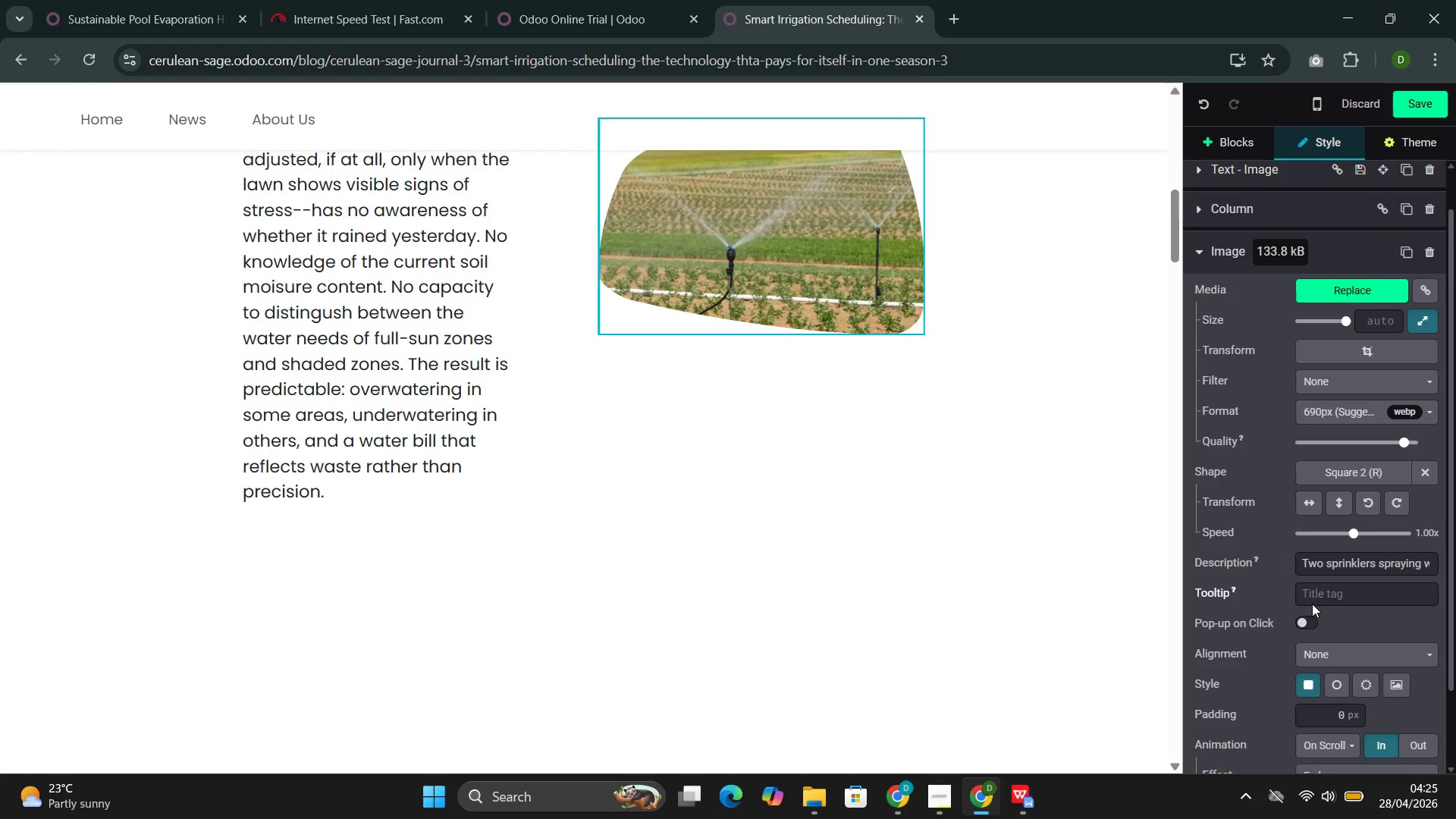 
scroll: coordinate [1323, 617], scroll_direction: down, amount: 9.0
 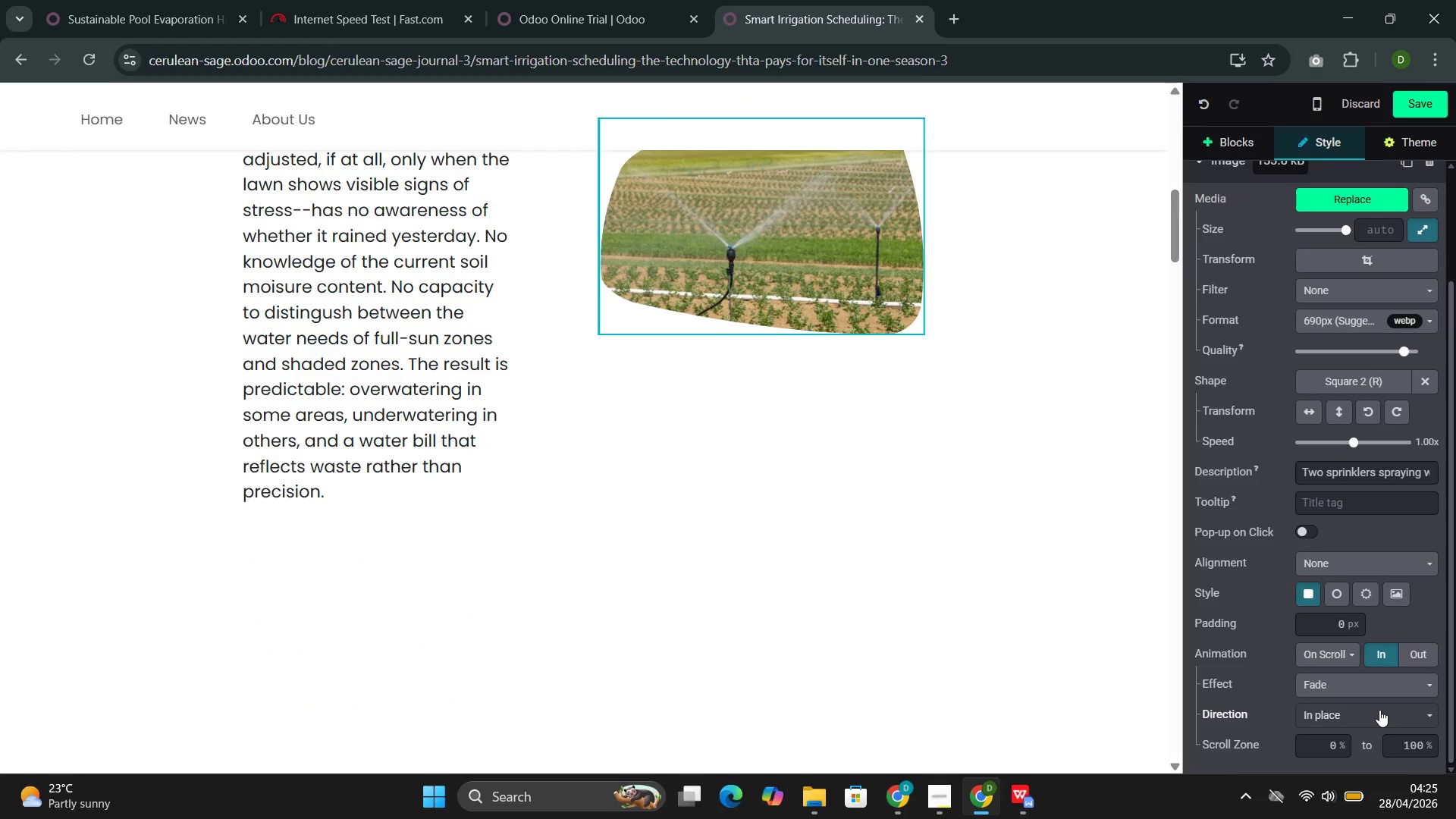 
left_click([1379, 710])
 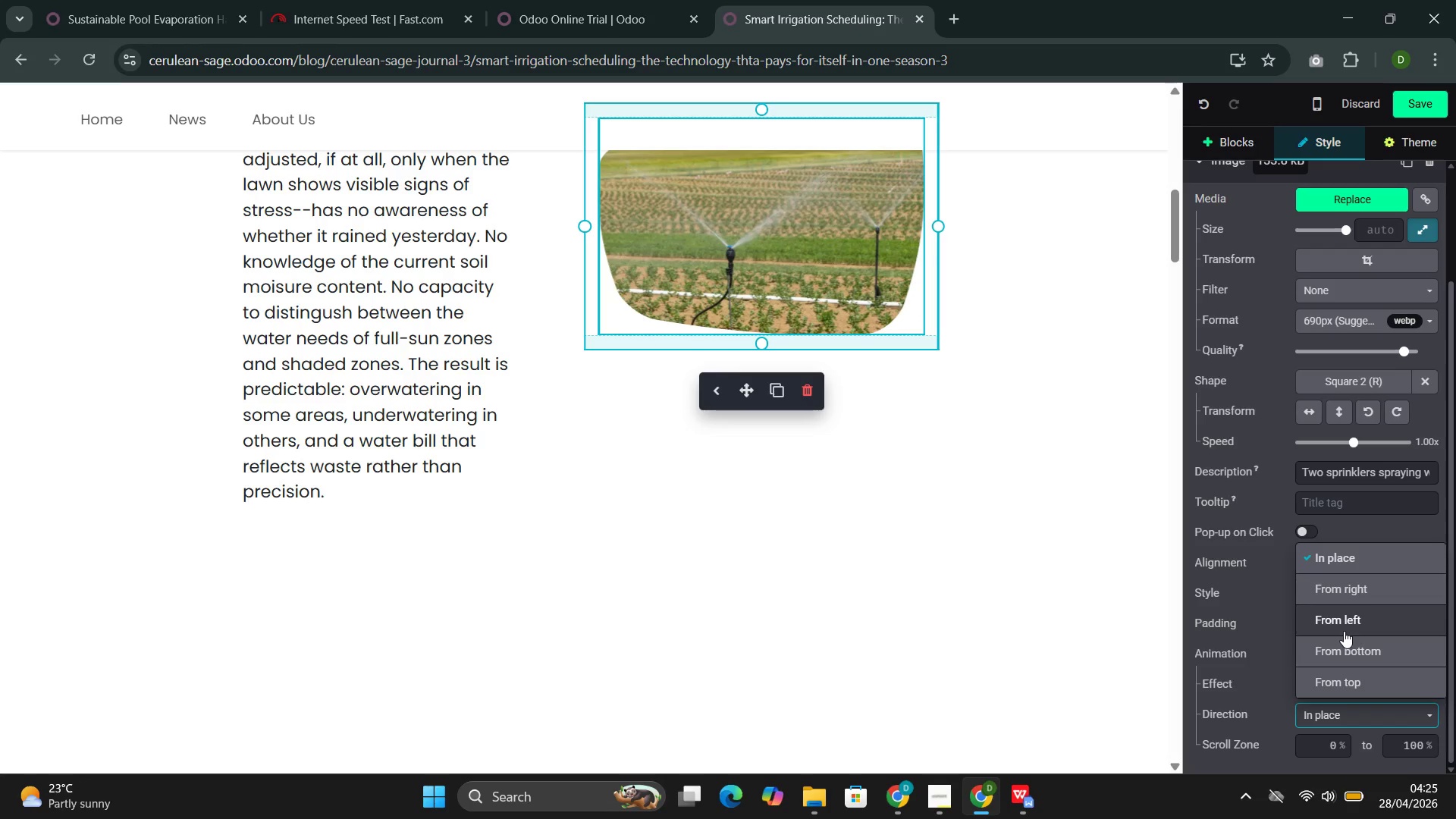 
wait(5.89)
 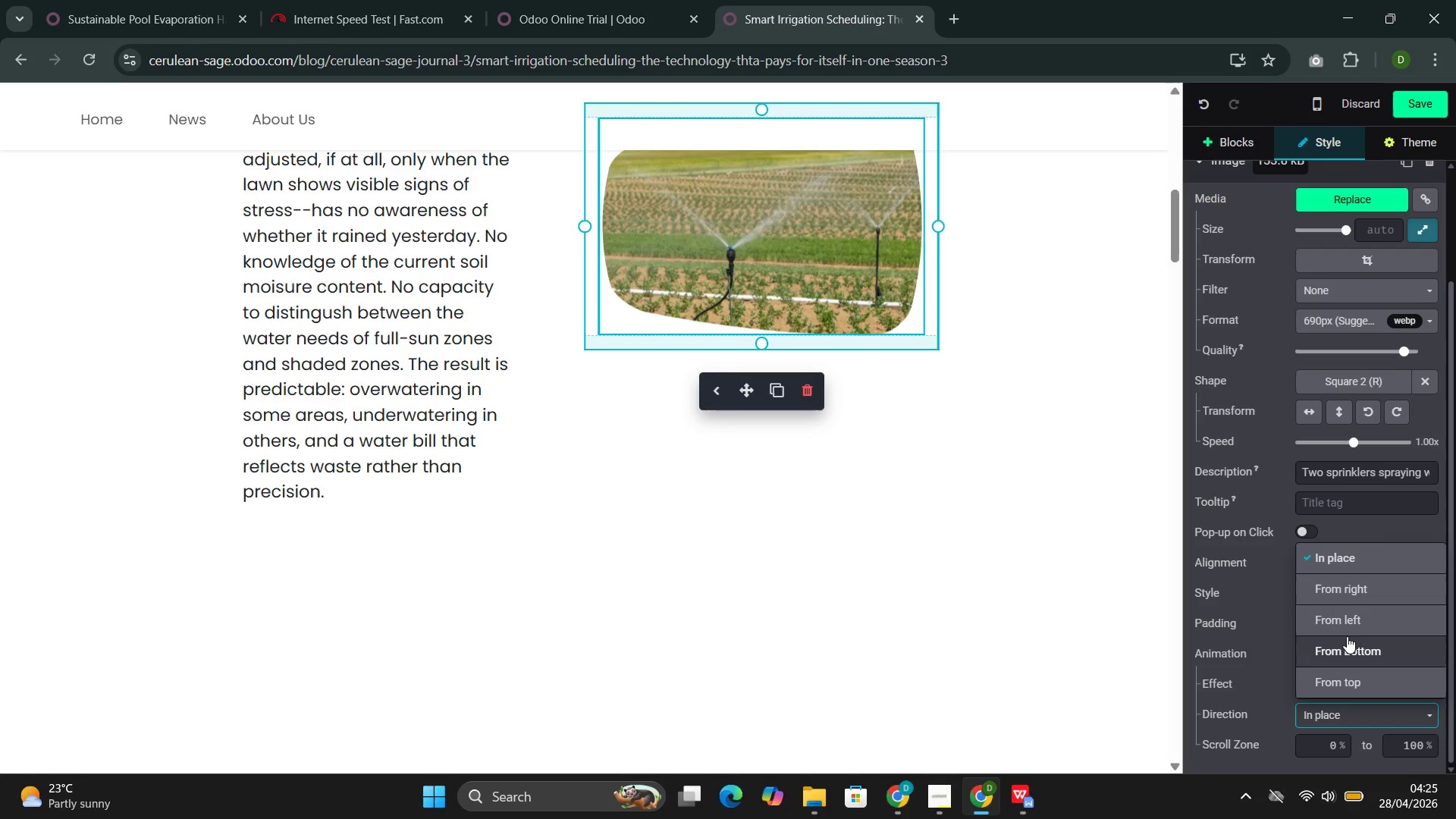 
left_click([1353, 590])
 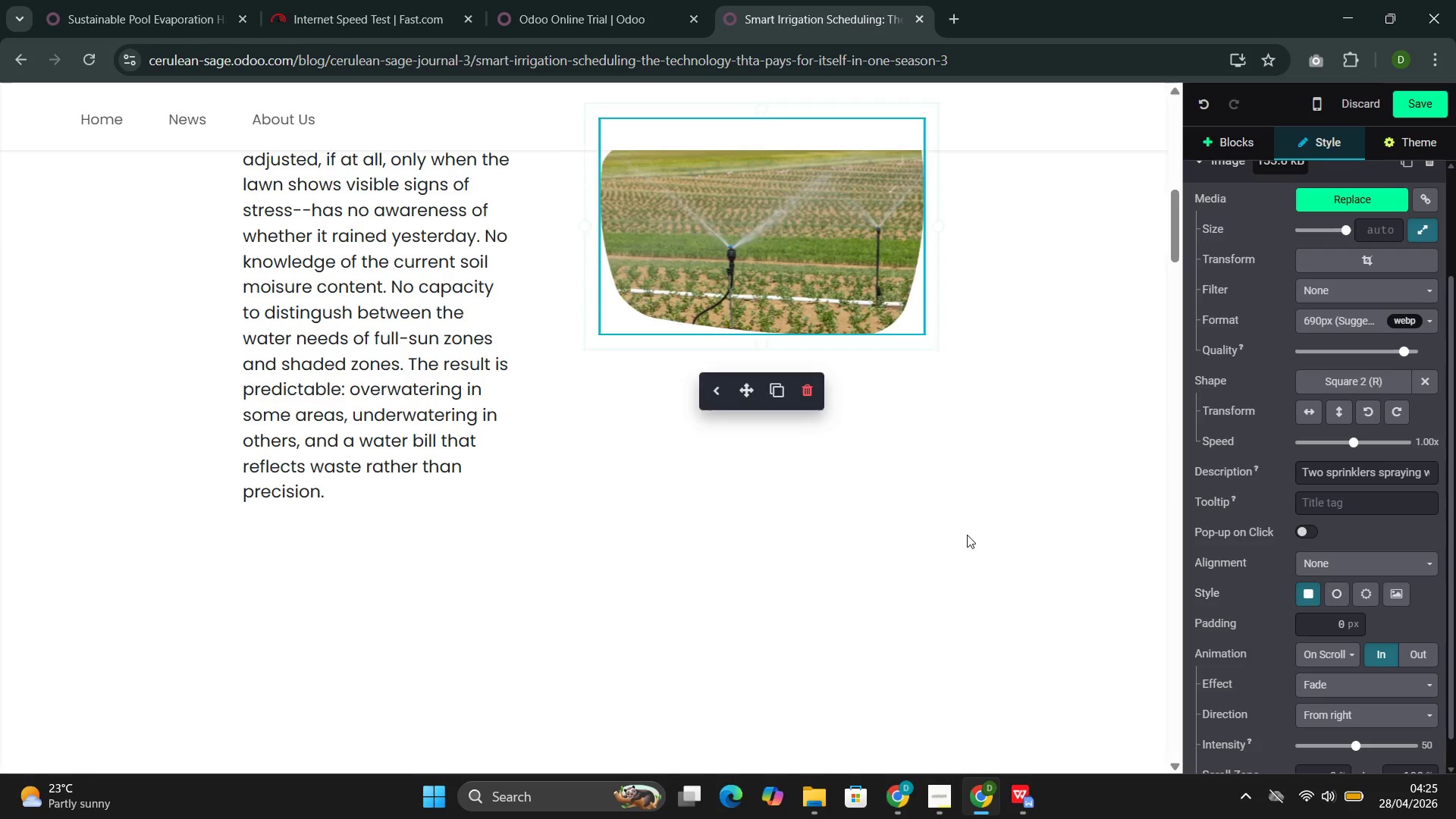 
left_click([489, 380])
 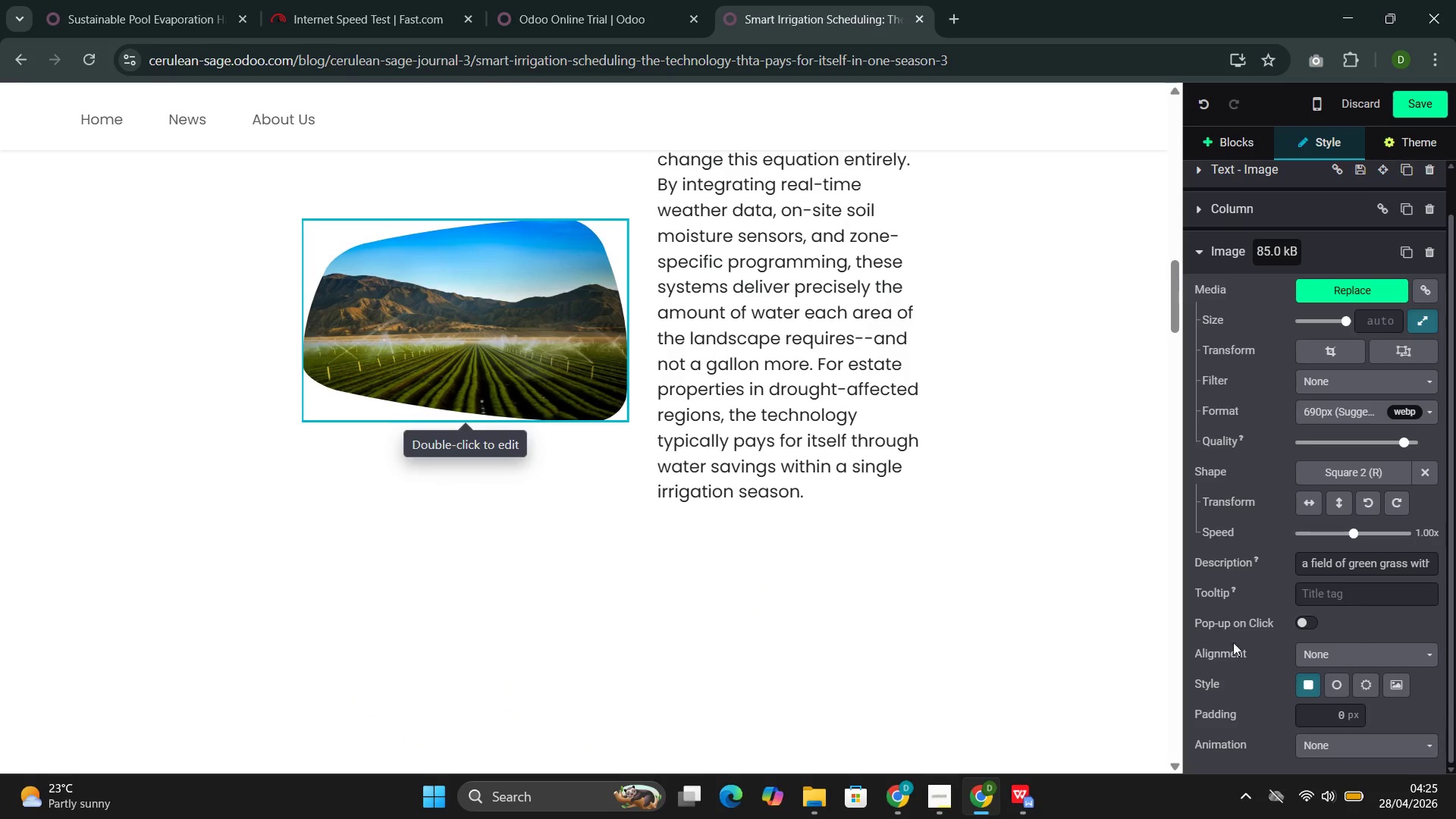 
scroll: coordinate [712, 531], scroll_direction: down, amount: 7.0
 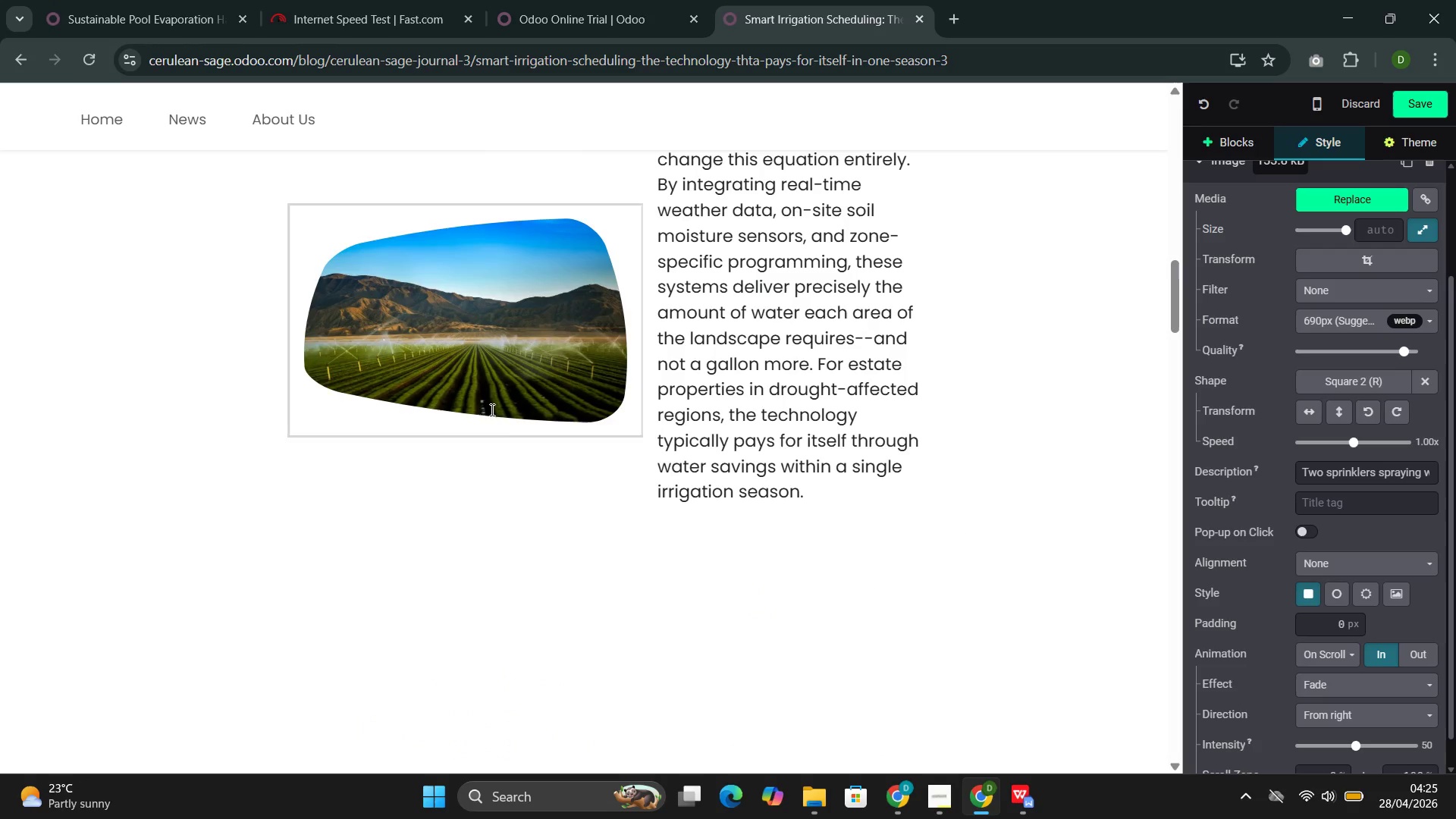 
left_click([1331, 750])
 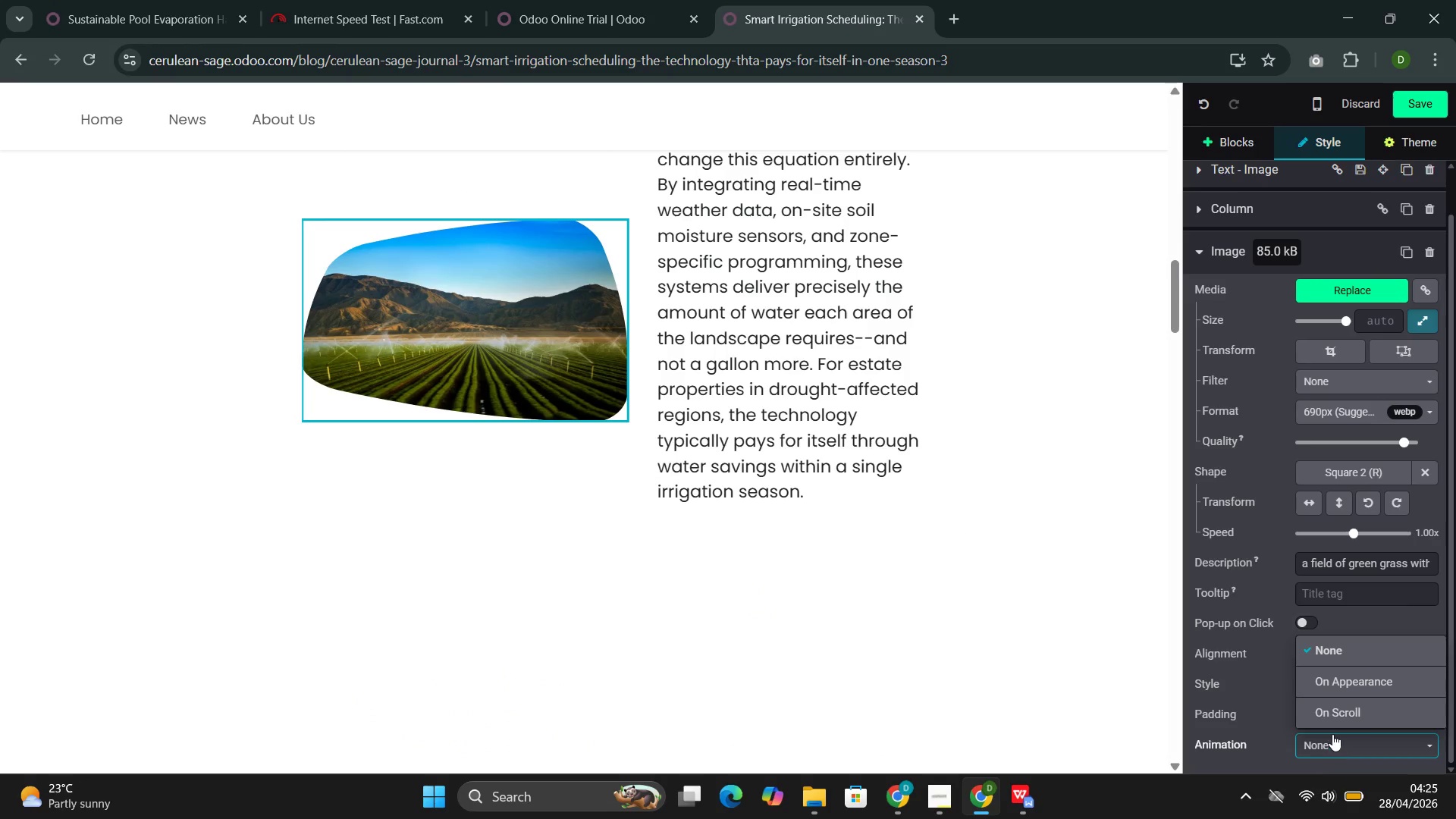 
scroll: coordinate [1341, 674], scroll_direction: down, amount: 3.0
 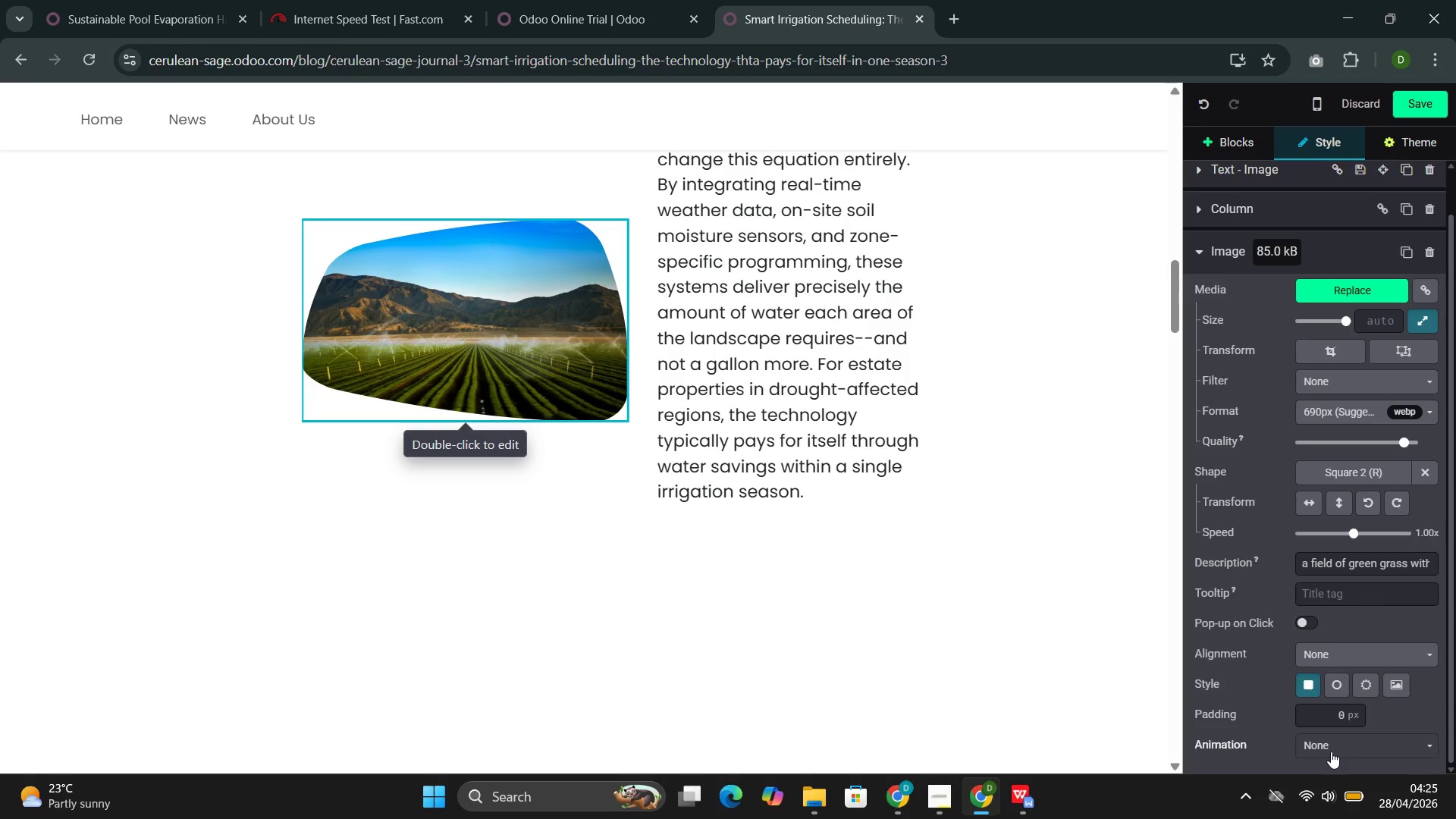 
left_click([1348, 697])
 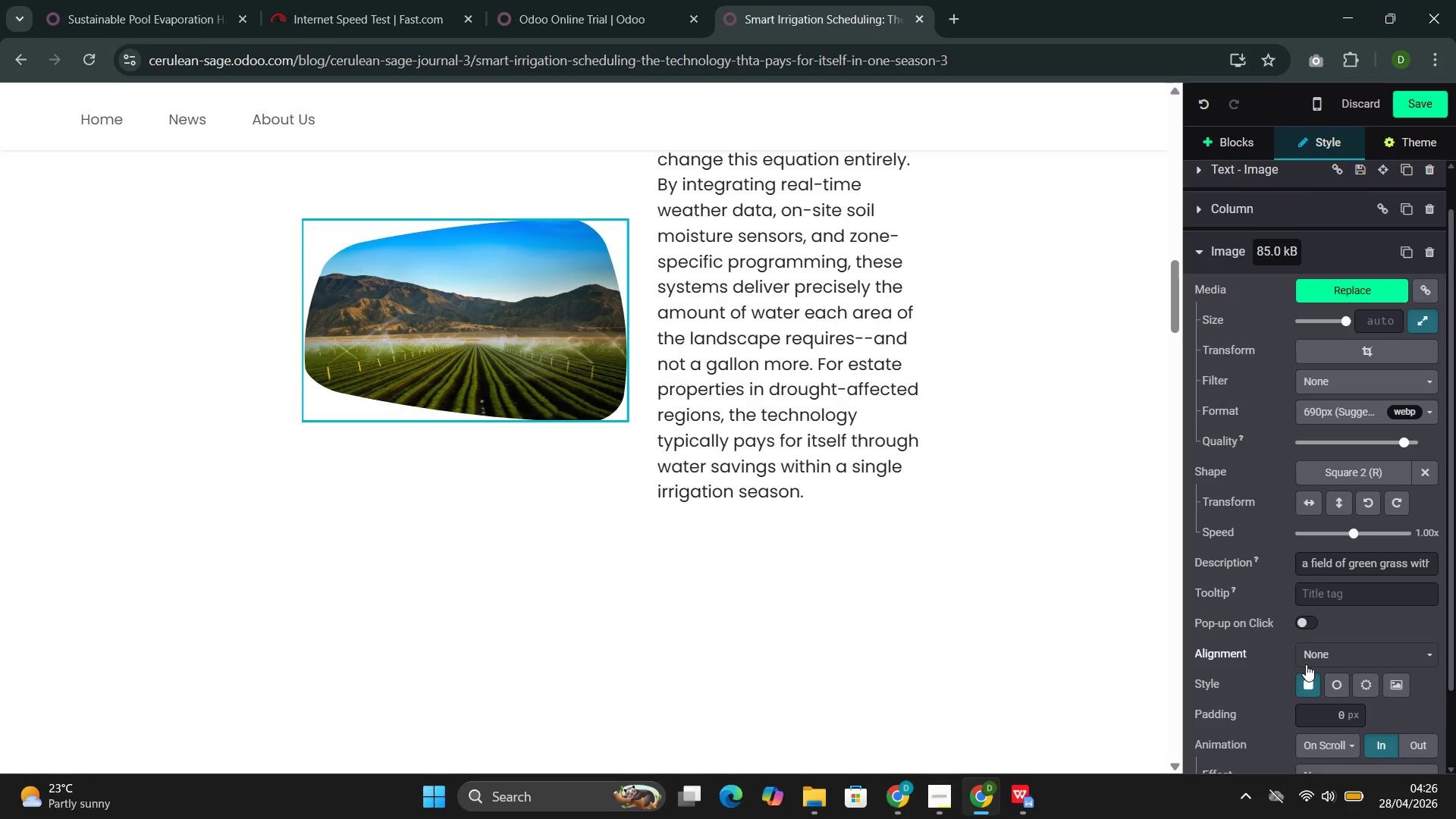 
scroll: coordinate [1306, 661], scroll_direction: down, amount: 8.0
 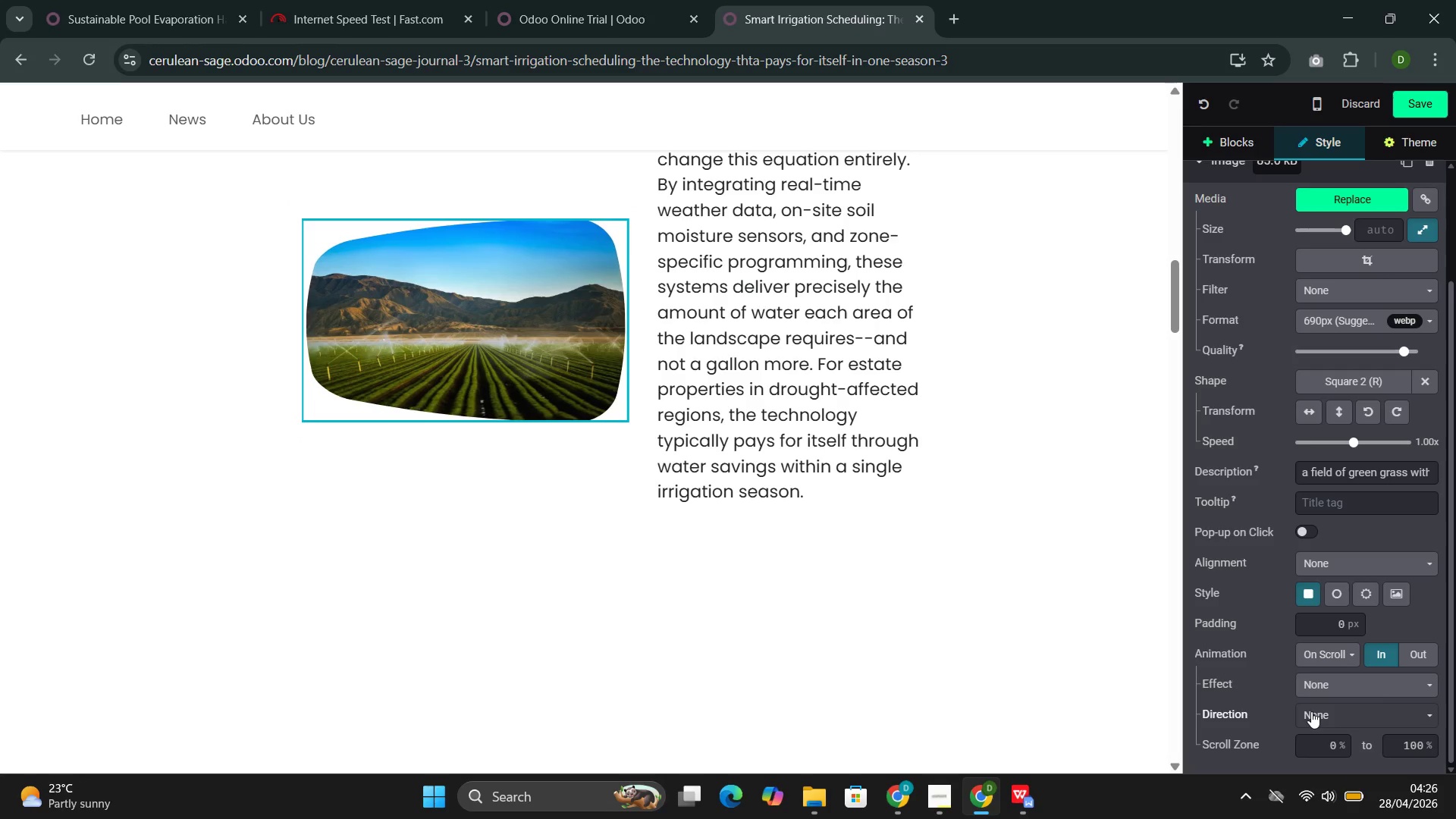 
mouse_move([1301, 692])
 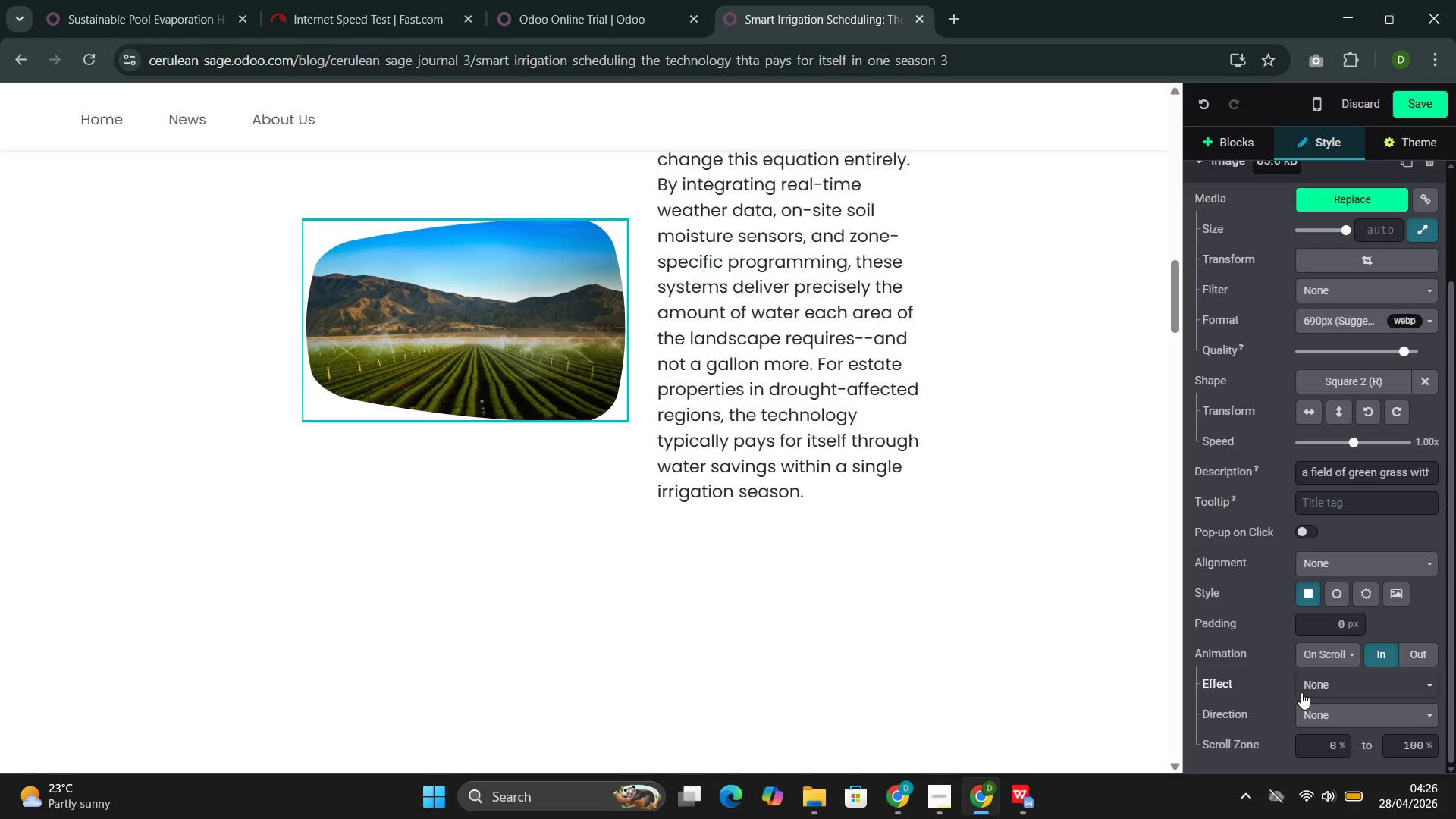 
wait(15.51)
 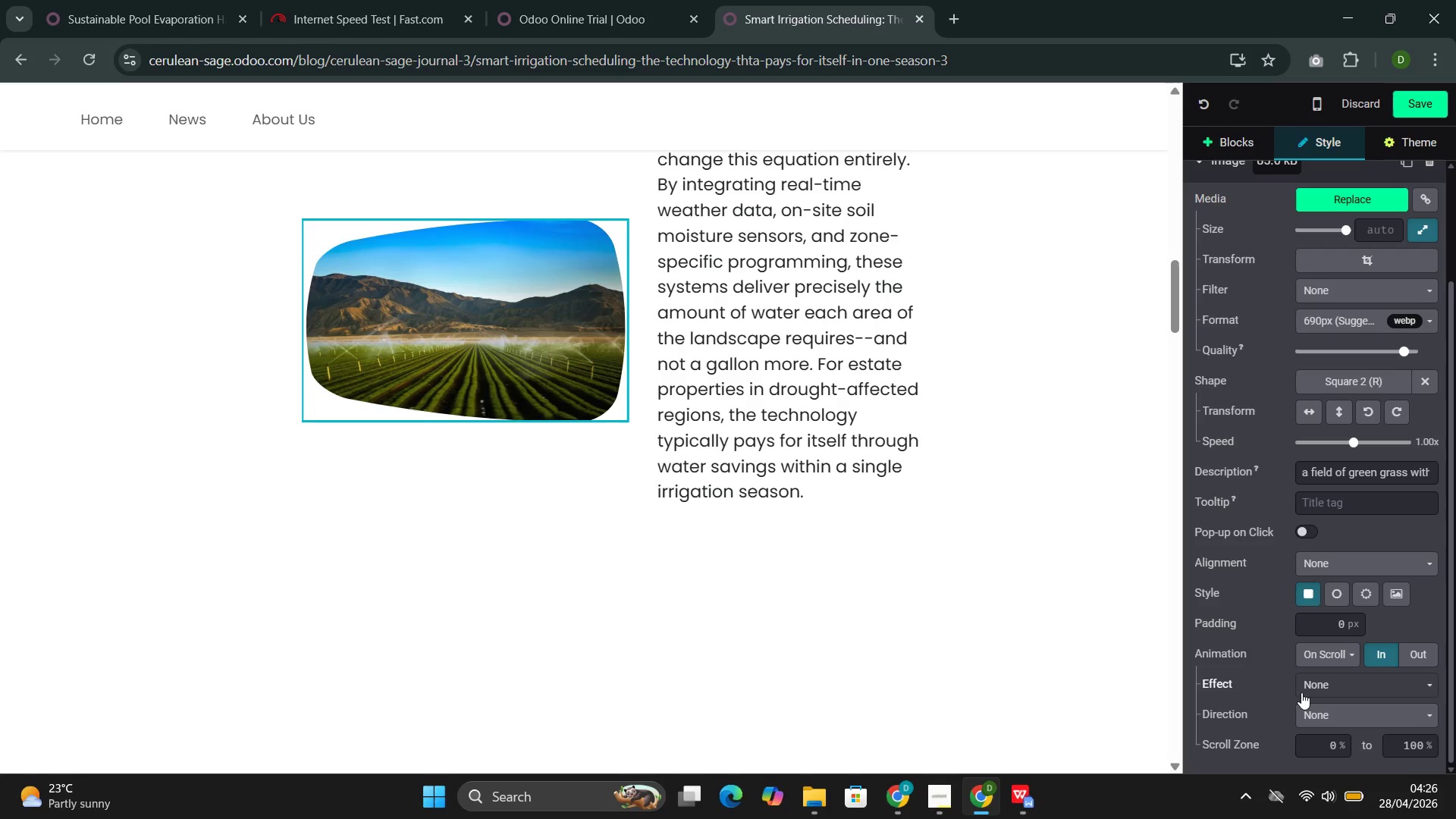 
left_click([562, 318])
 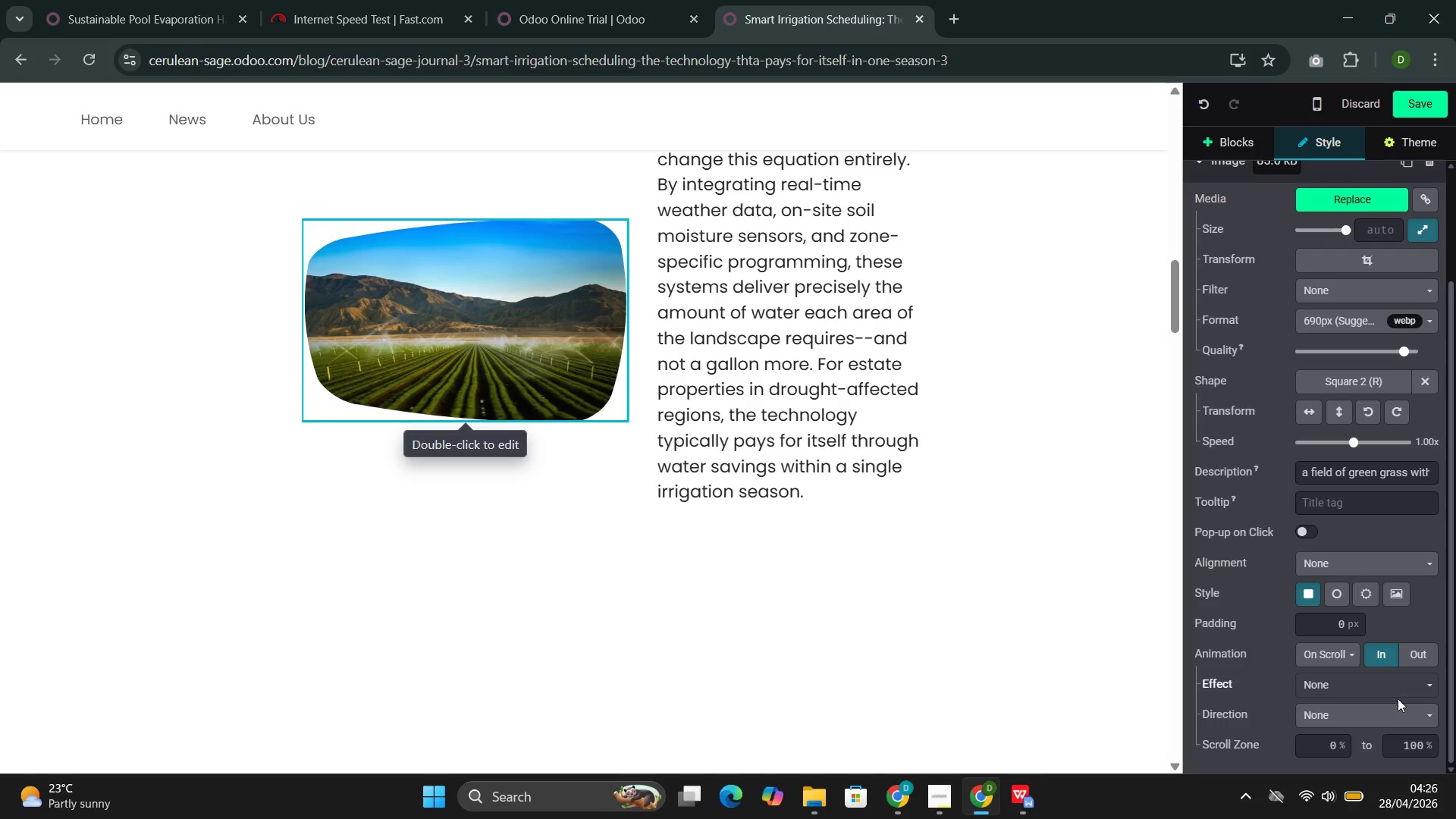 
left_click([1382, 708])
 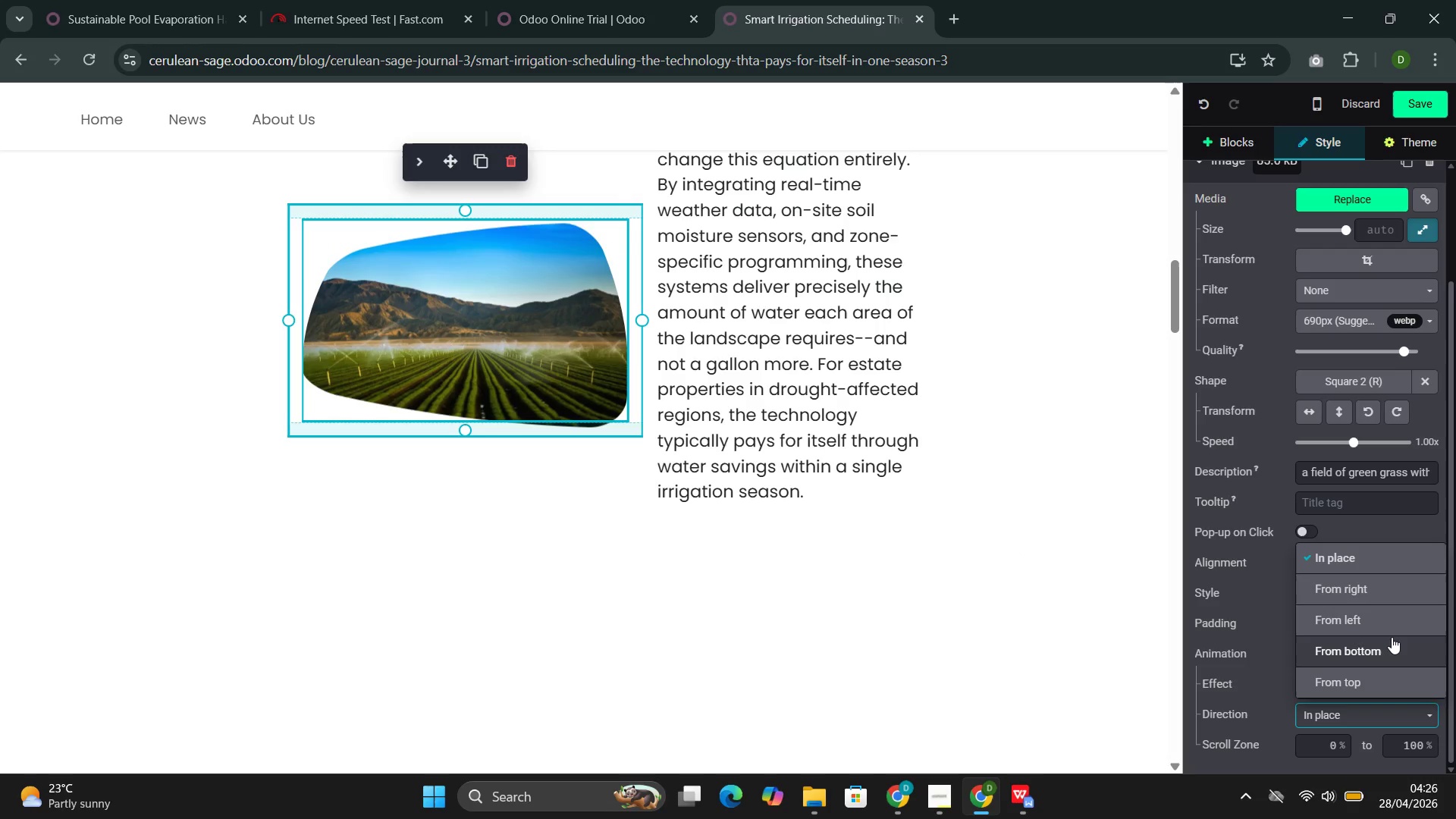 
left_click([1397, 610])
 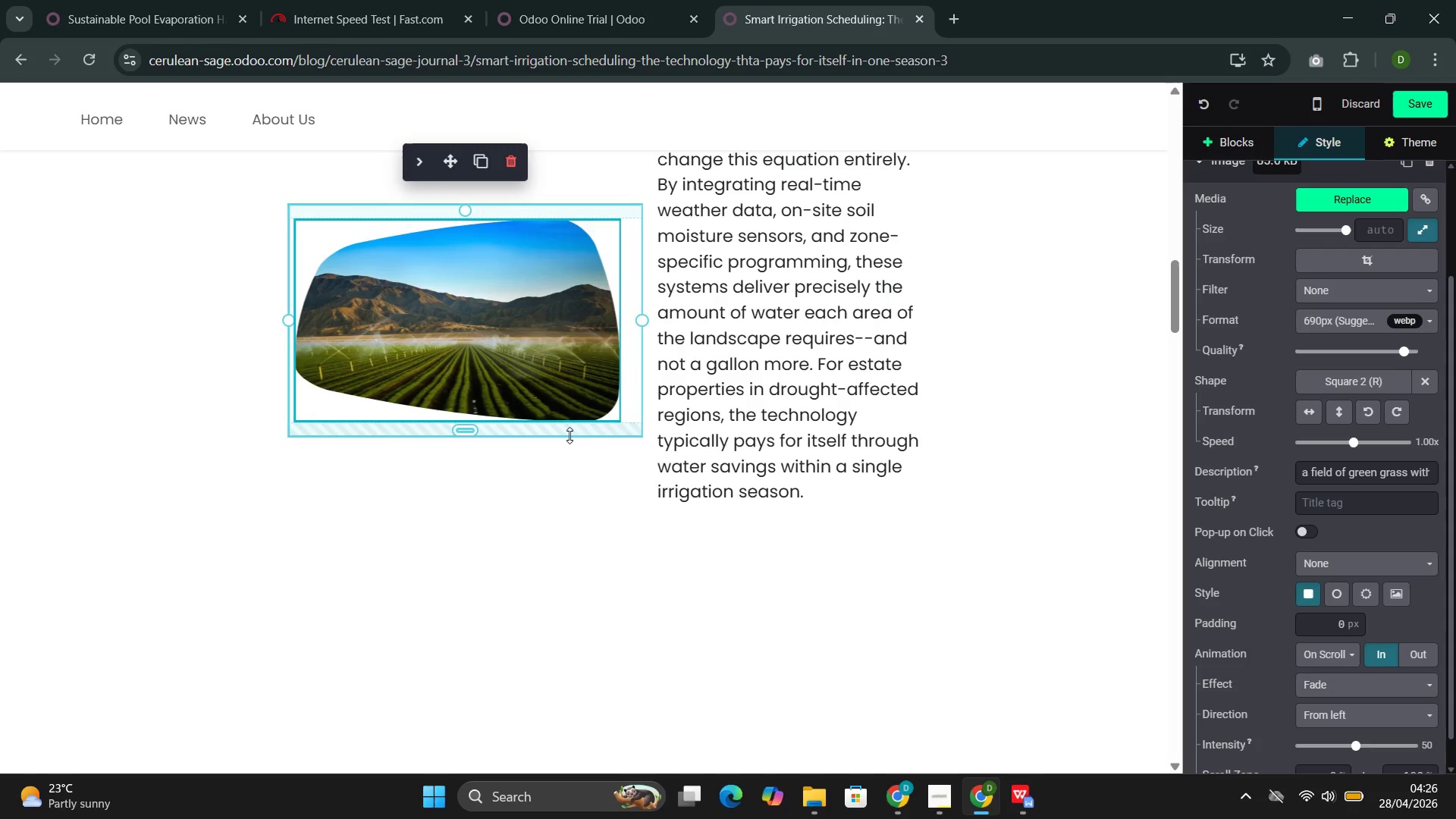 
left_click([535, 420])
 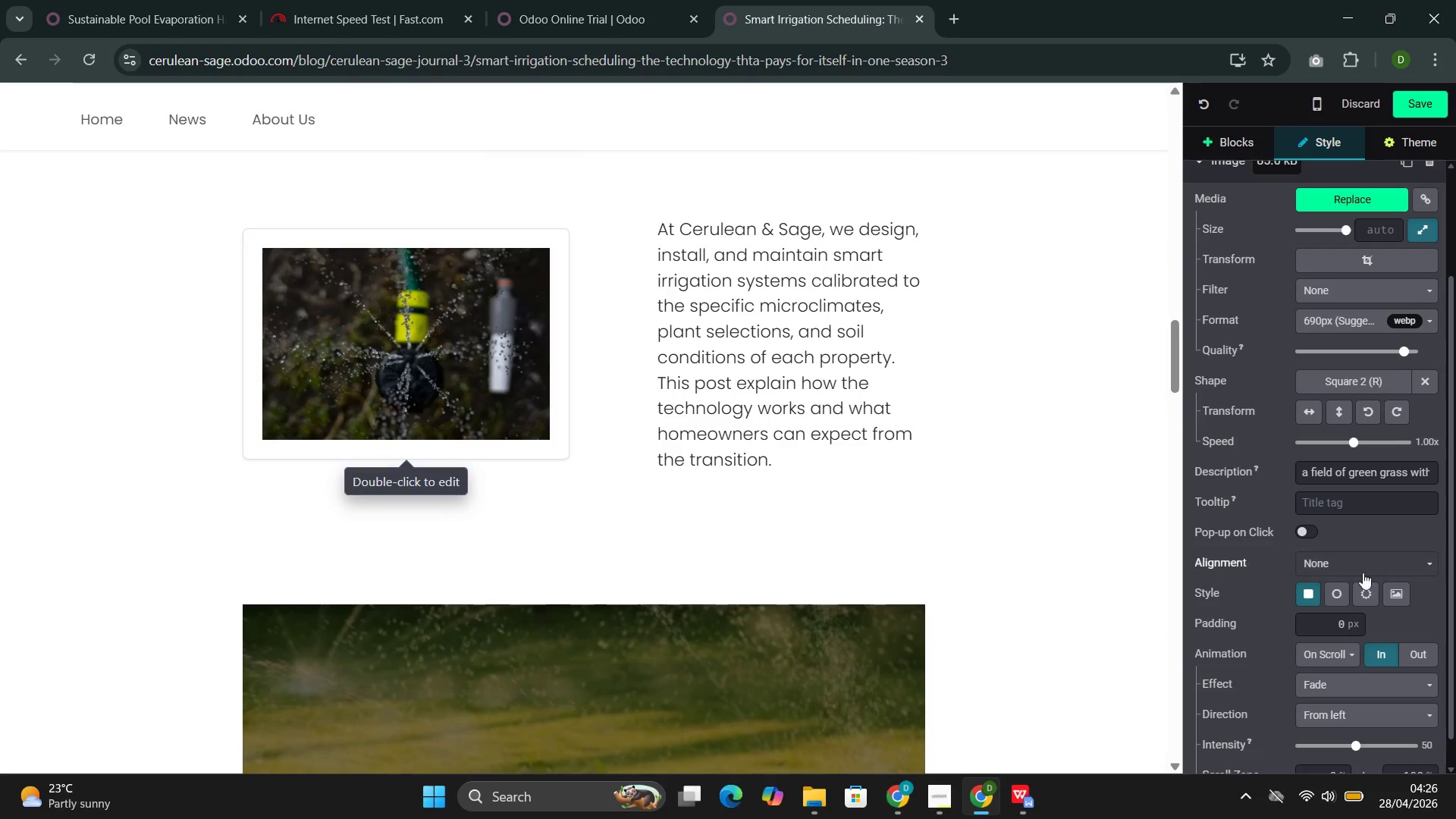 
scroll: coordinate [1388, 653], scroll_direction: down, amount: 10.0
 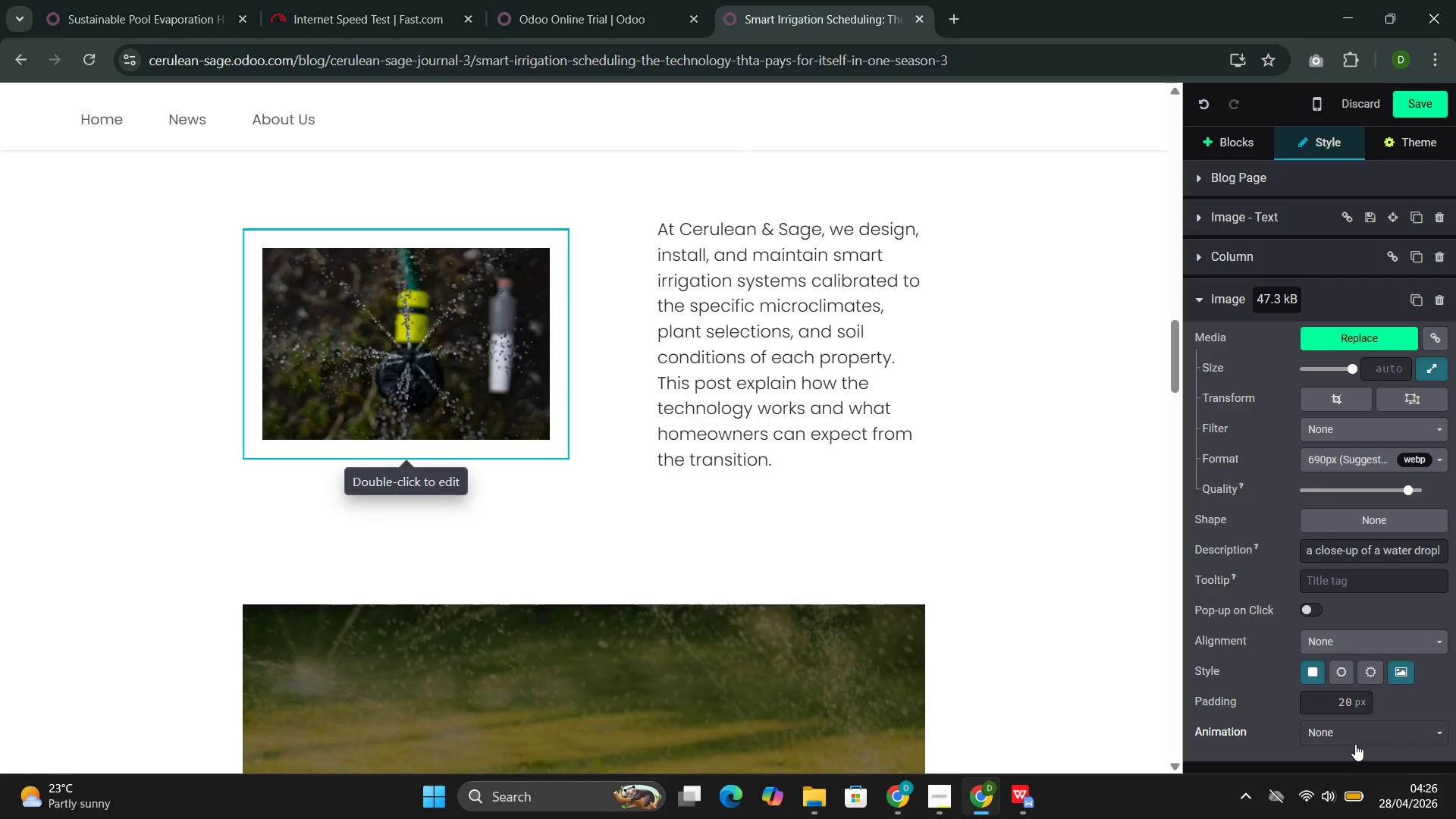 
left_click([1356, 739])
 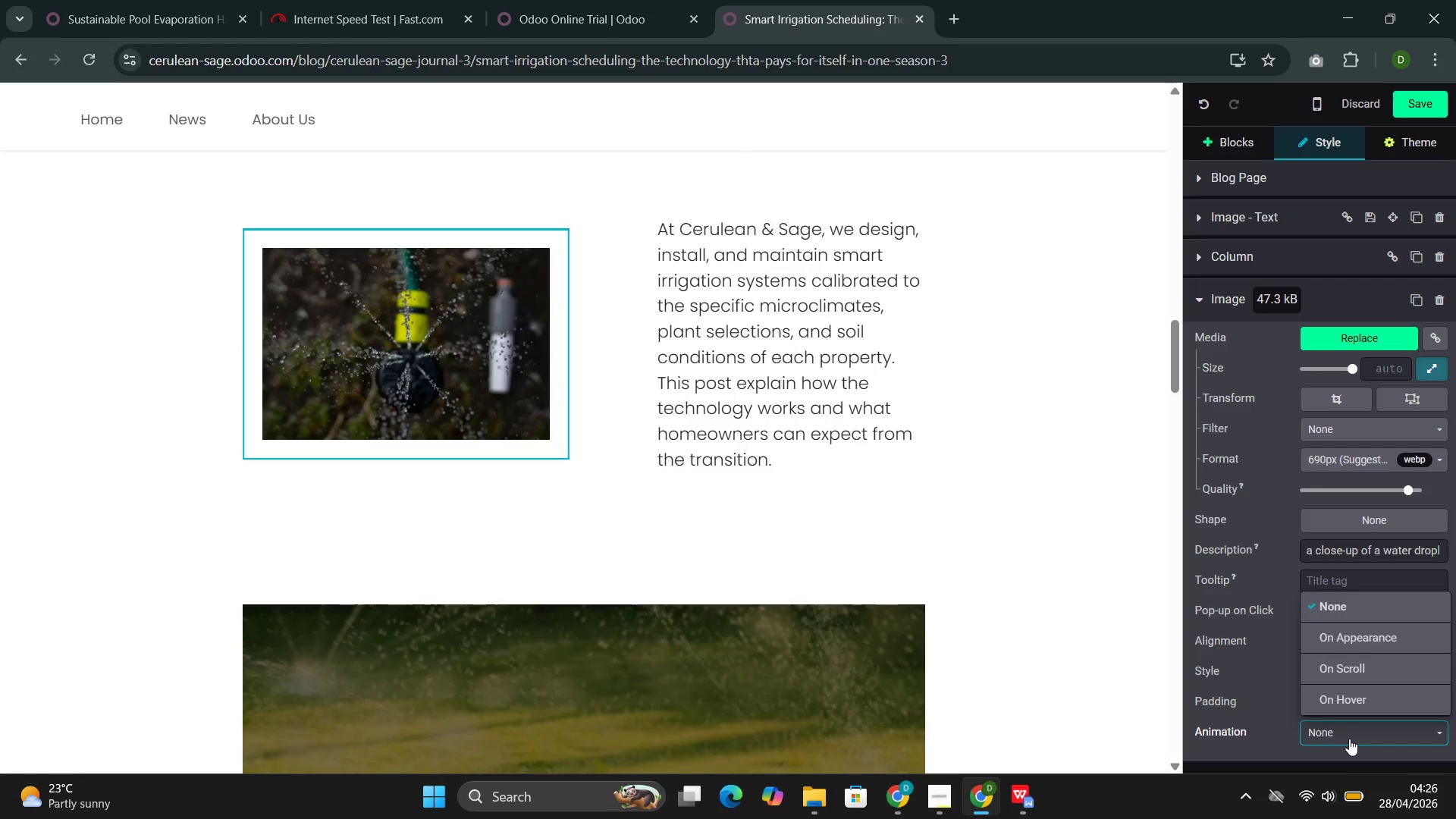 
left_click([1373, 672])
 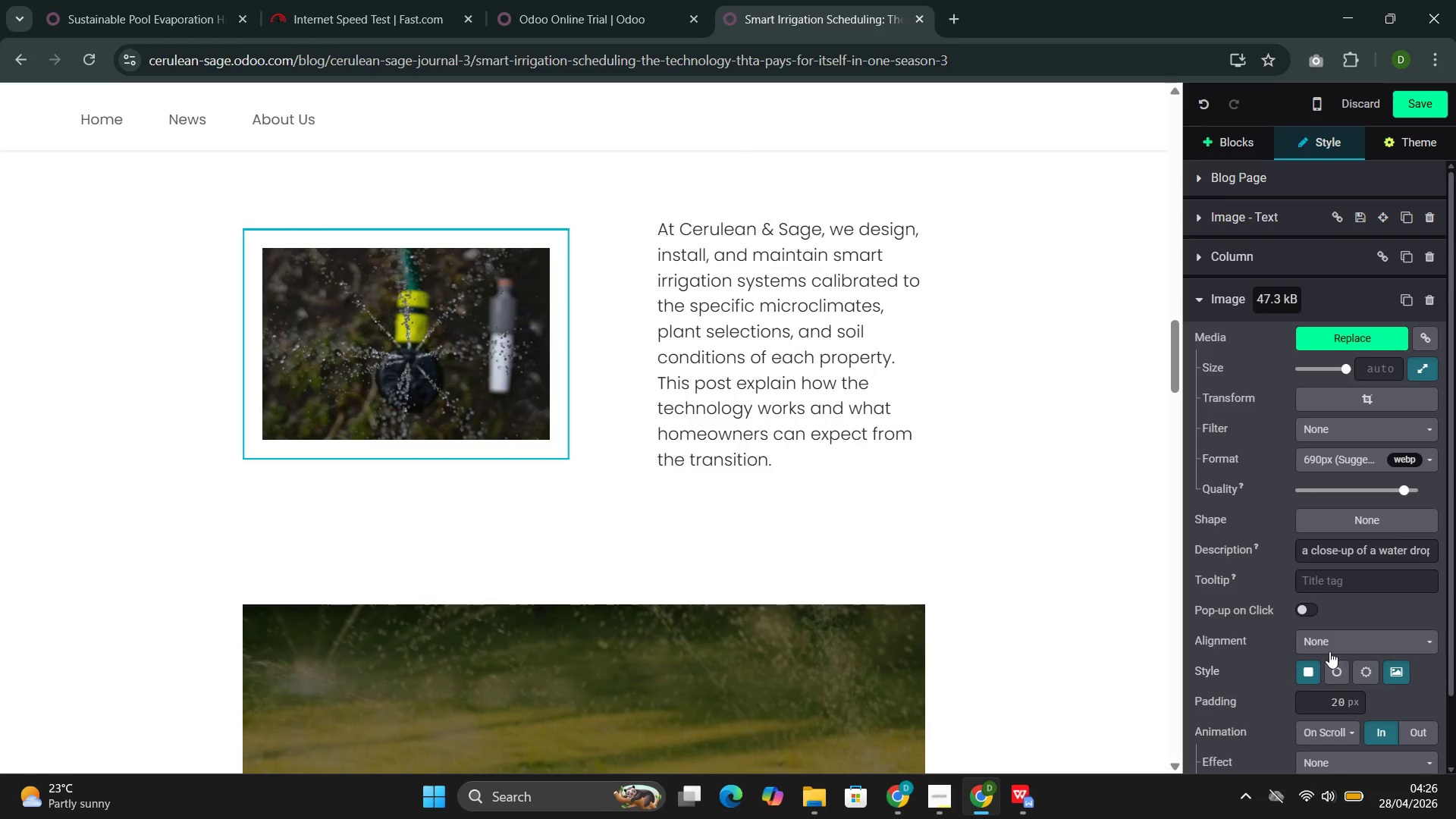 
scroll: coordinate [1349, 739], scroll_direction: down, amount: 2.0
 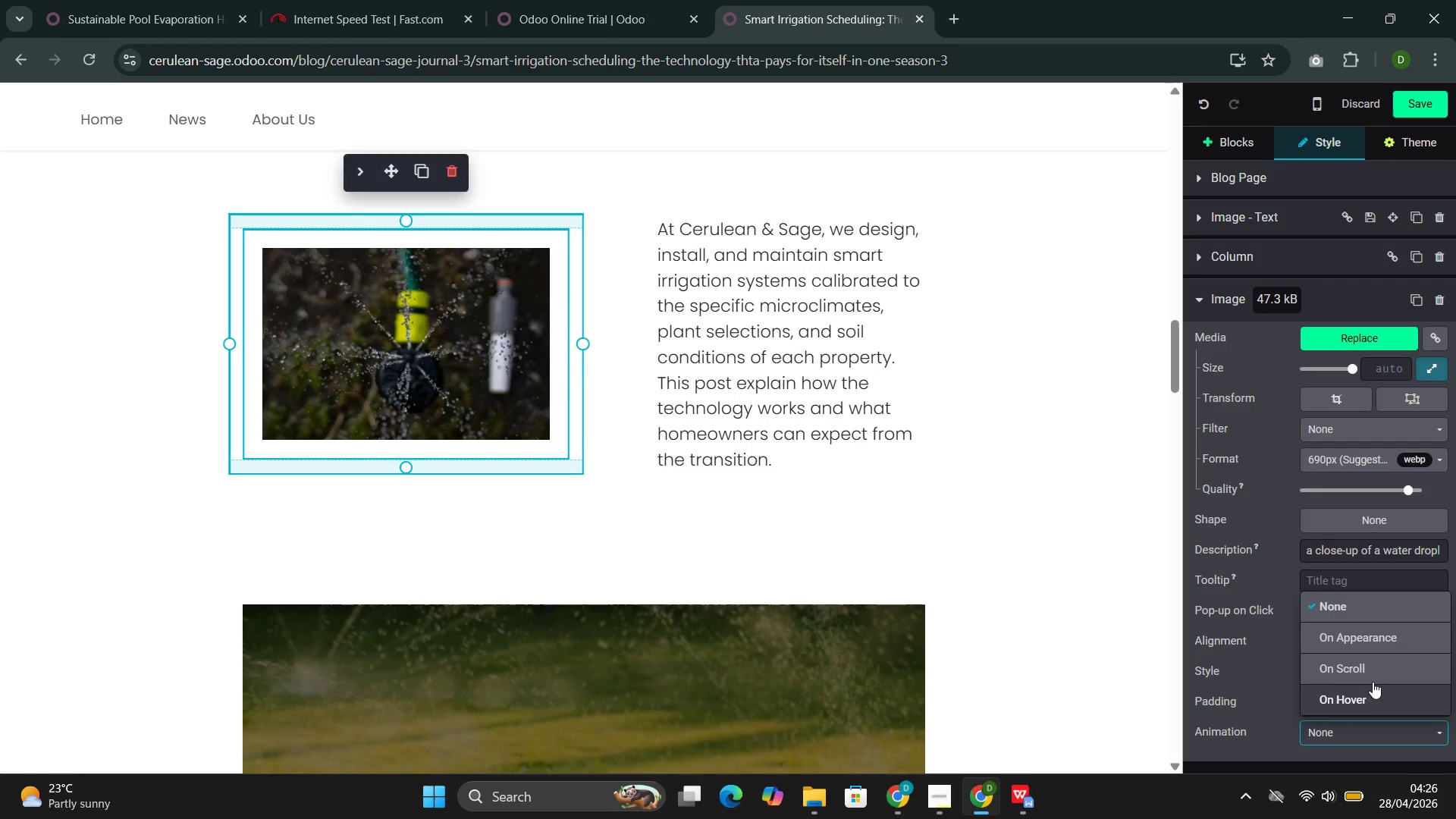 
left_click([1321, 714])
 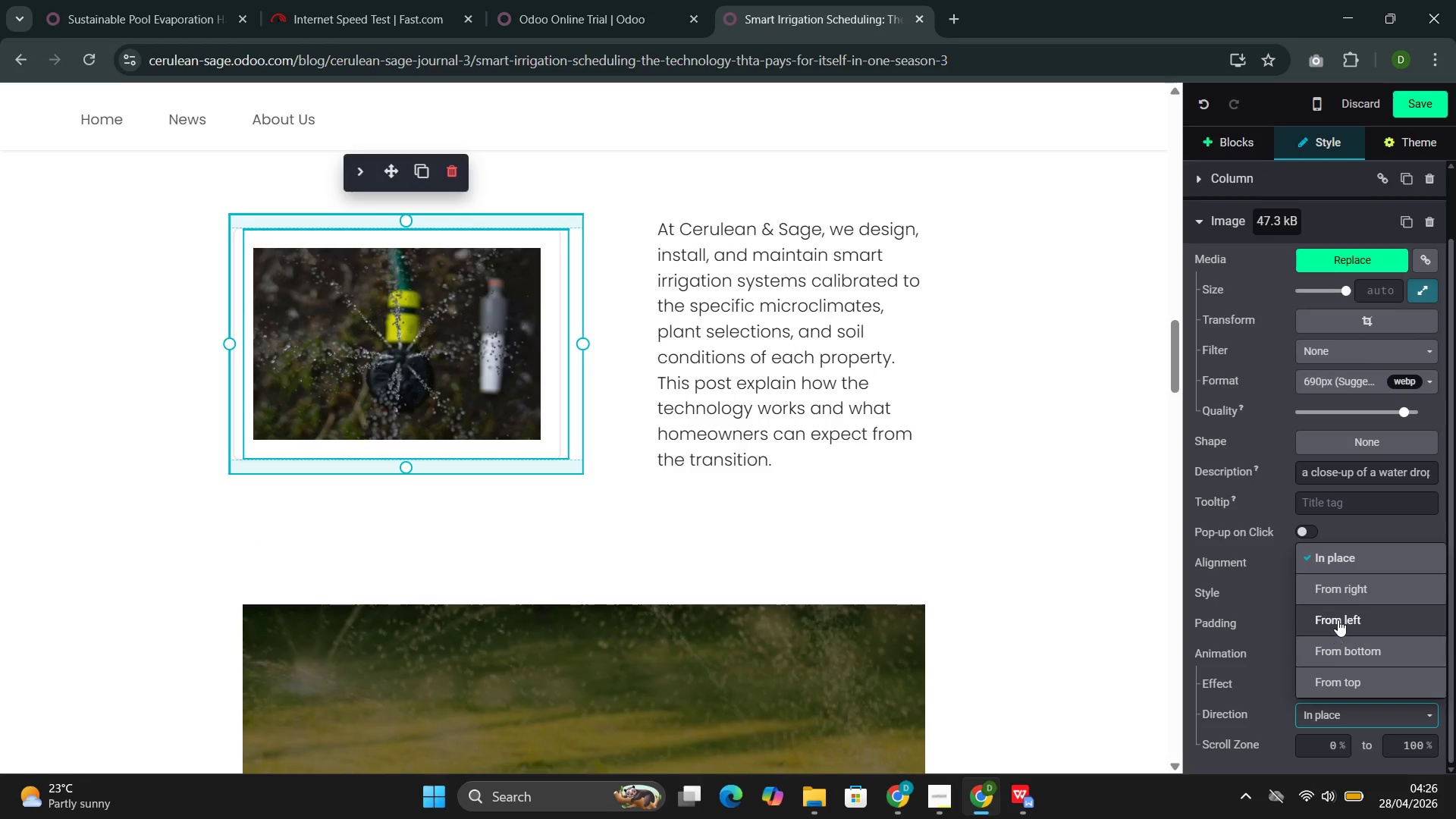 
scroll: coordinate [1329, 651], scroll_direction: down, amount: 5.0
 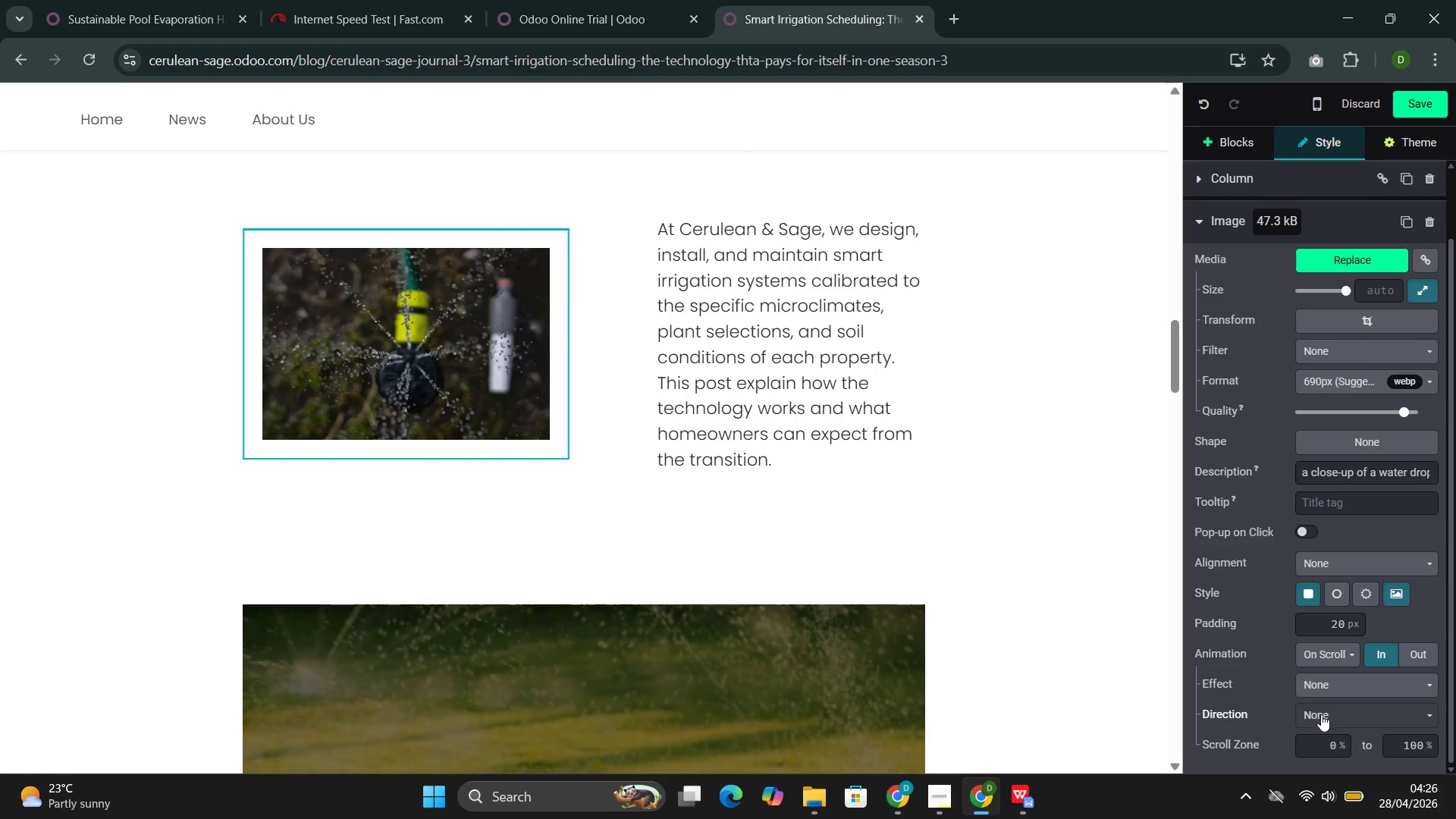 
left_click([1335, 654])
 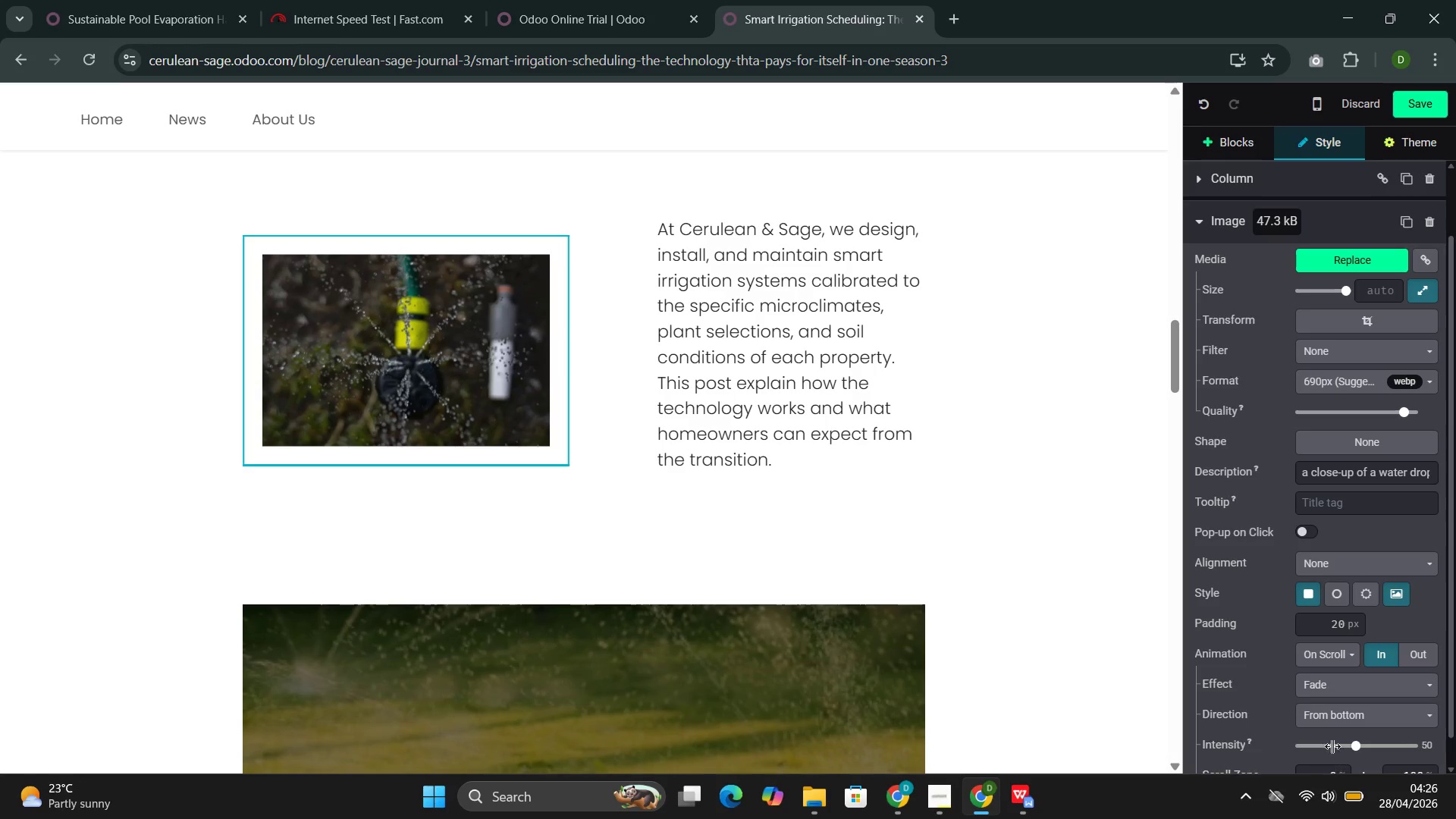 
left_click([1338, 700])
 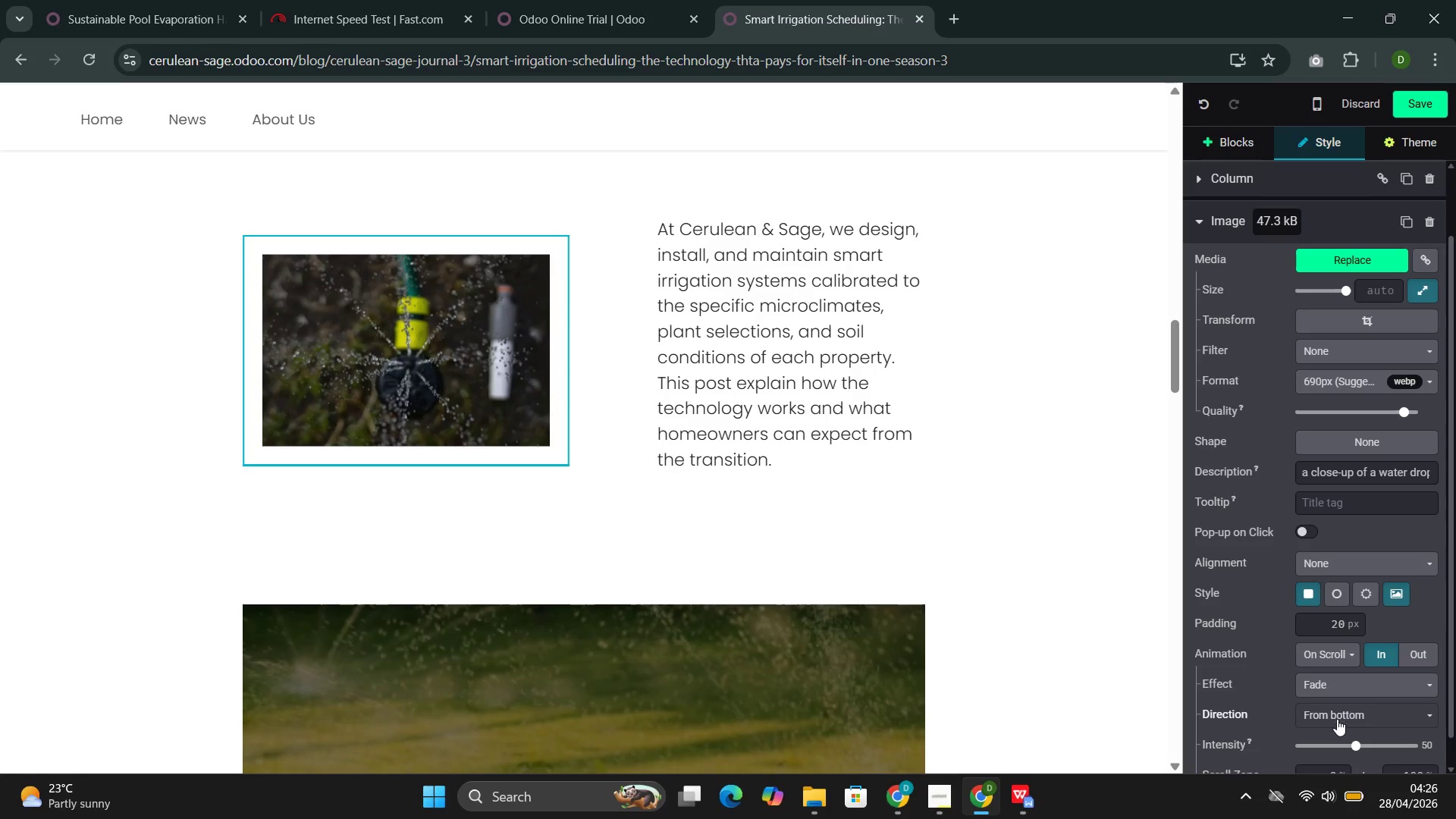 
left_click([1337, 719])
 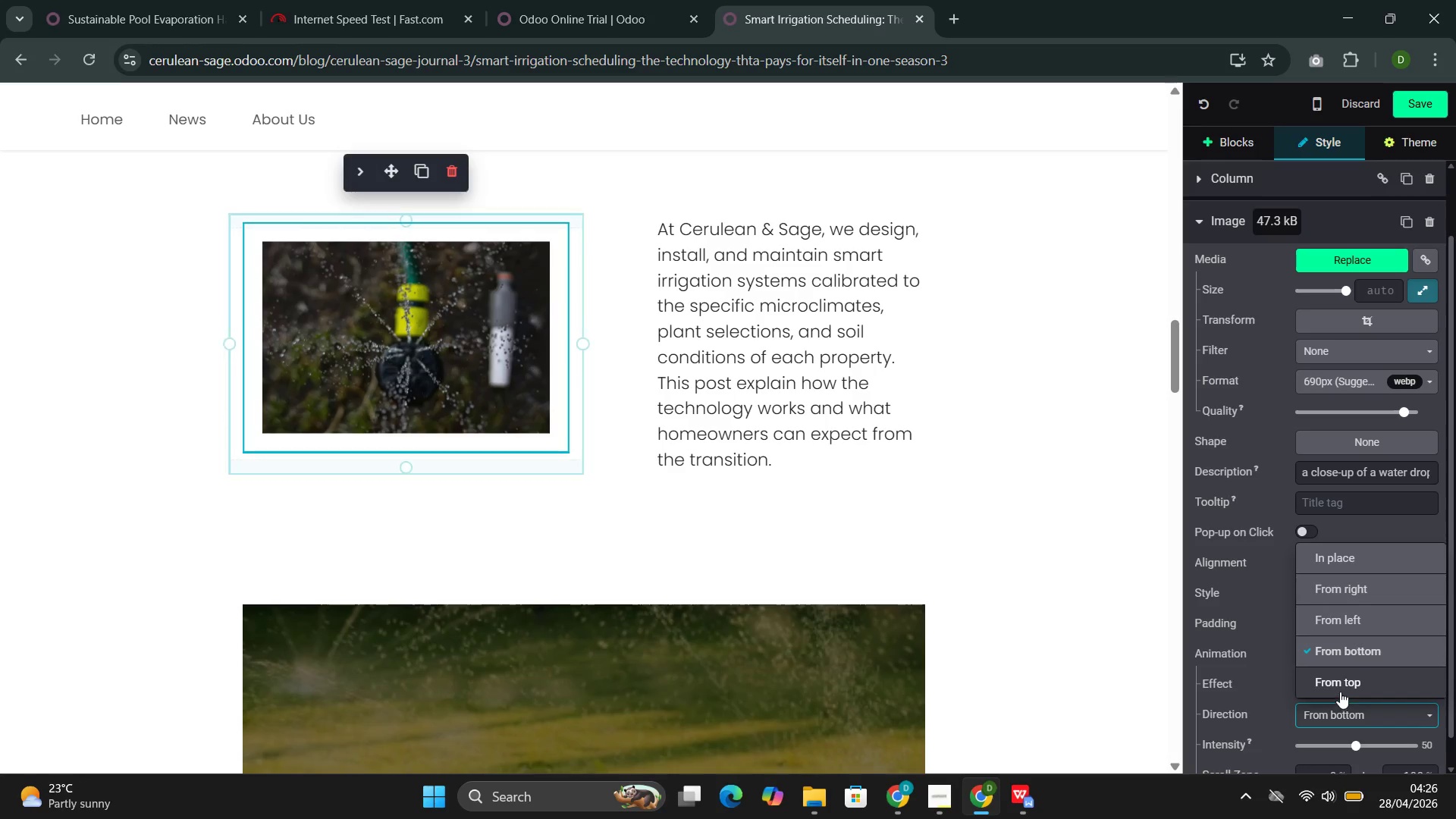 
left_click([1340, 692])
 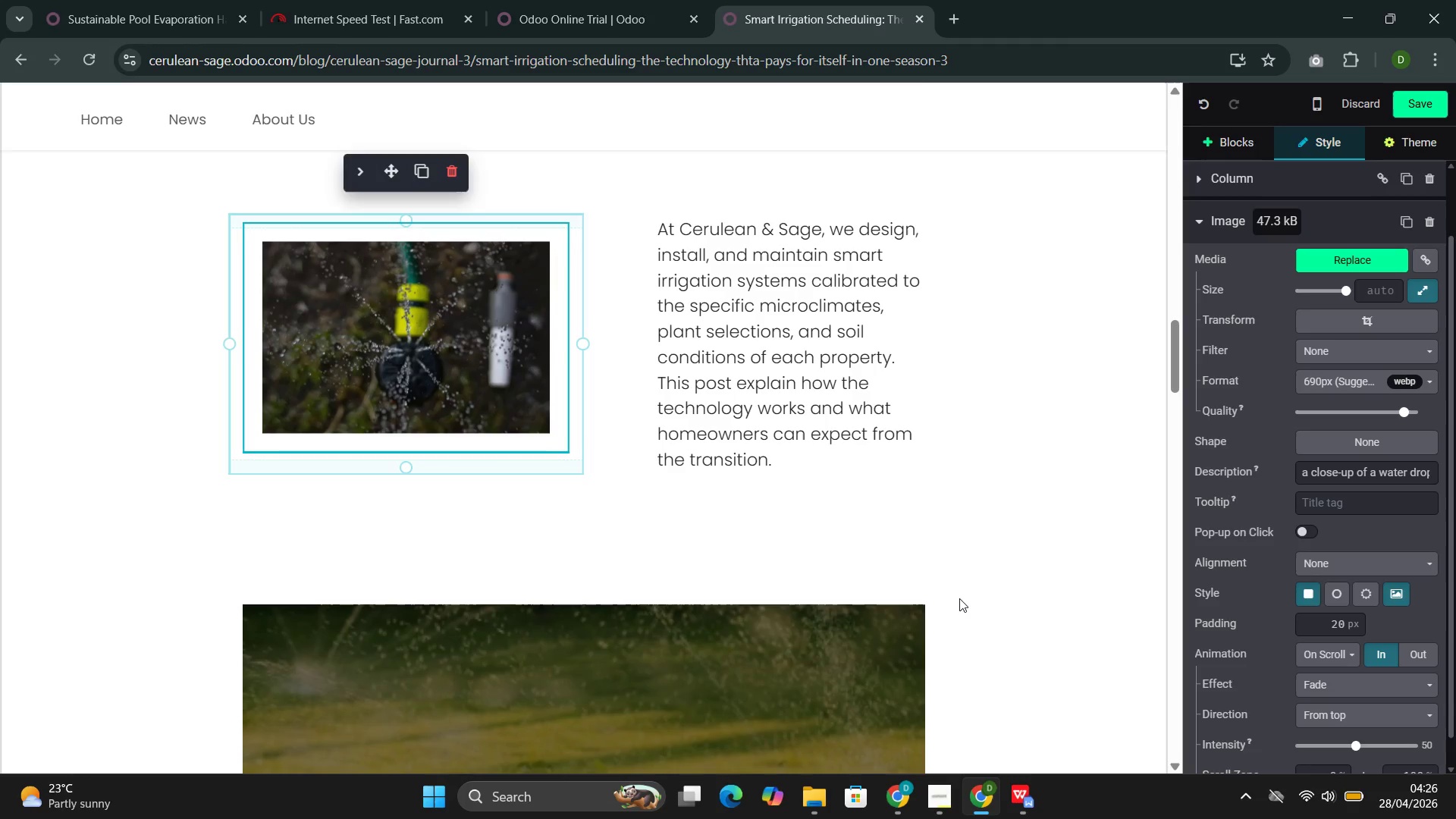 
left_click([697, 266])
 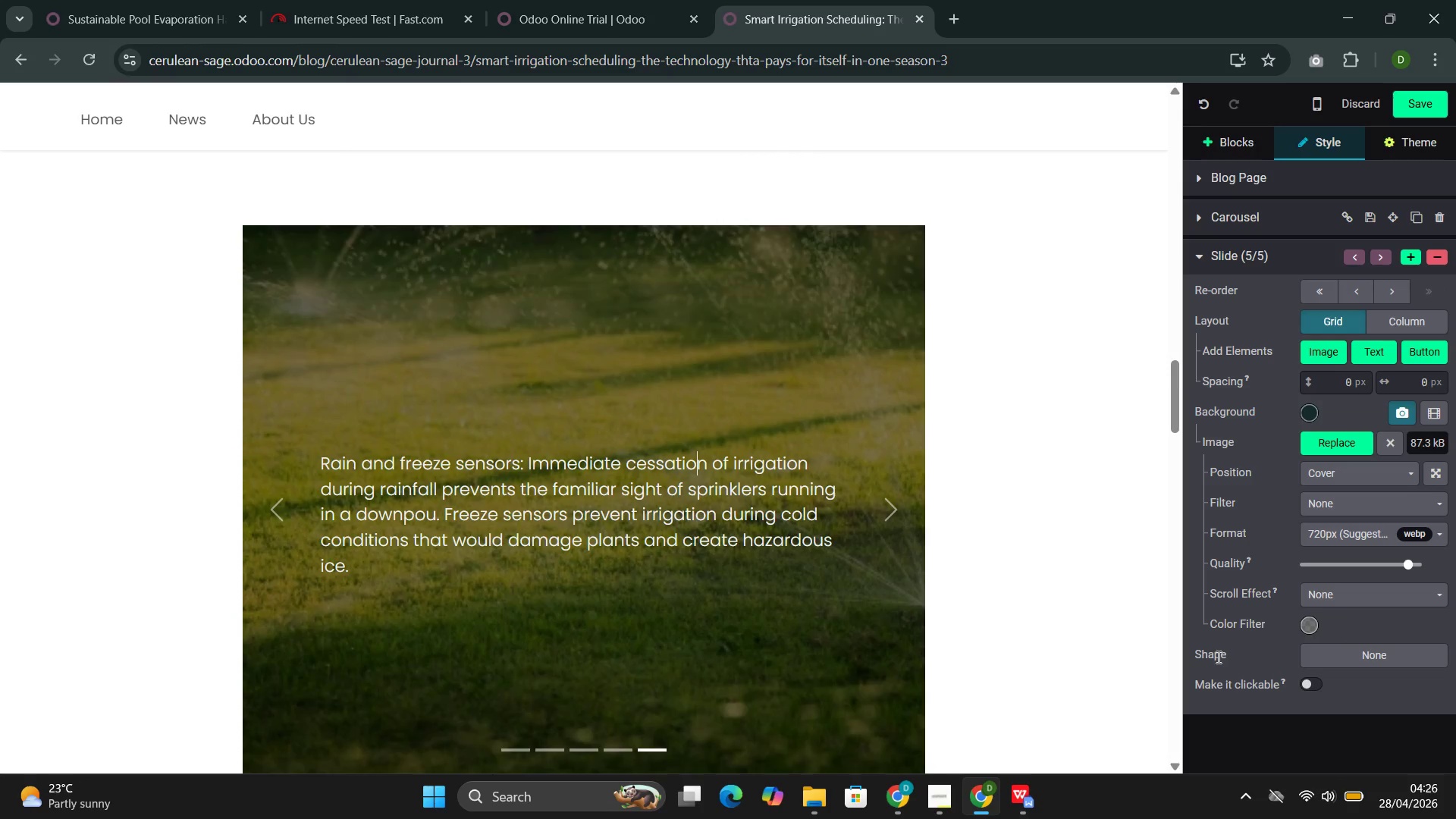 
scroll: coordinate [1320, 685], scroll_direction: down, amount: 6.0
 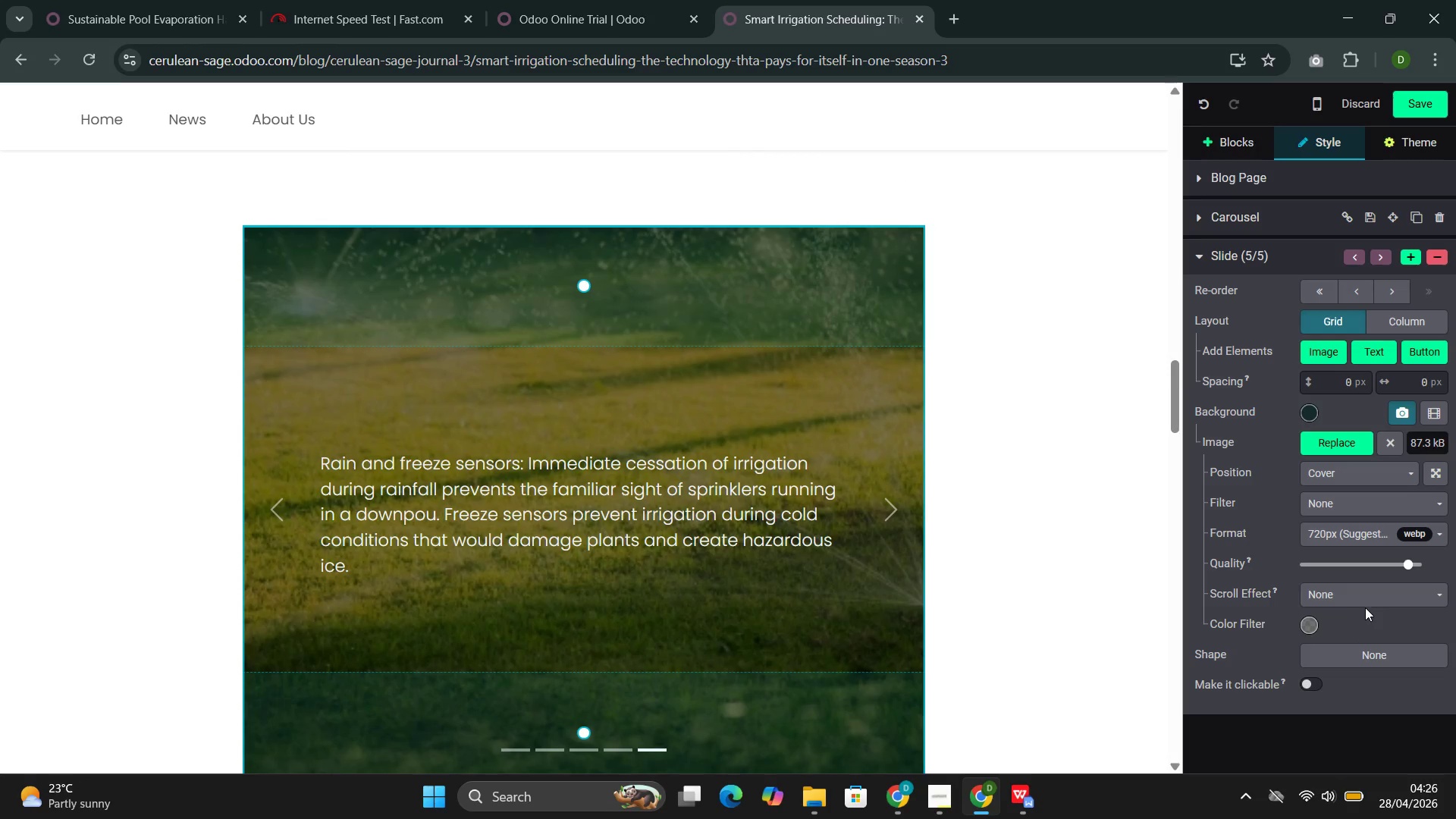 
left_click([1369, 597])
 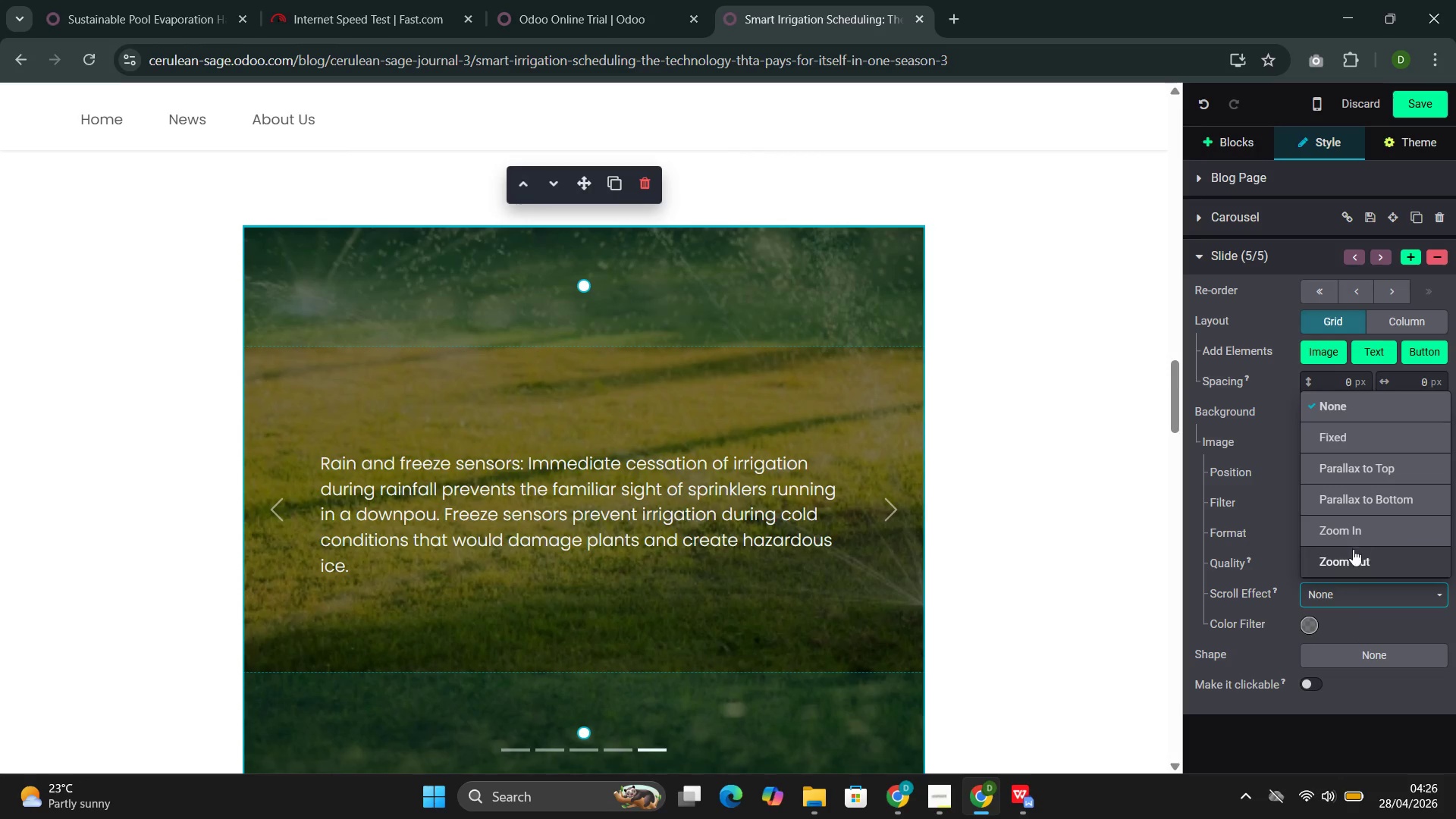 
left_click([1347, 554])
 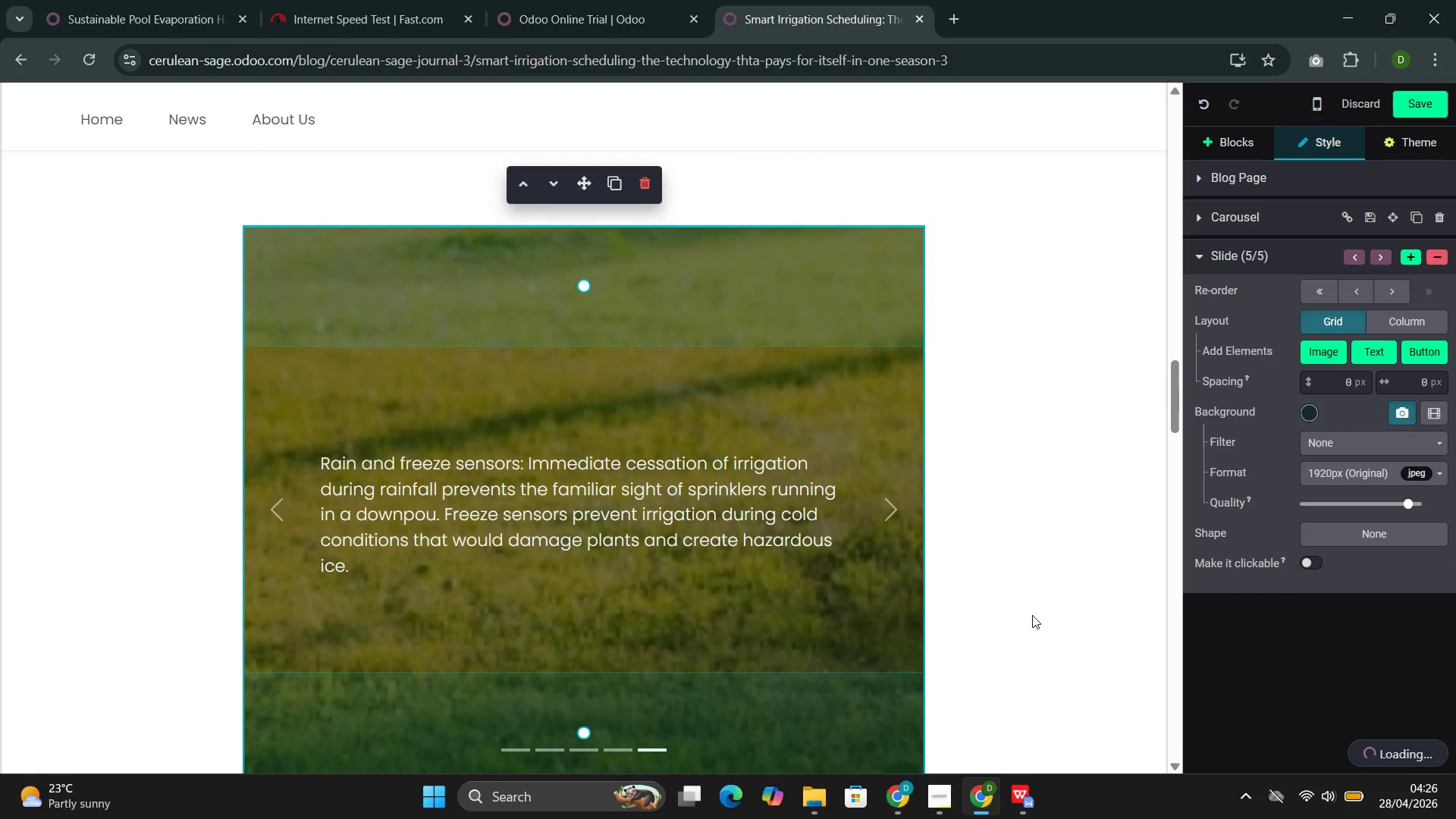 
scroll: coordinate [949, 614], scroll_direction: down, amount: 3.0
 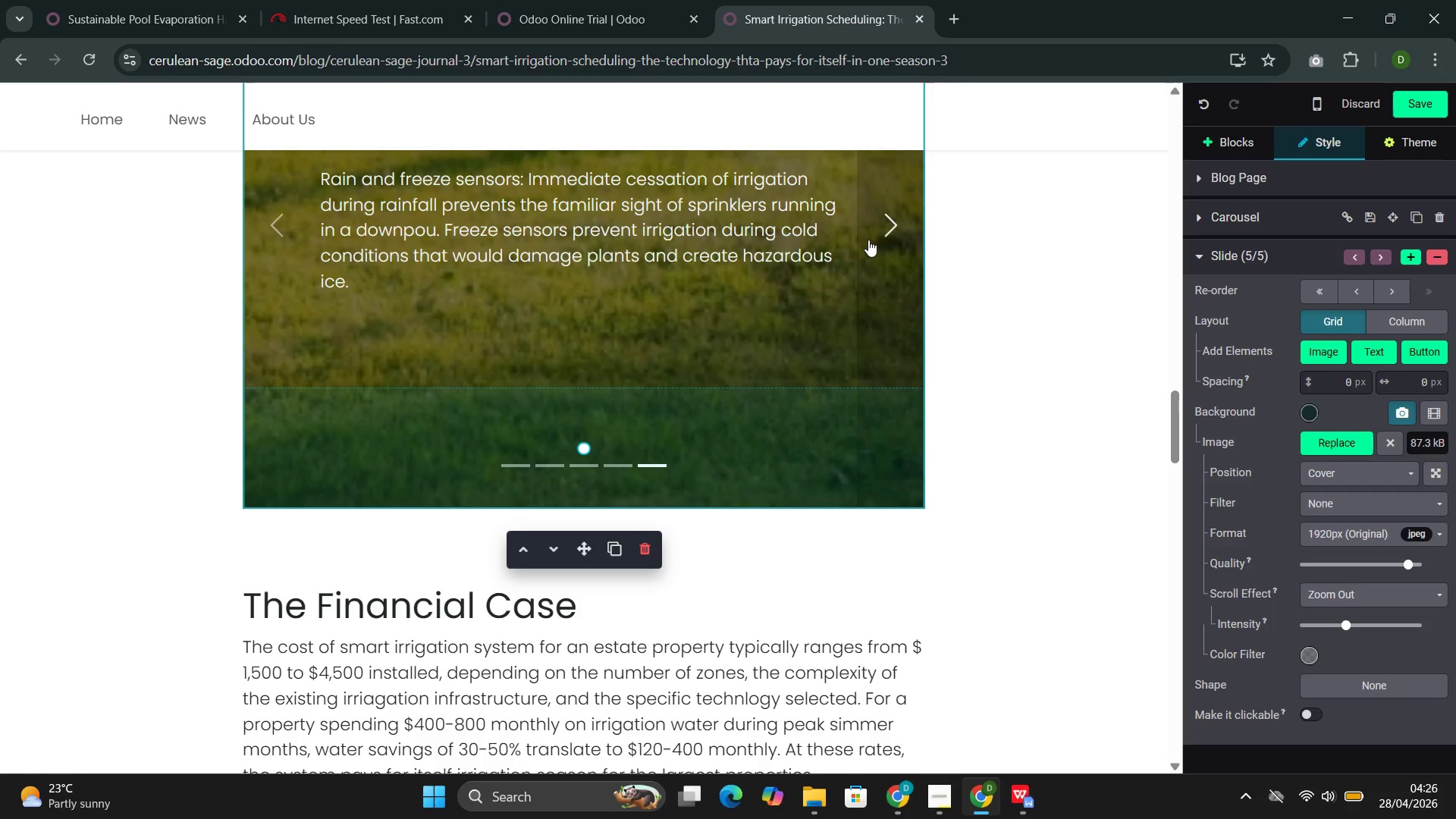 
left_click([888, 229])
 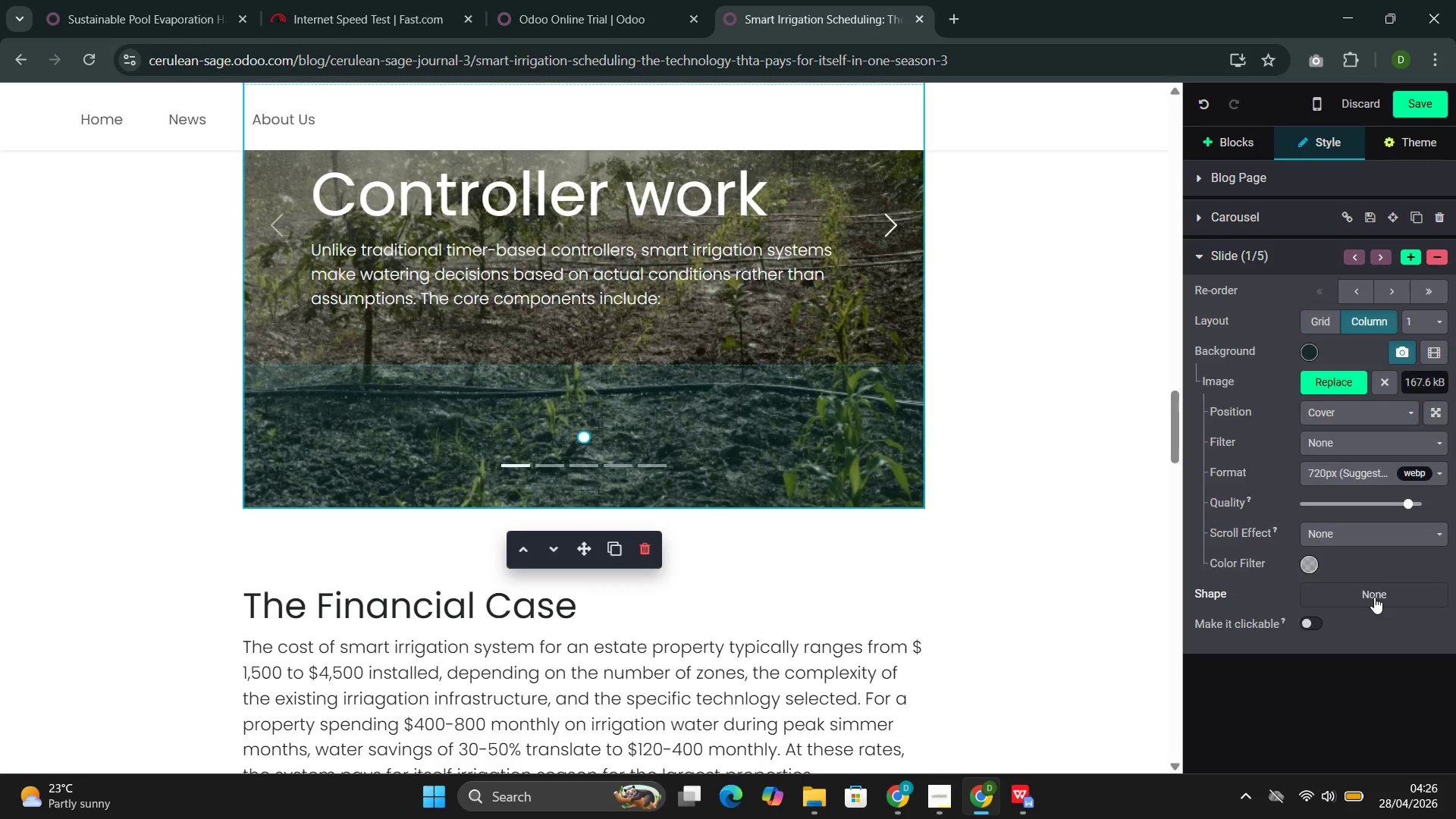 
left_click([1374, 596])
 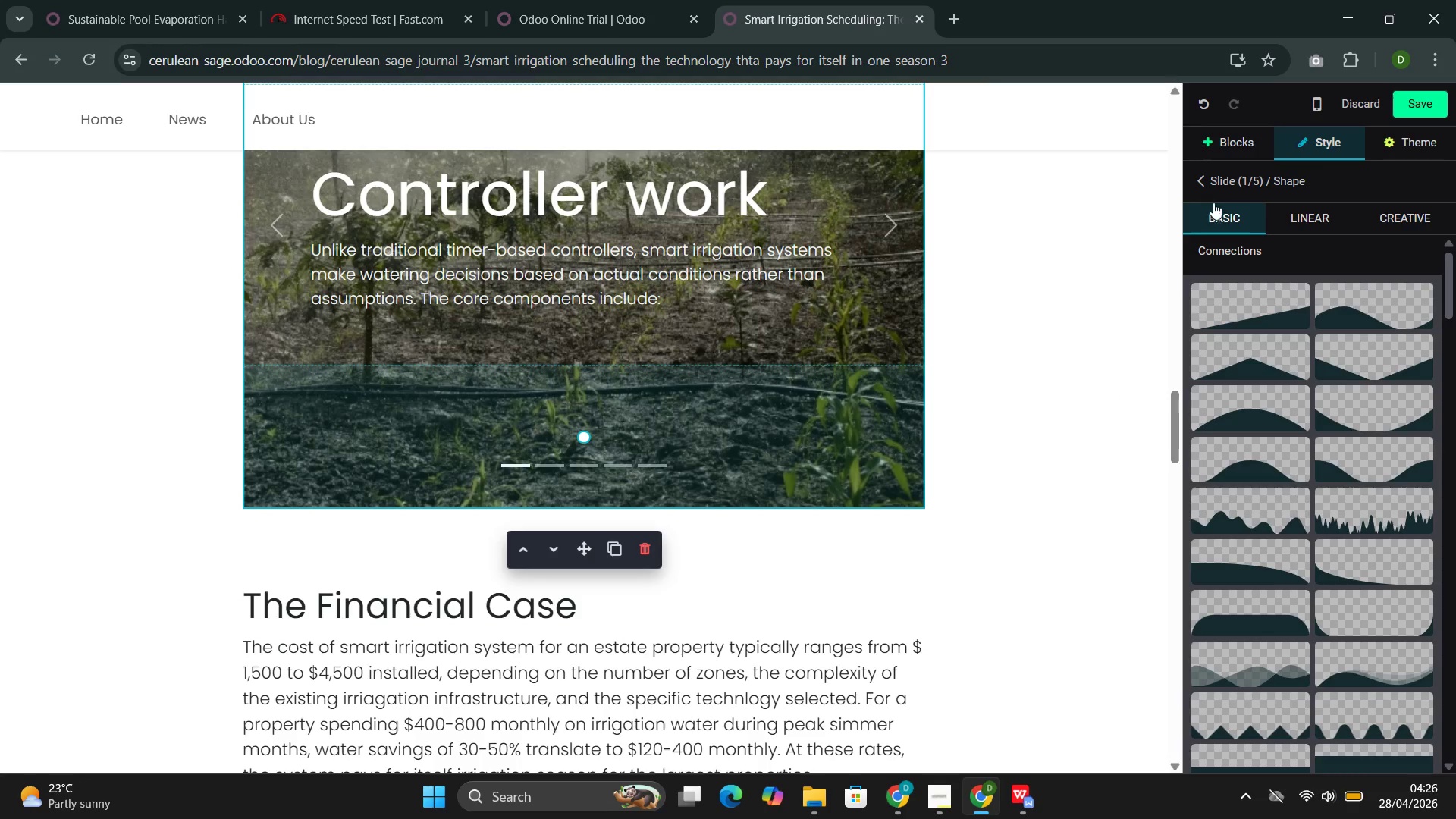 
left_click([1206, 192])
 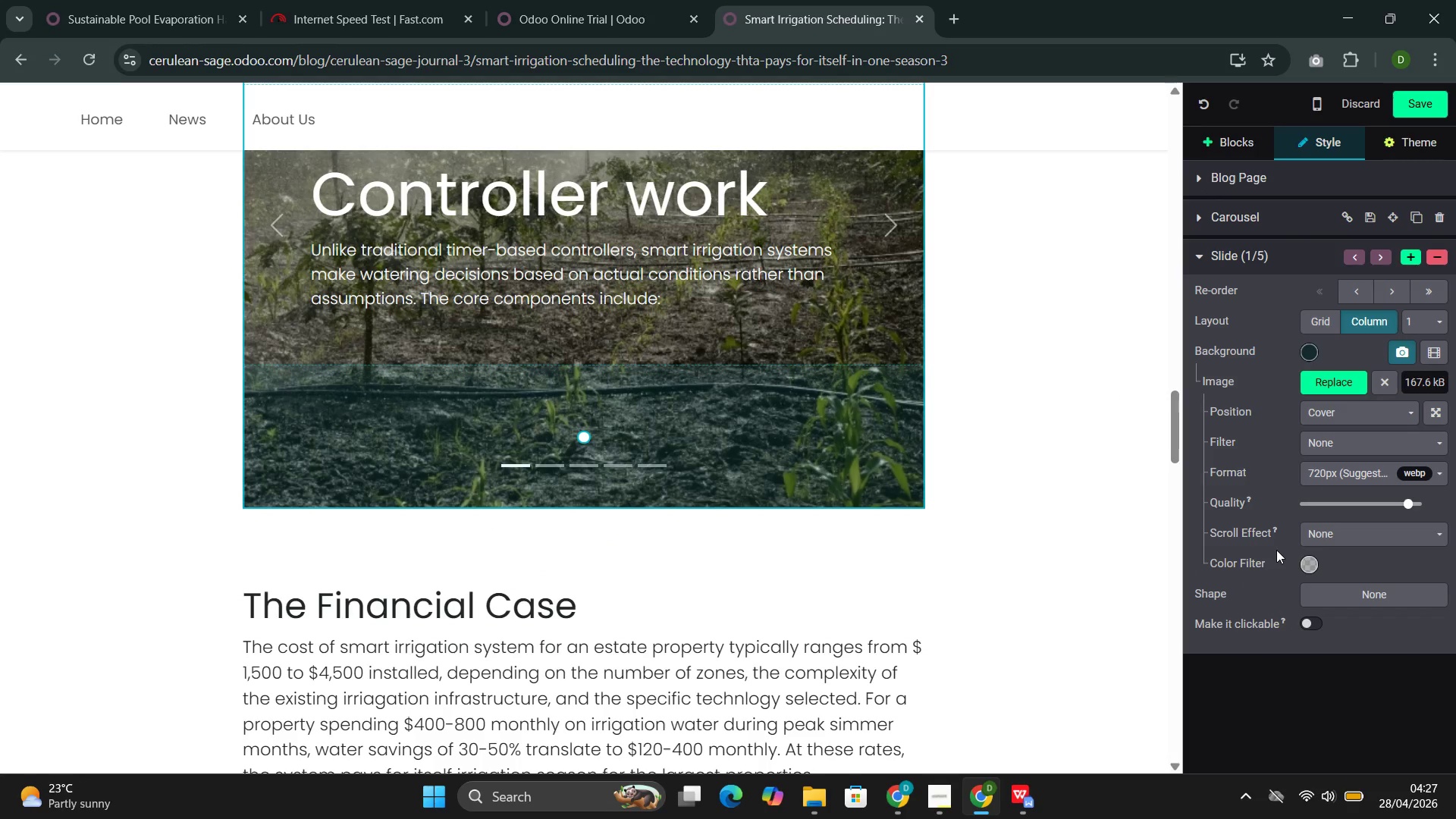 
left_click([1338, 532])
 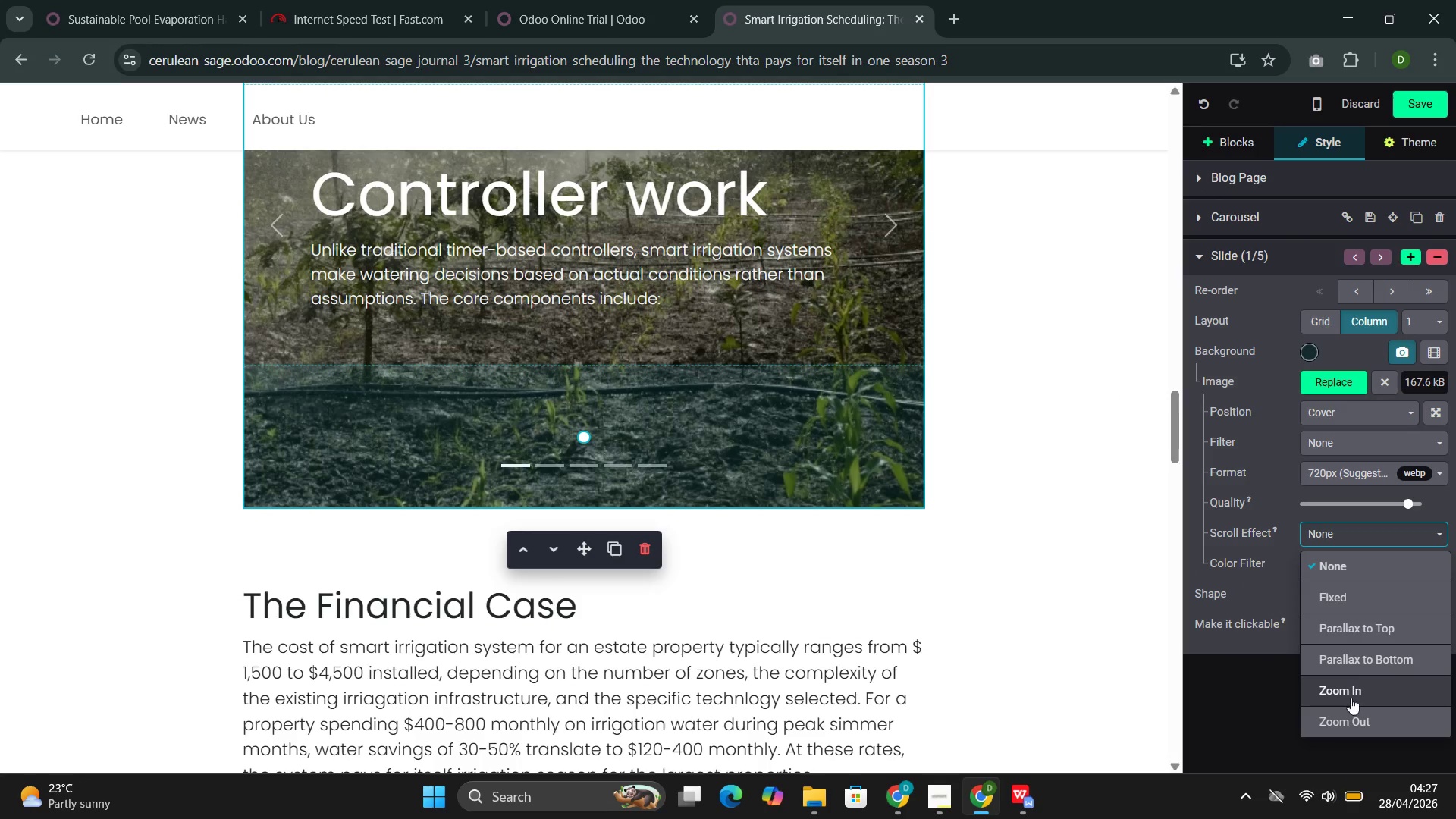 
left_click([1351, 713])
 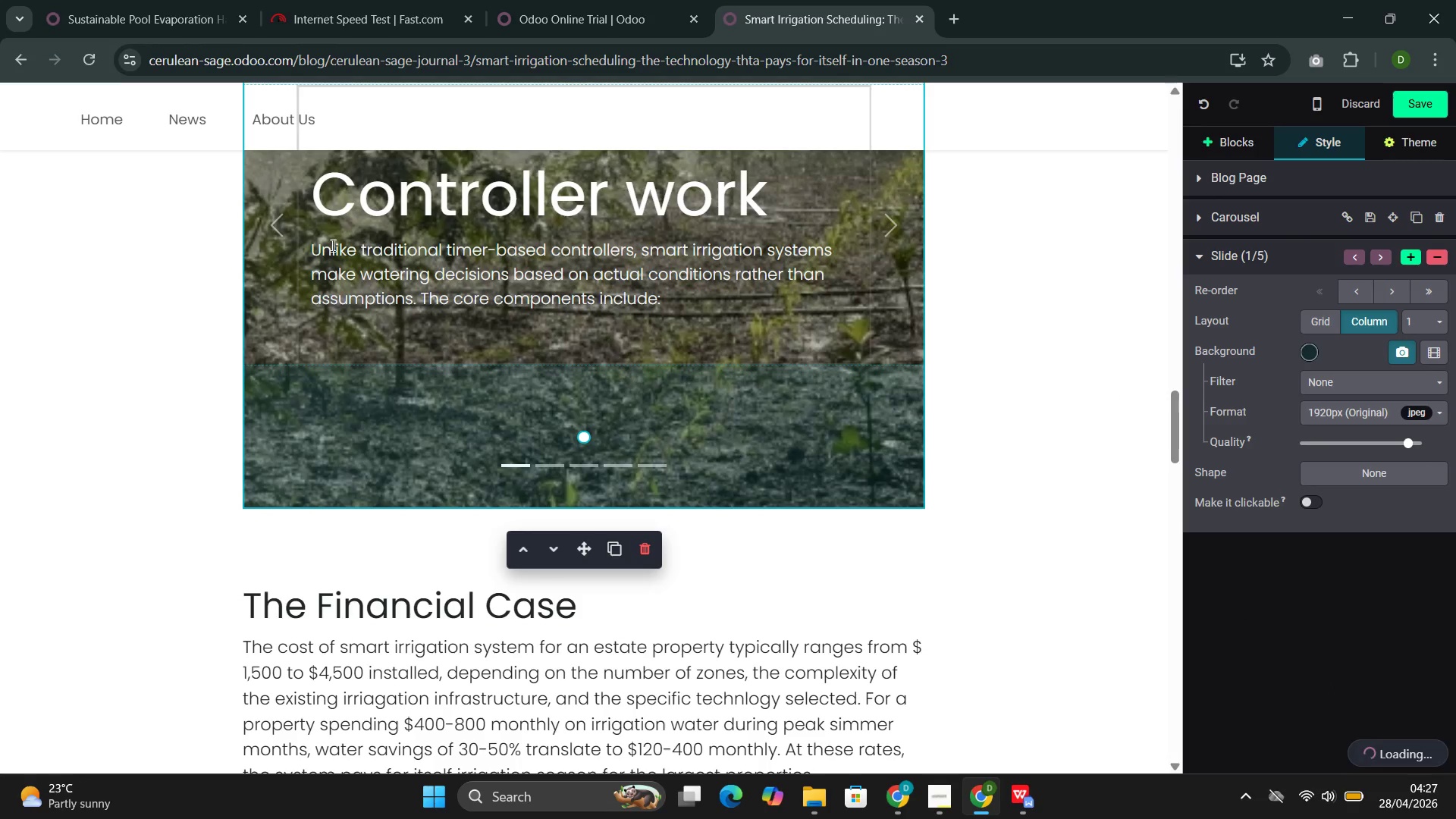 
left_click([253, 229])
 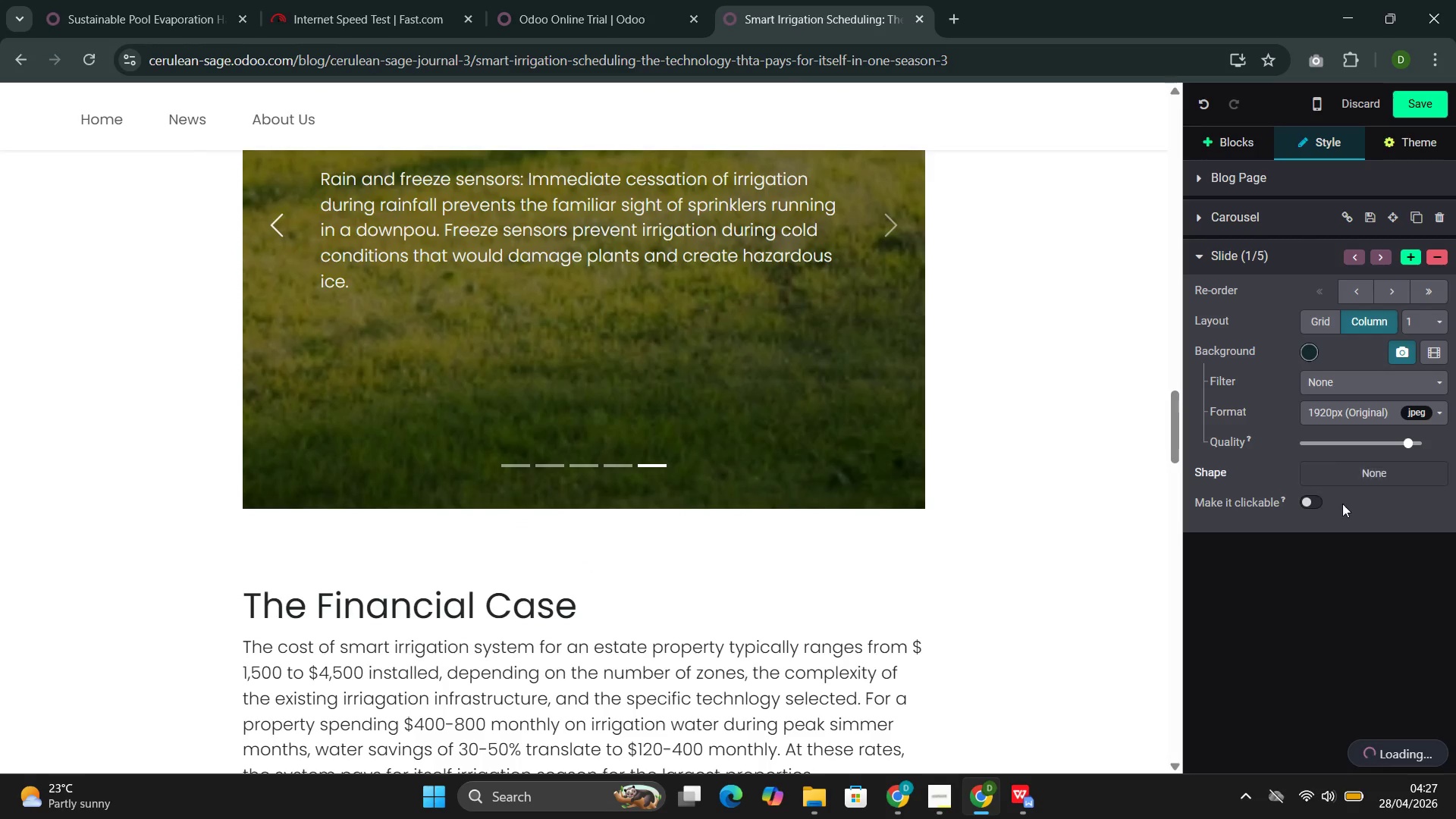 
left_click([1353, 483])
 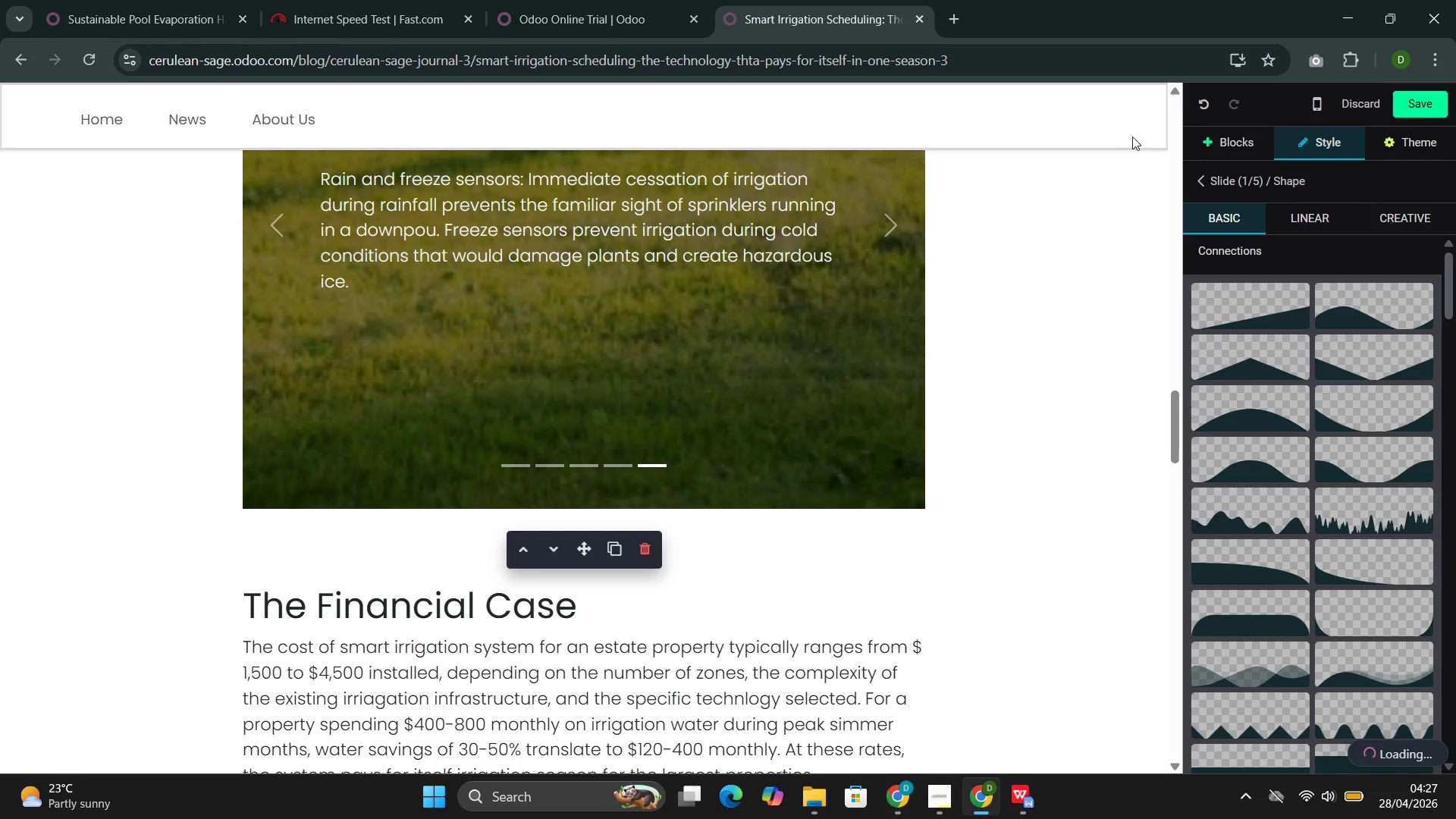 
left_click([1228, 180])
 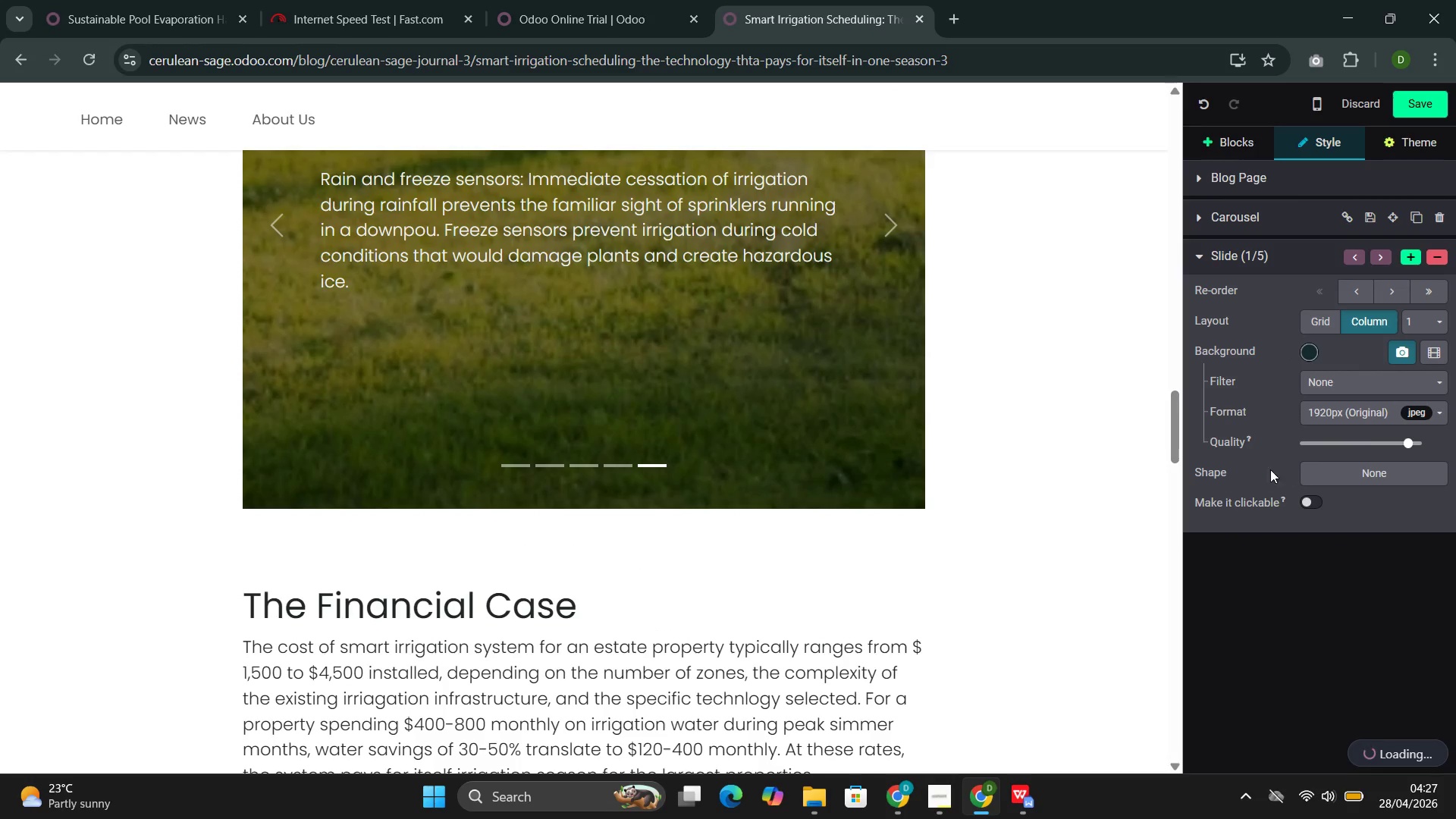 
left_click([727, 350])
 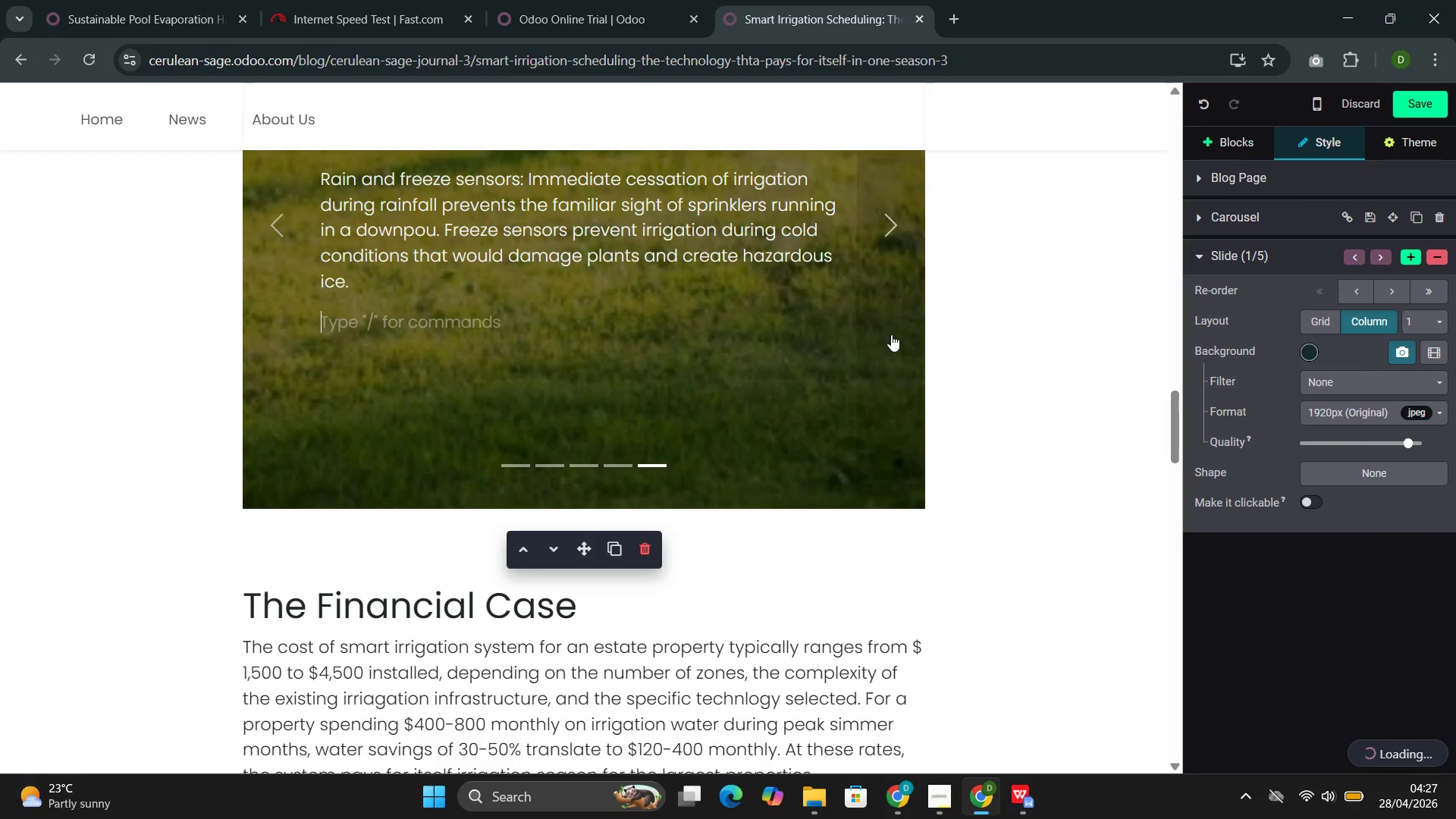 
left_click([767, 363])
 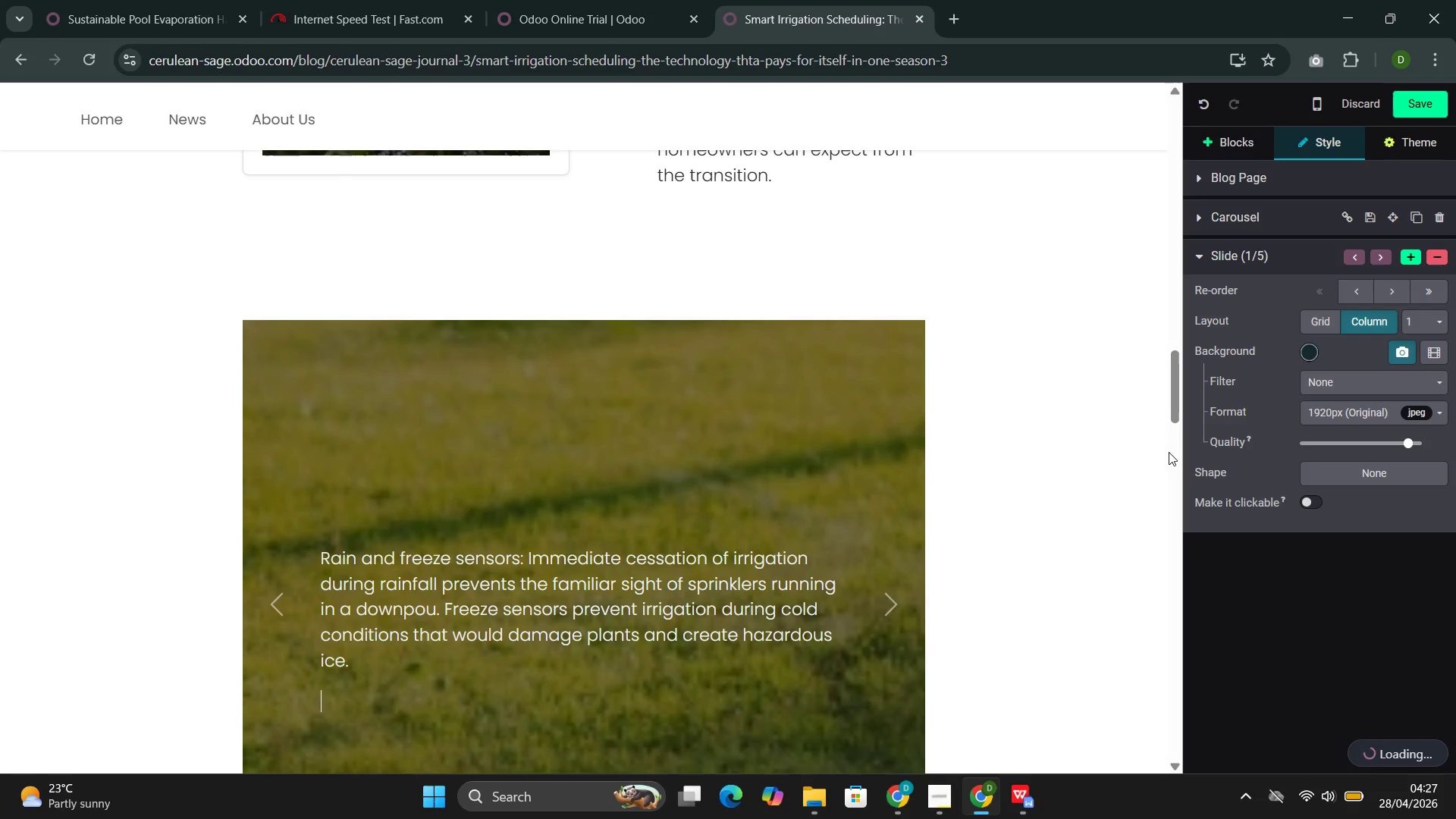 
scroll: coordinate [894, 337], scroll_direction: up, amount: 4.0
 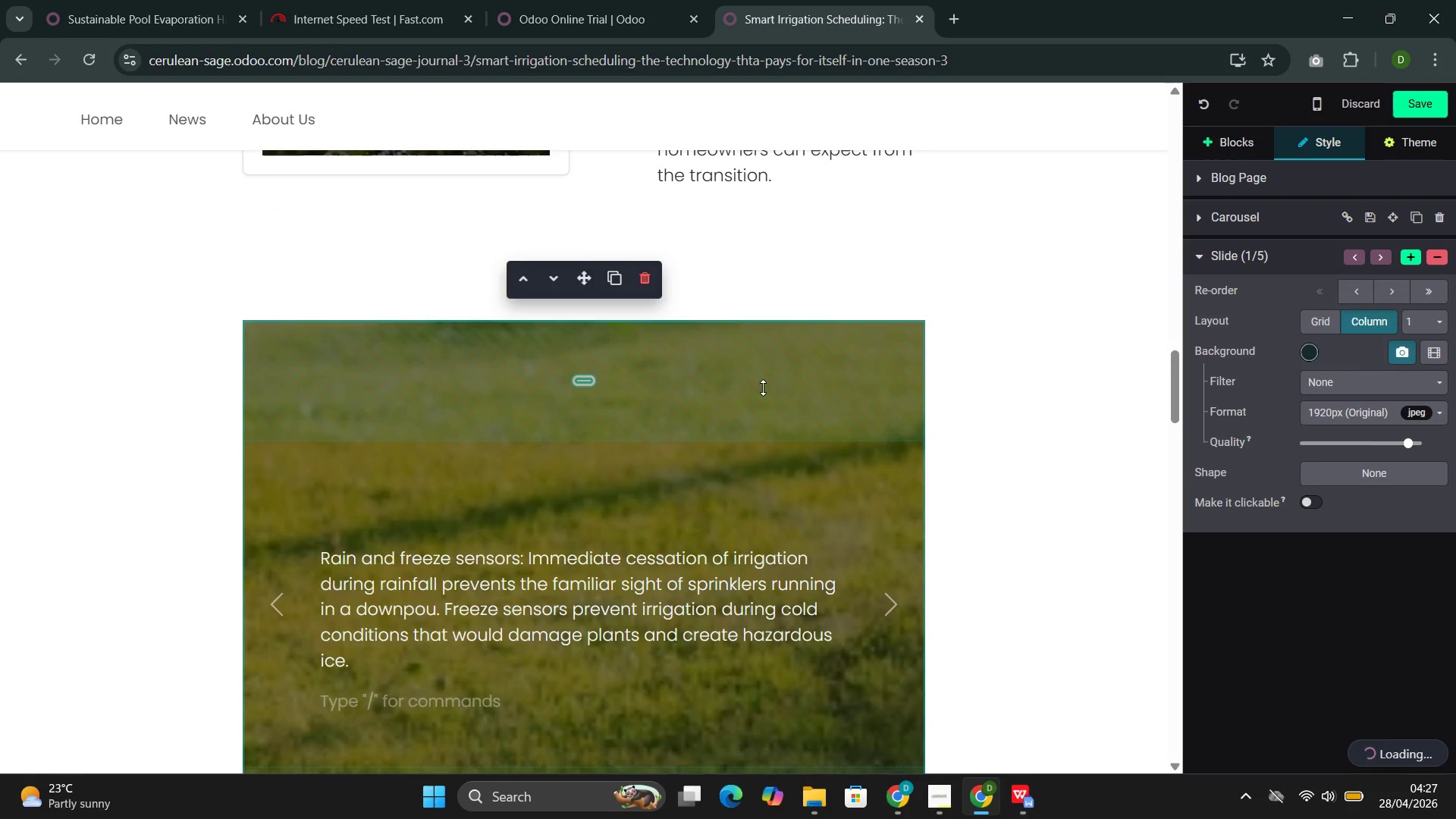 
left_click([279, 526])
 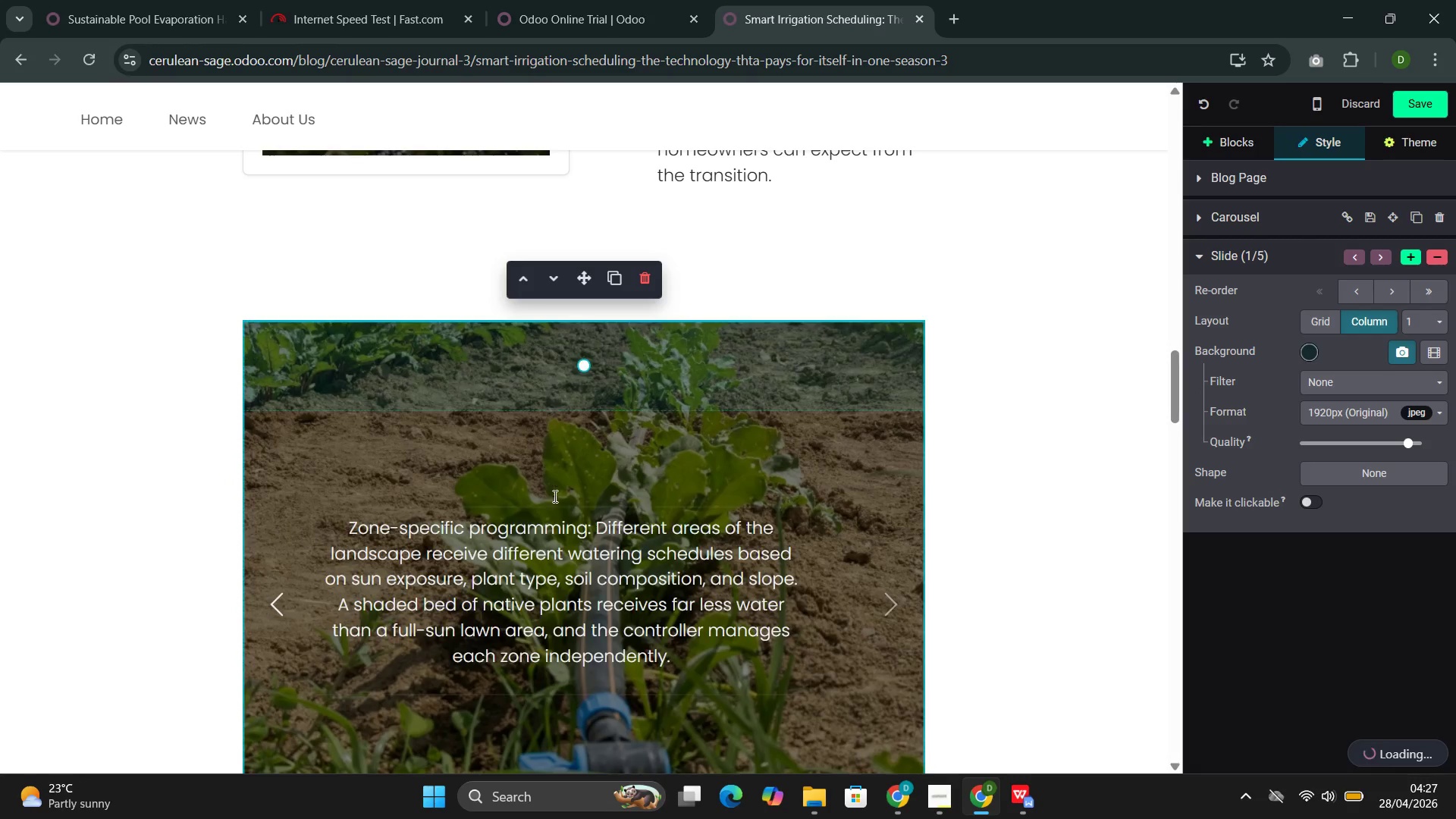 
left_click([860, 325])
 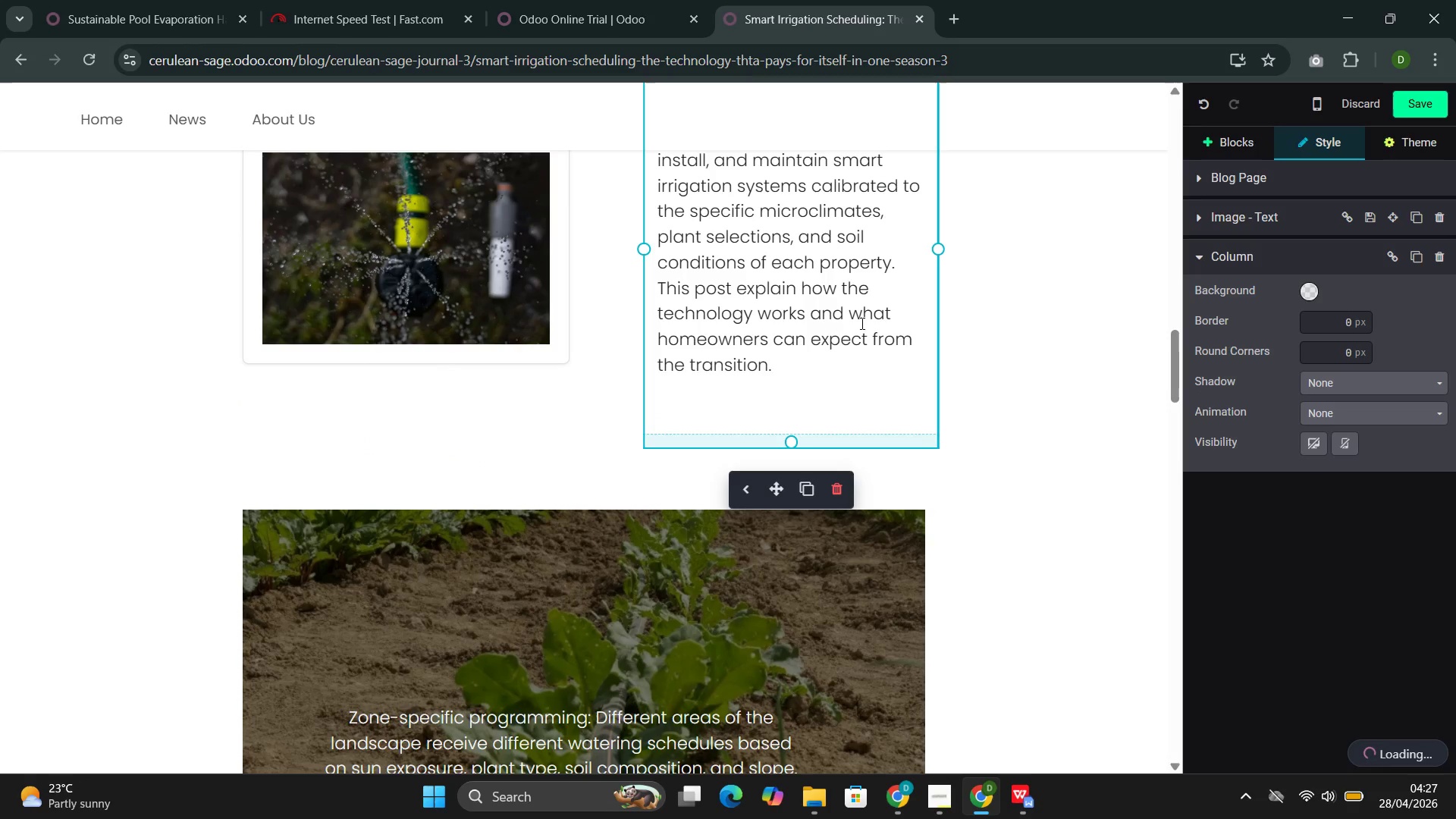 
scroll: coordinate [707, 429], scroll_direction: up, amount: 2.0
 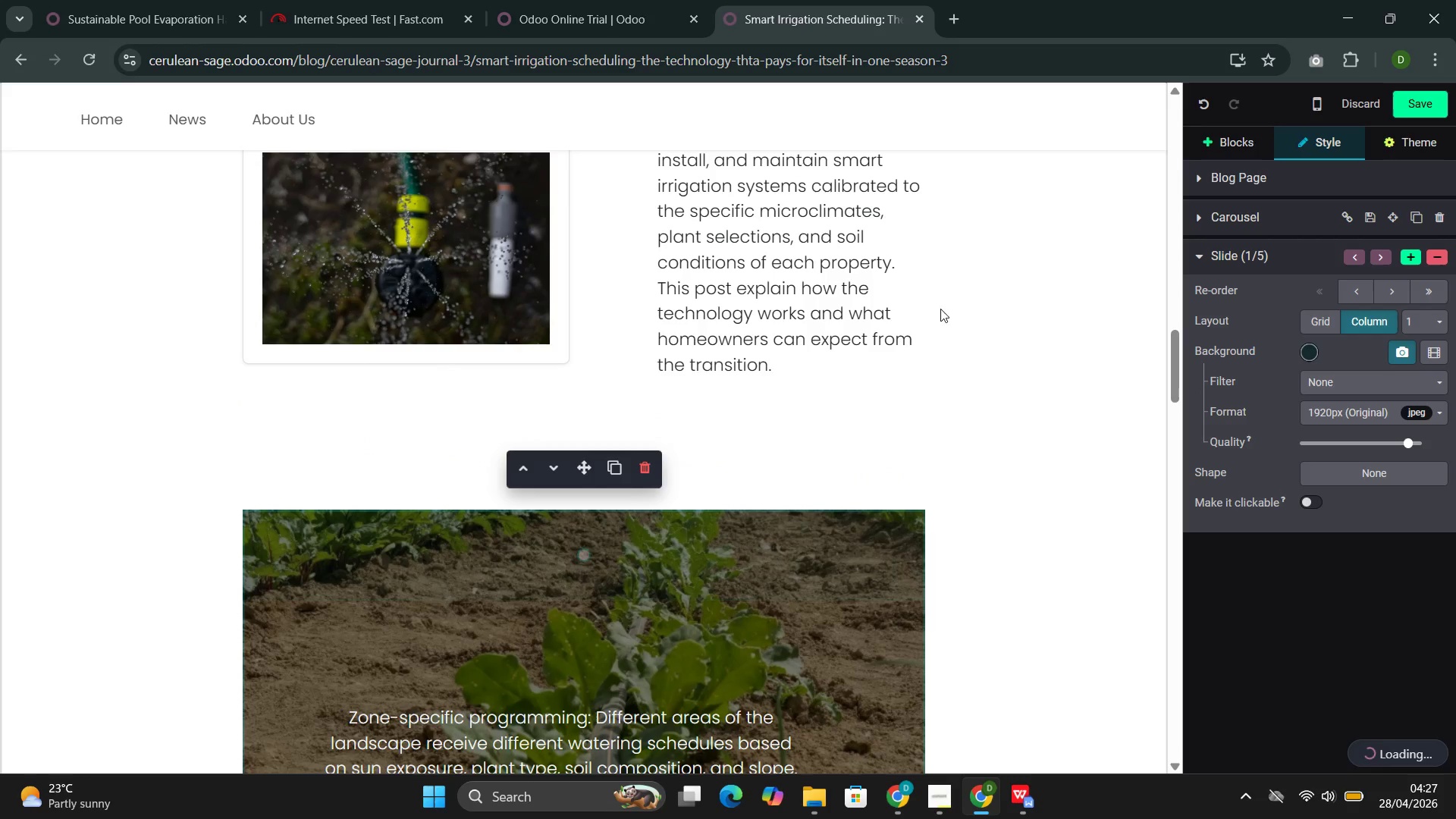 
left_click([753, 328])
 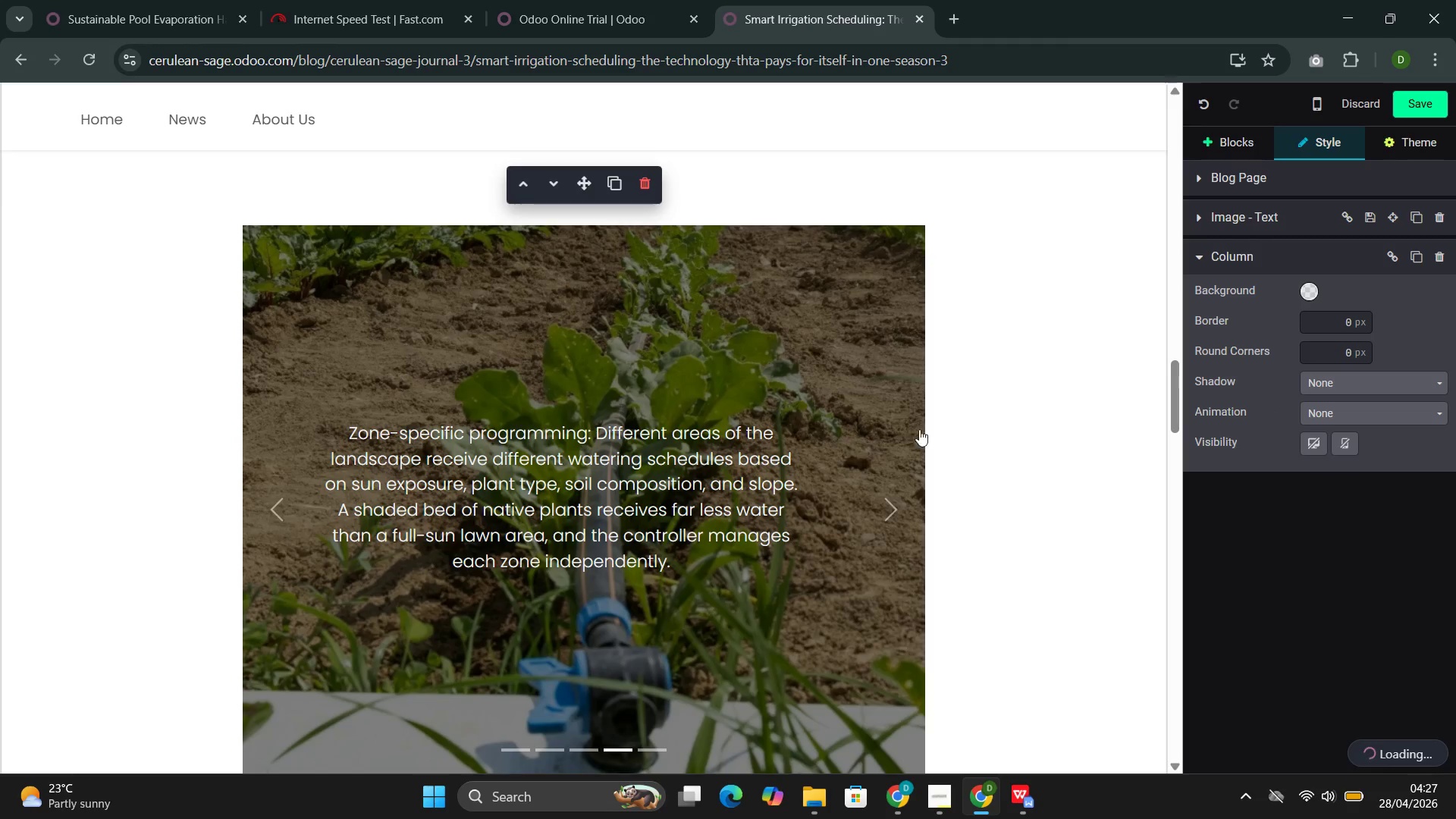 
scroll: coordinate [861, 331], scroll_direction: down, amount: 3.0
 